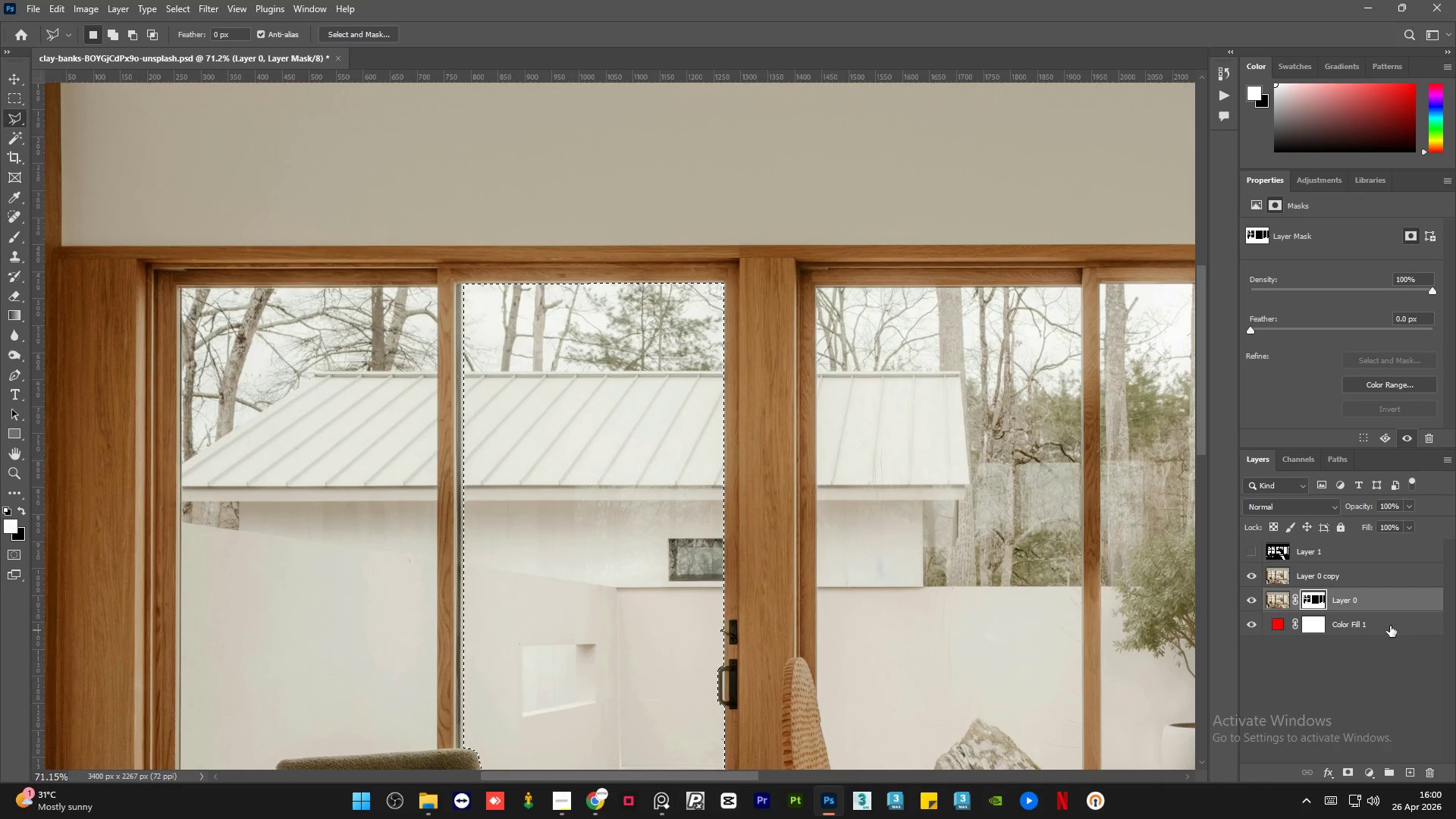 
left_click([1255, 572])
 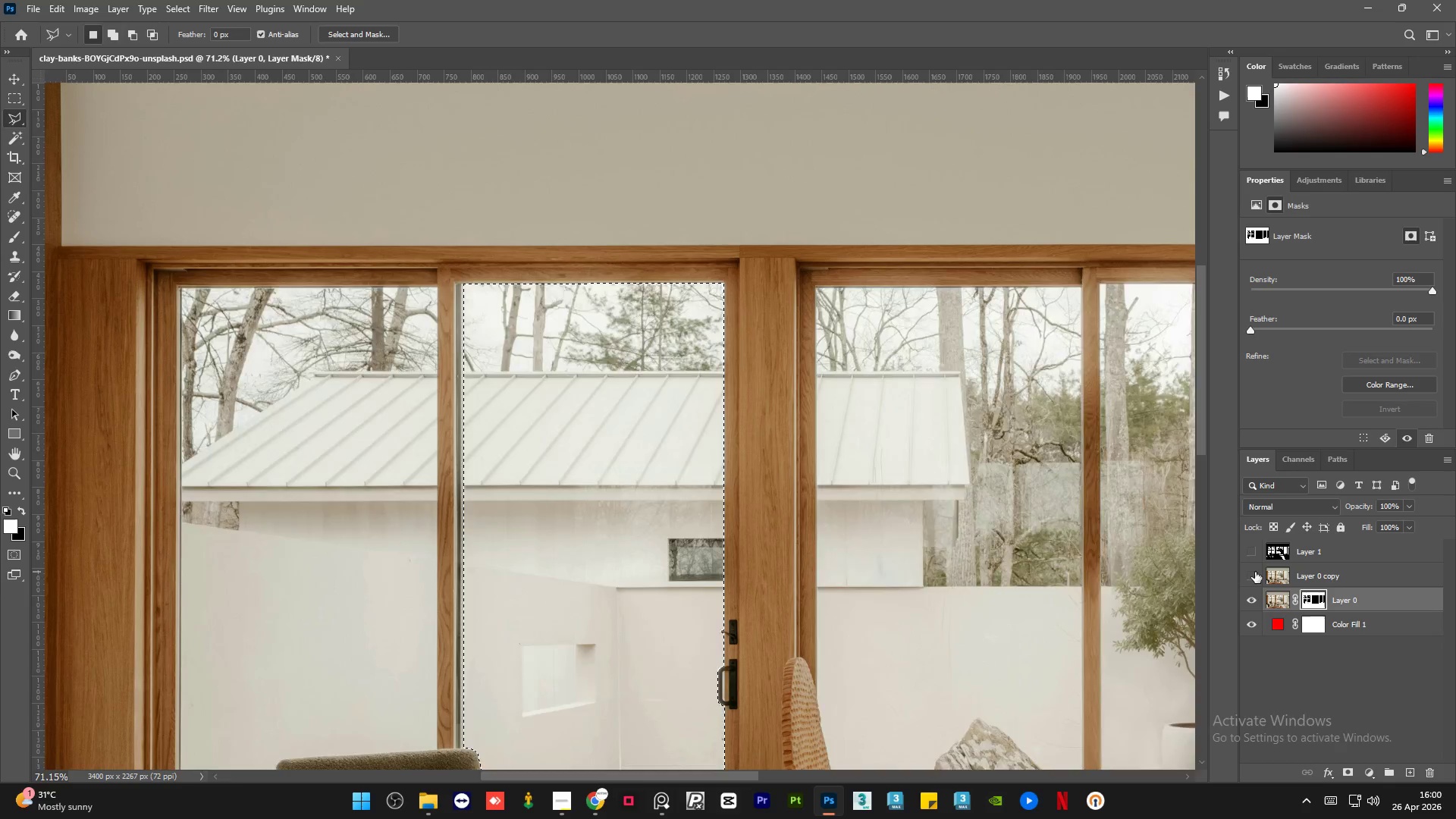 
hold_key(key=AltLeft, duration=0.98)
scroll: coordinate [630, 482], scroll_direction: none, amount: 0.0
 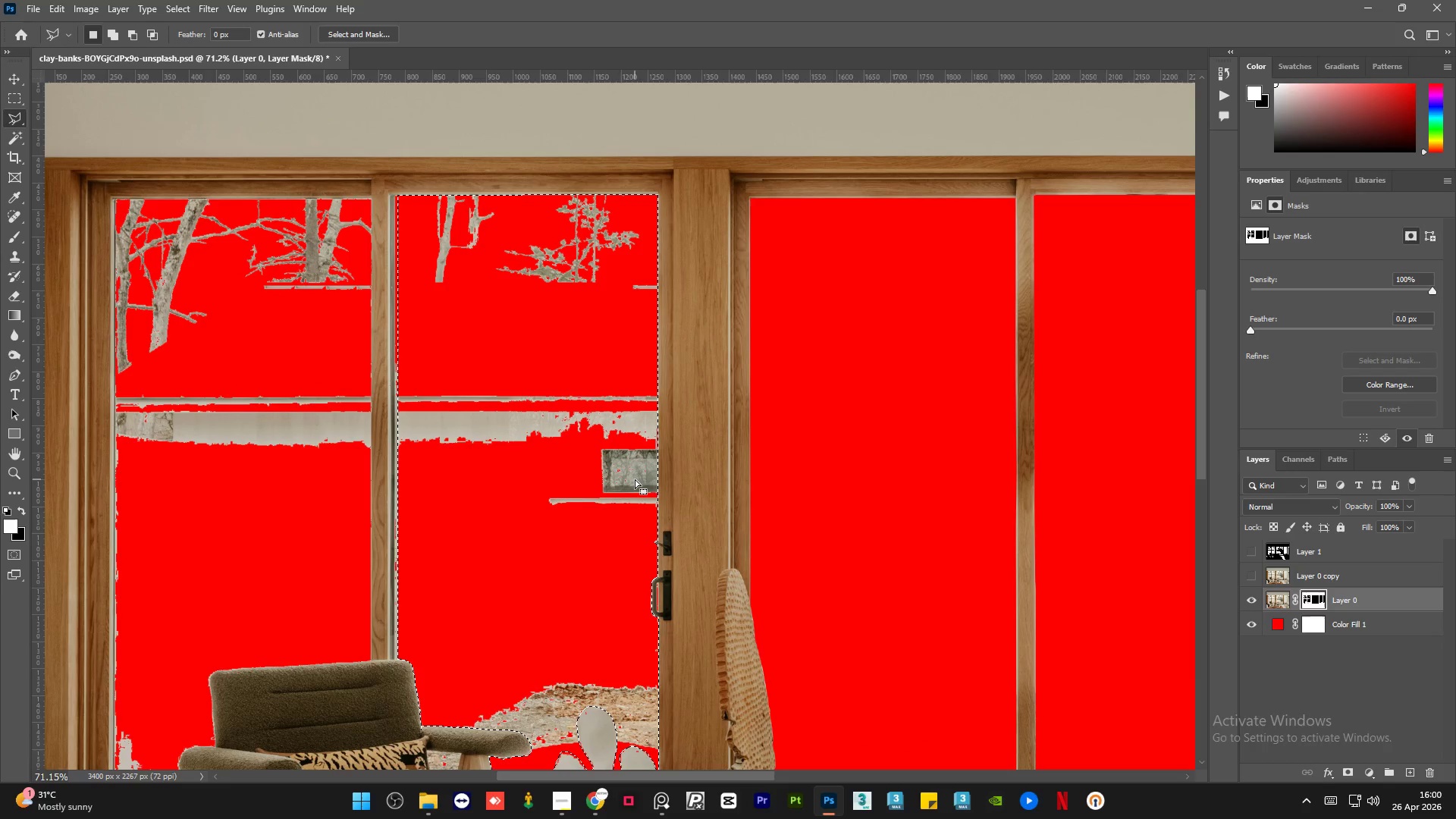 
key(Delete)
 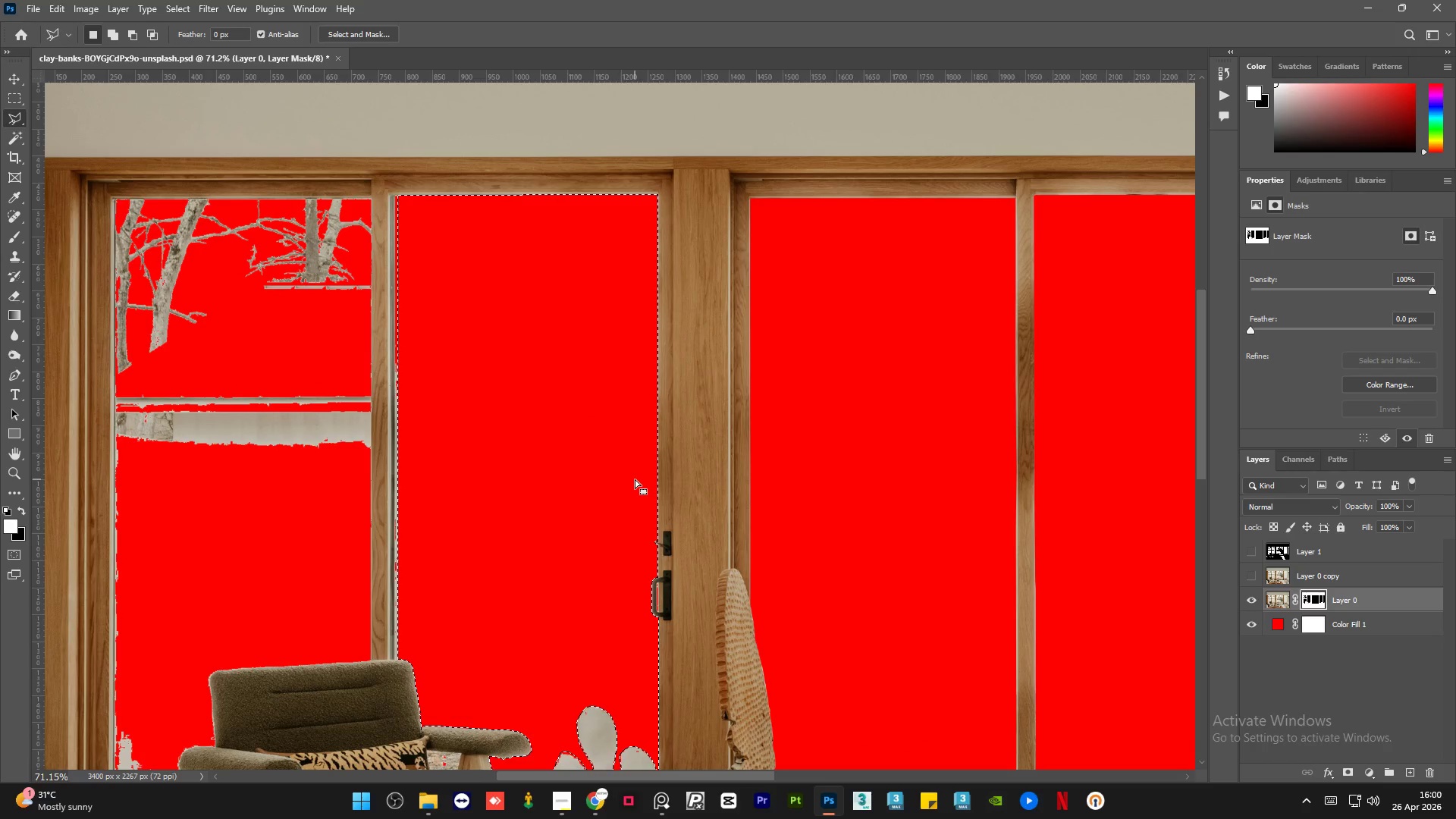 
key(Control+D)
 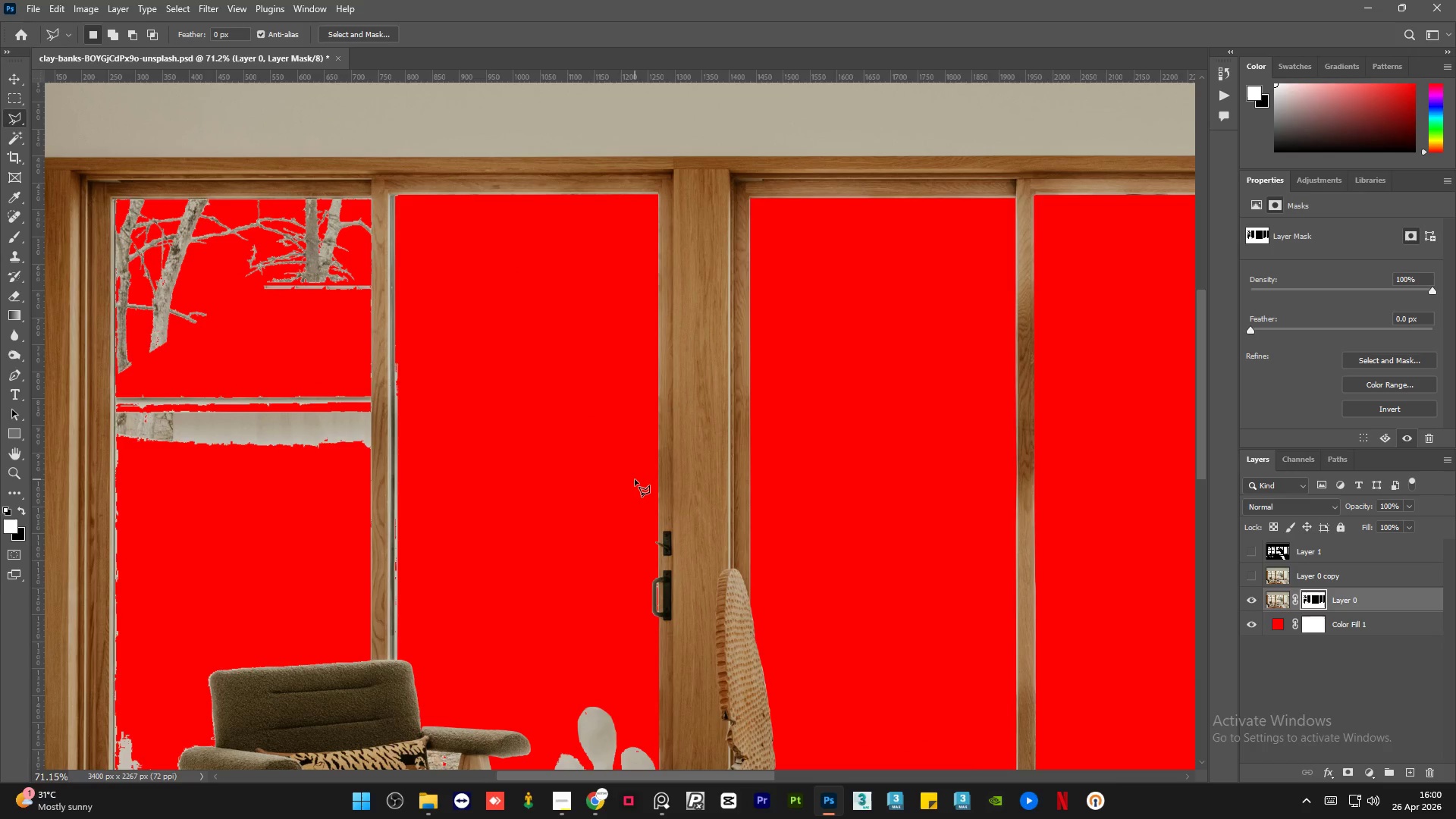 
hold_key(key=AltLeft, duration=6.31)
scroll: coordinate [380, 377], scroll_direction: up, amount: 18.0
 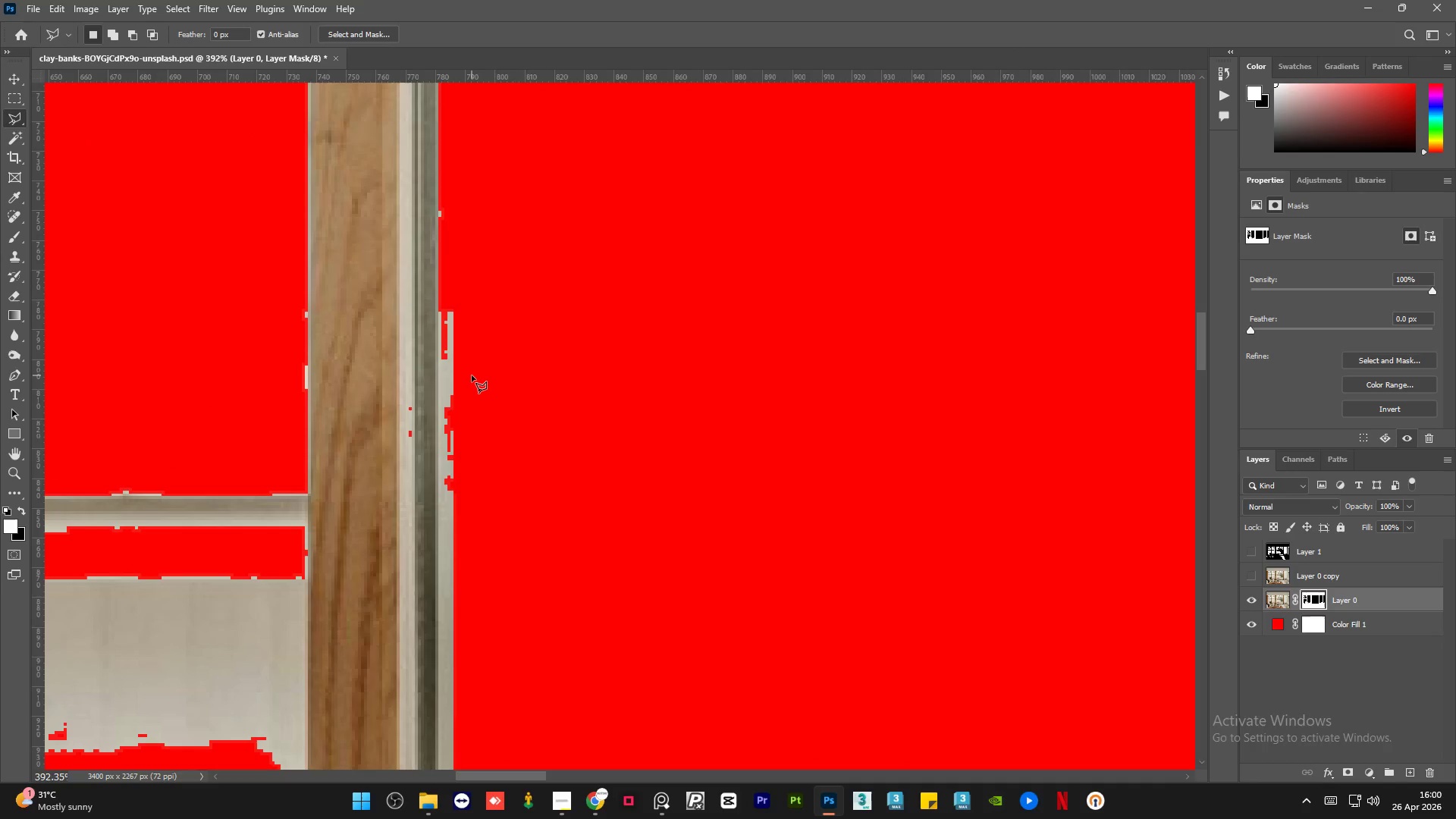 
scroll: coordinate [453, 431], scroll_direction: down, amount: 13.0
 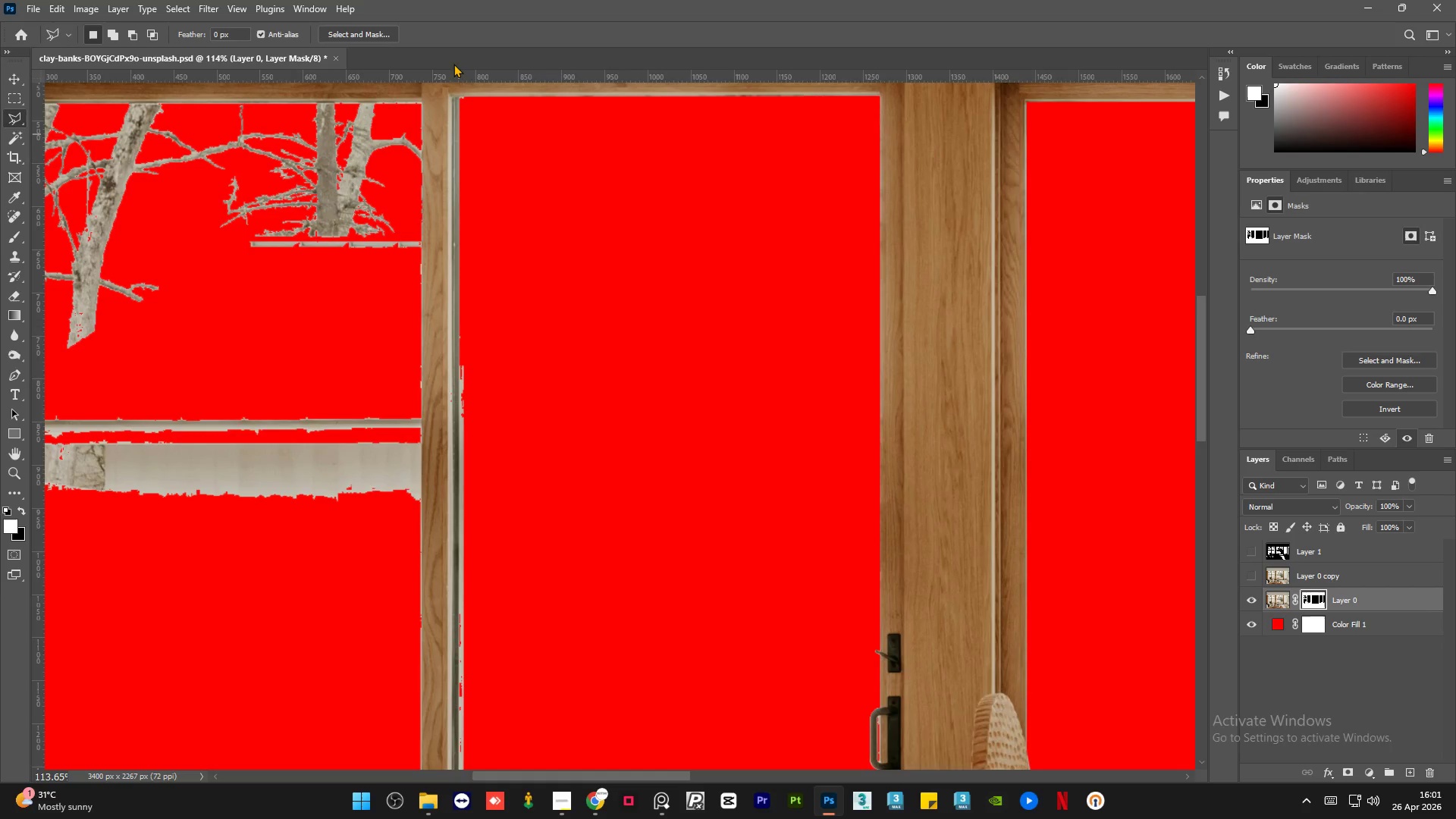 
scroll: coordinate [460, 568], scroll_direction: up, amount: 17.0
 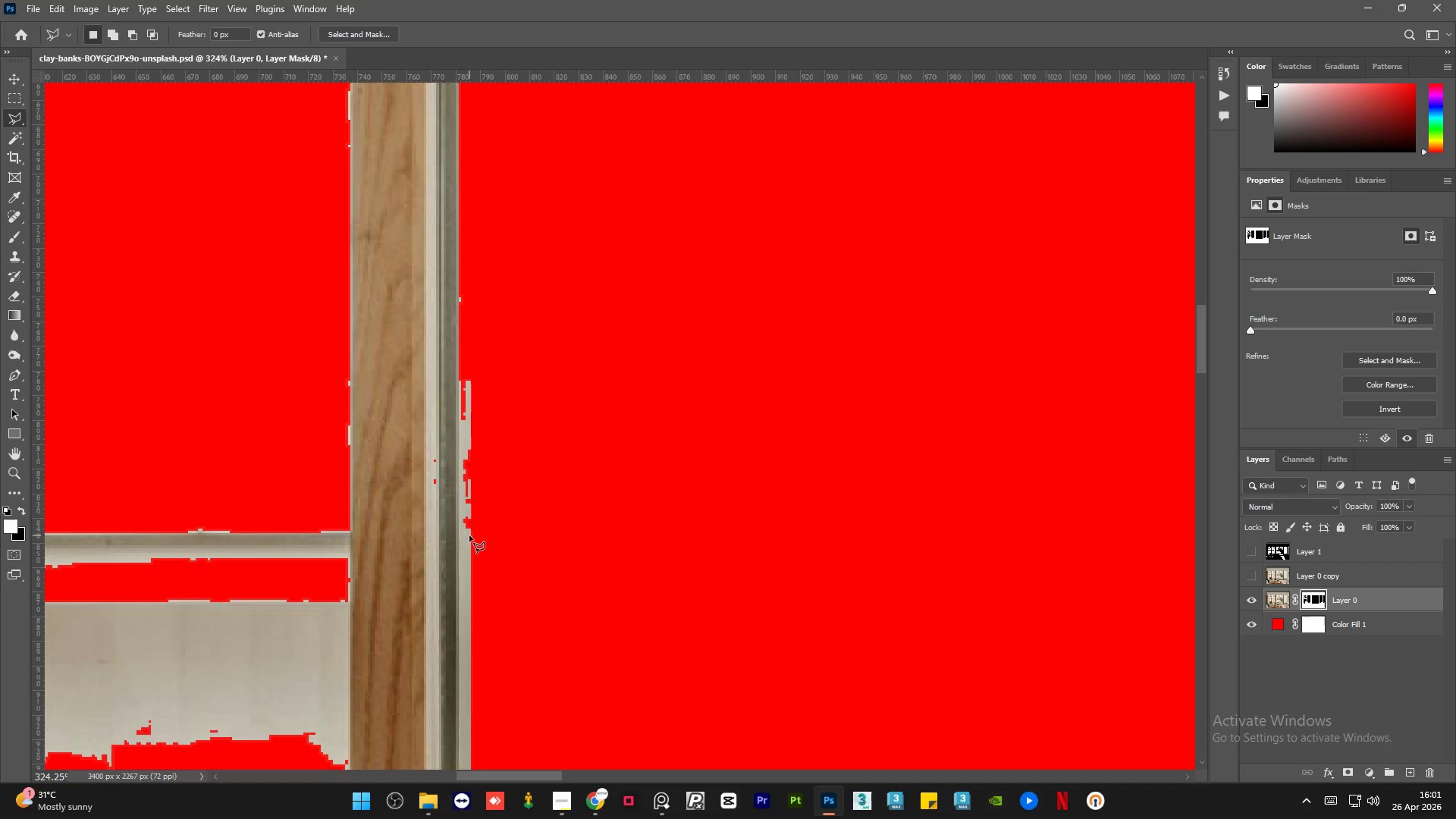 
left_click([469, 535])
 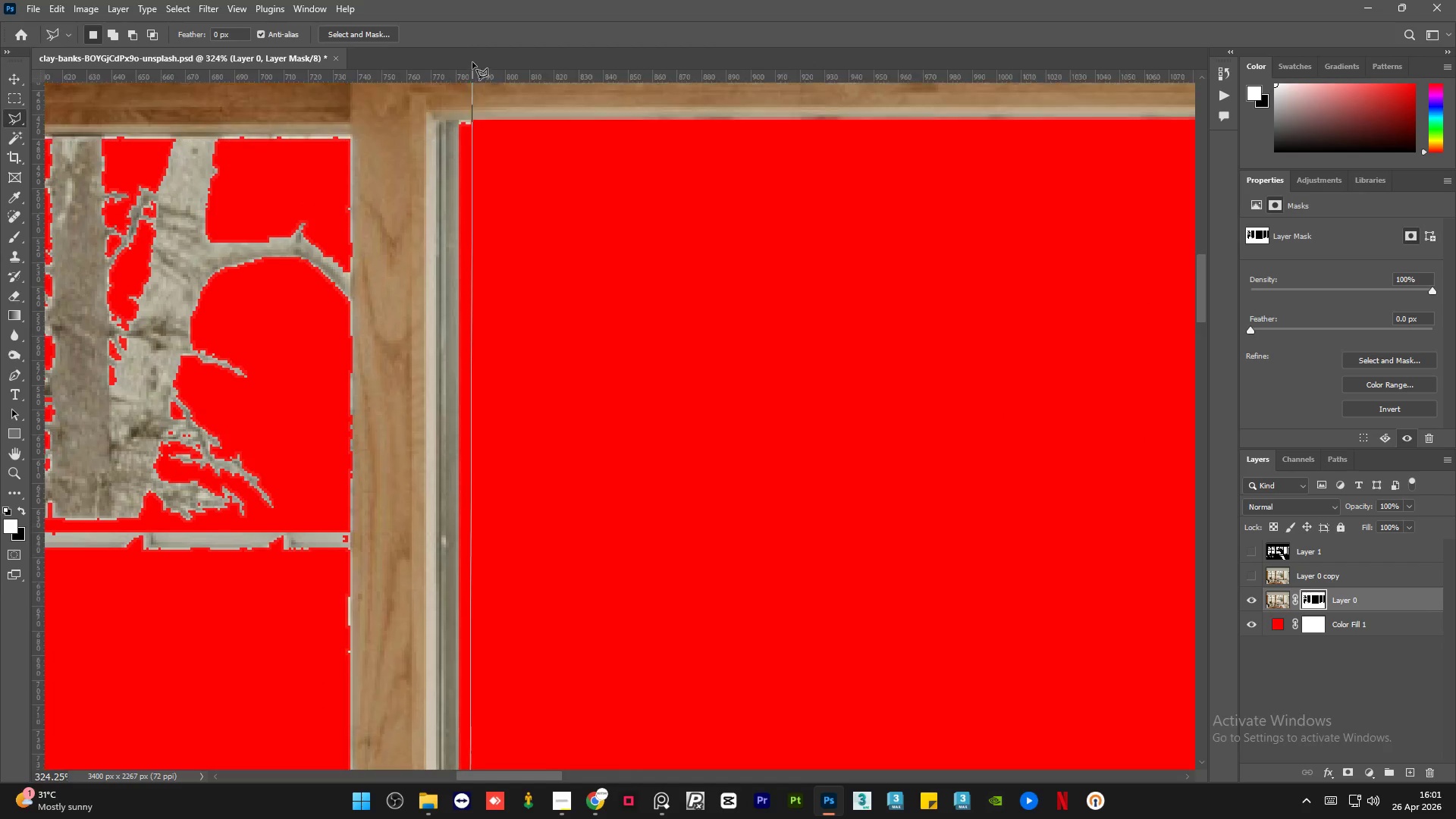 
left_click([470, 116])
 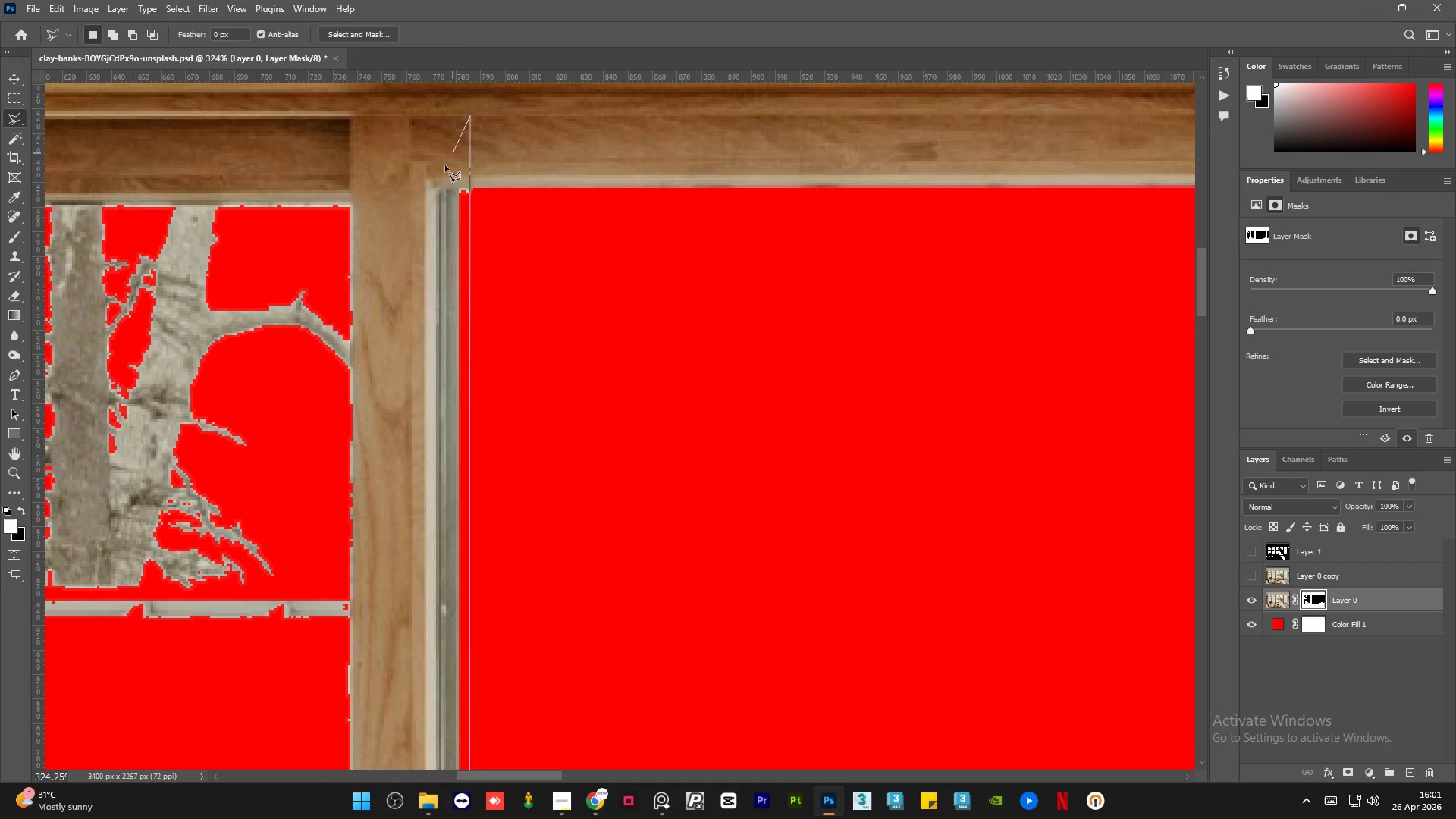 
left_click_drag(start_coordinate=[442, 168], to_coordinate=[441, 174])
 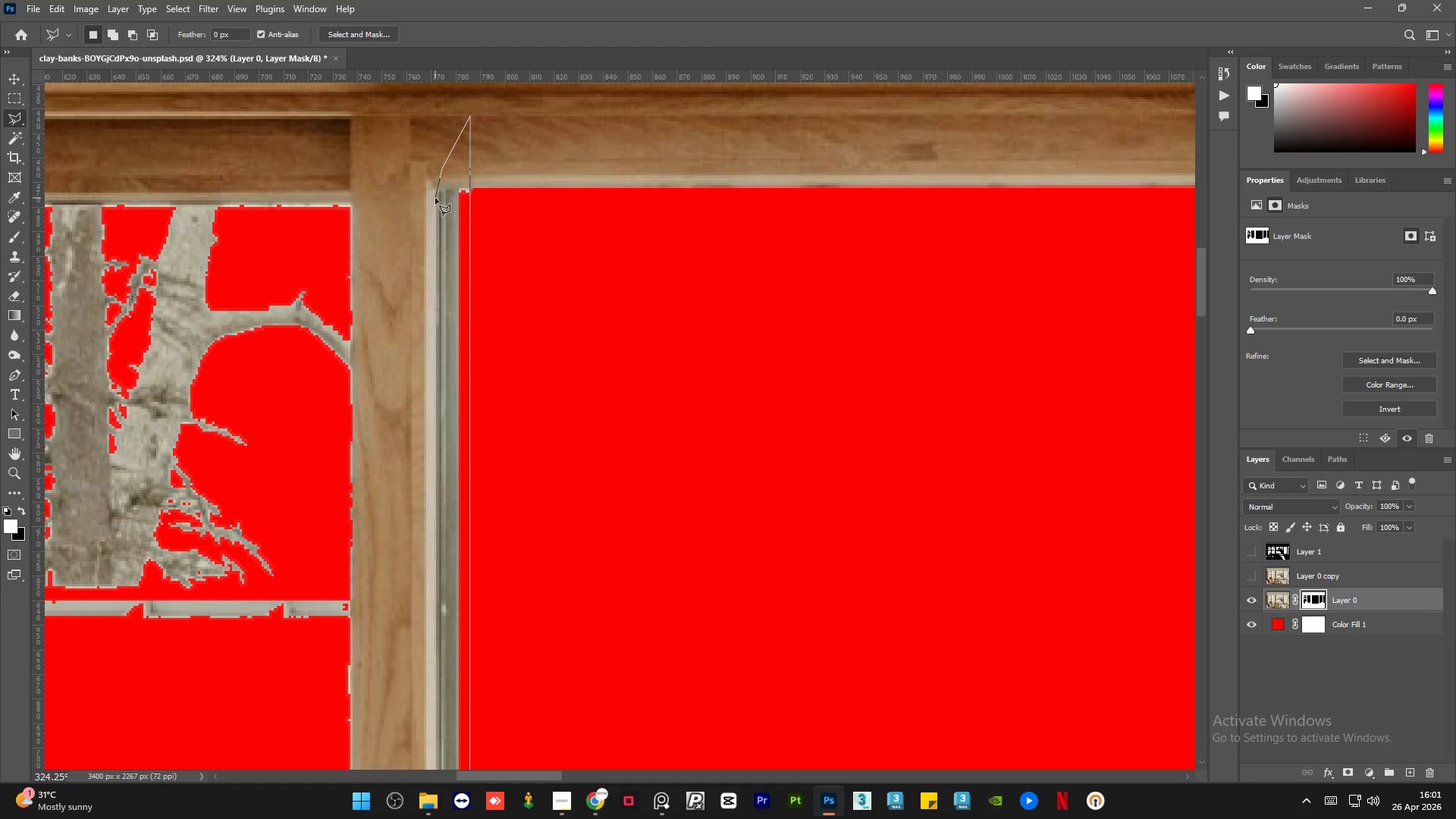 
triple_click([435, 198])
 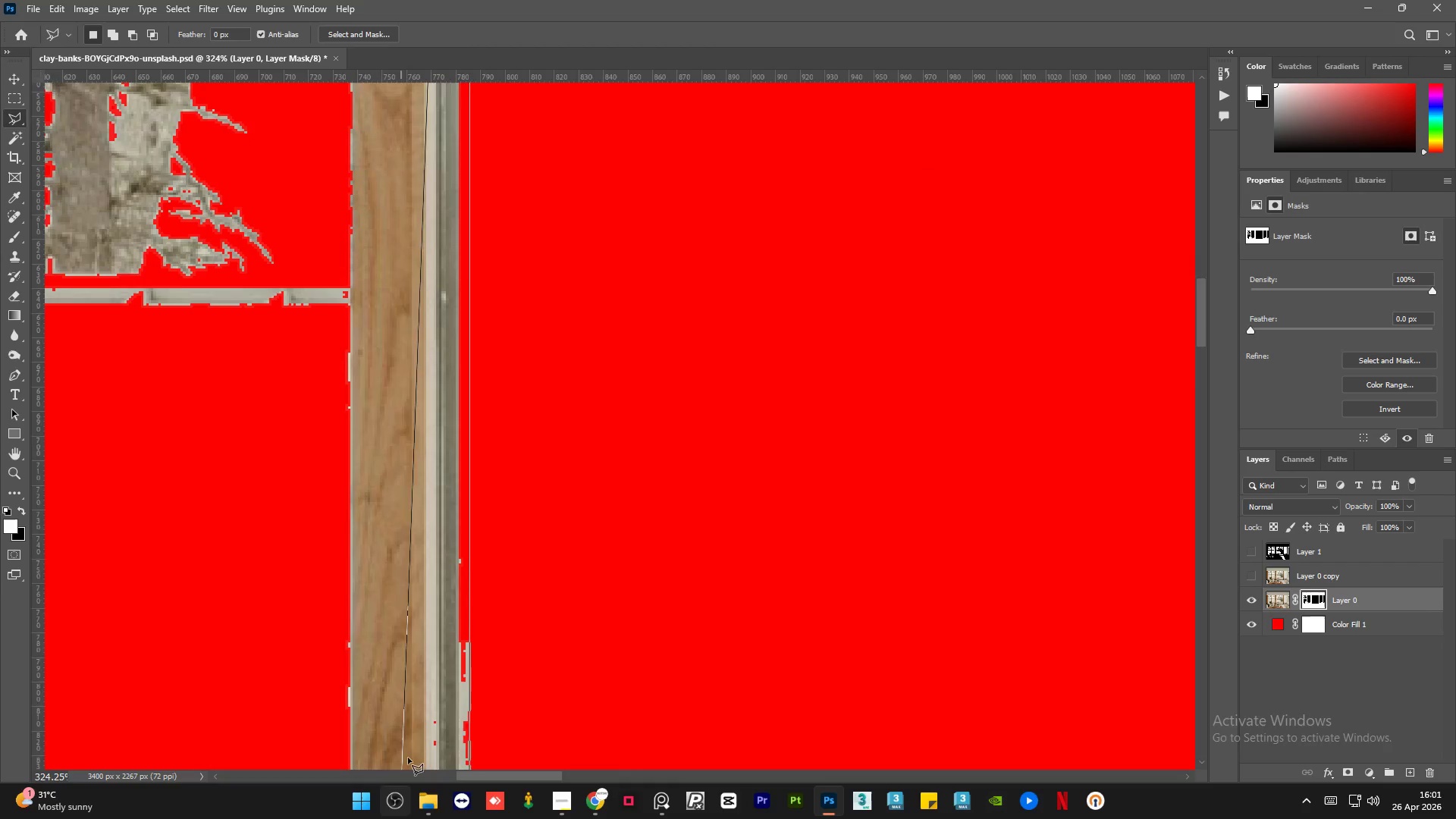 
left_click([422, 592])
 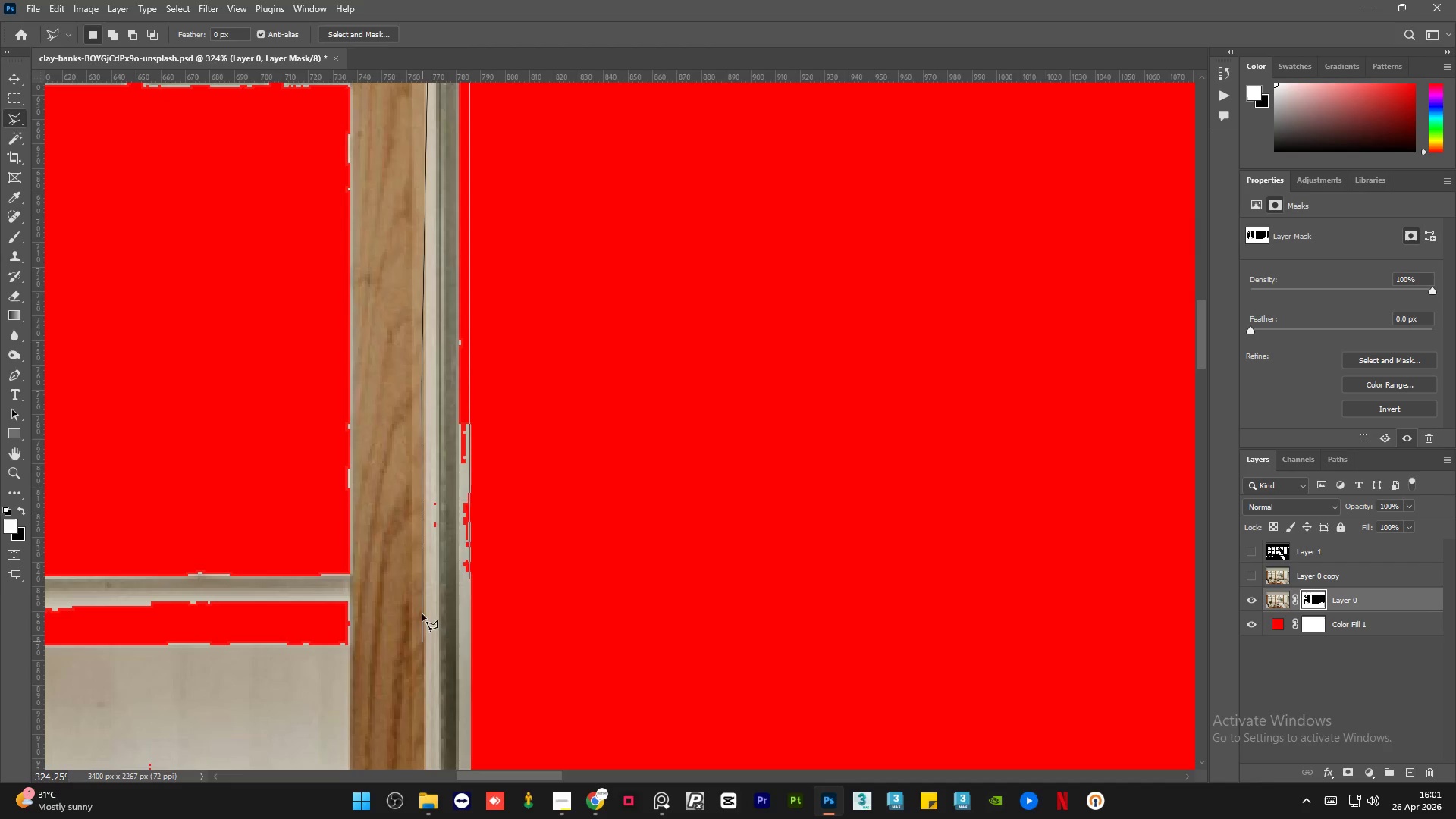 
left_click([406, 564])
 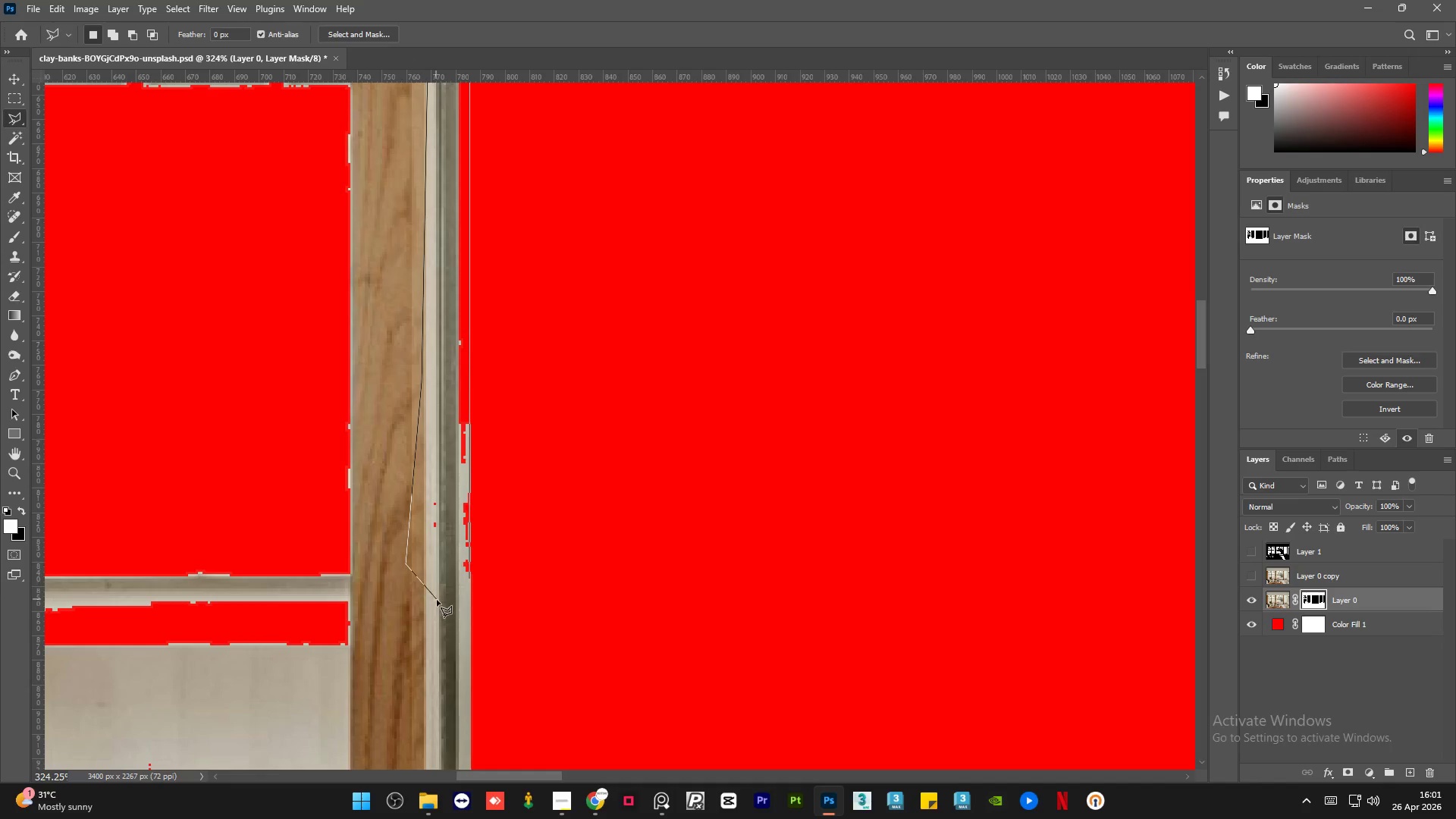 
left_click_drag(start_coordinate=[437, 600], to_coordinate=[441, 596])
 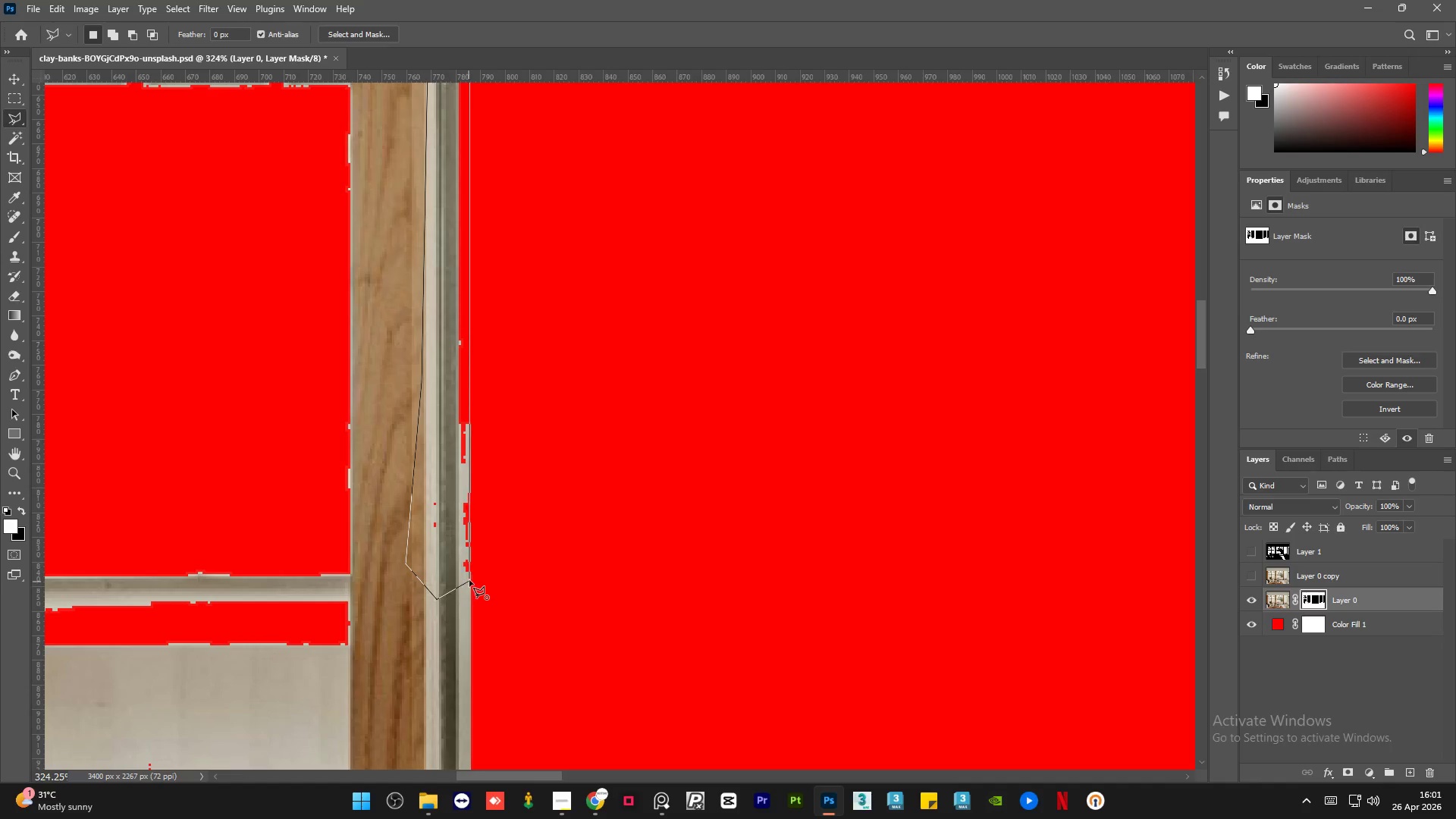 
left_click([469, 578])
 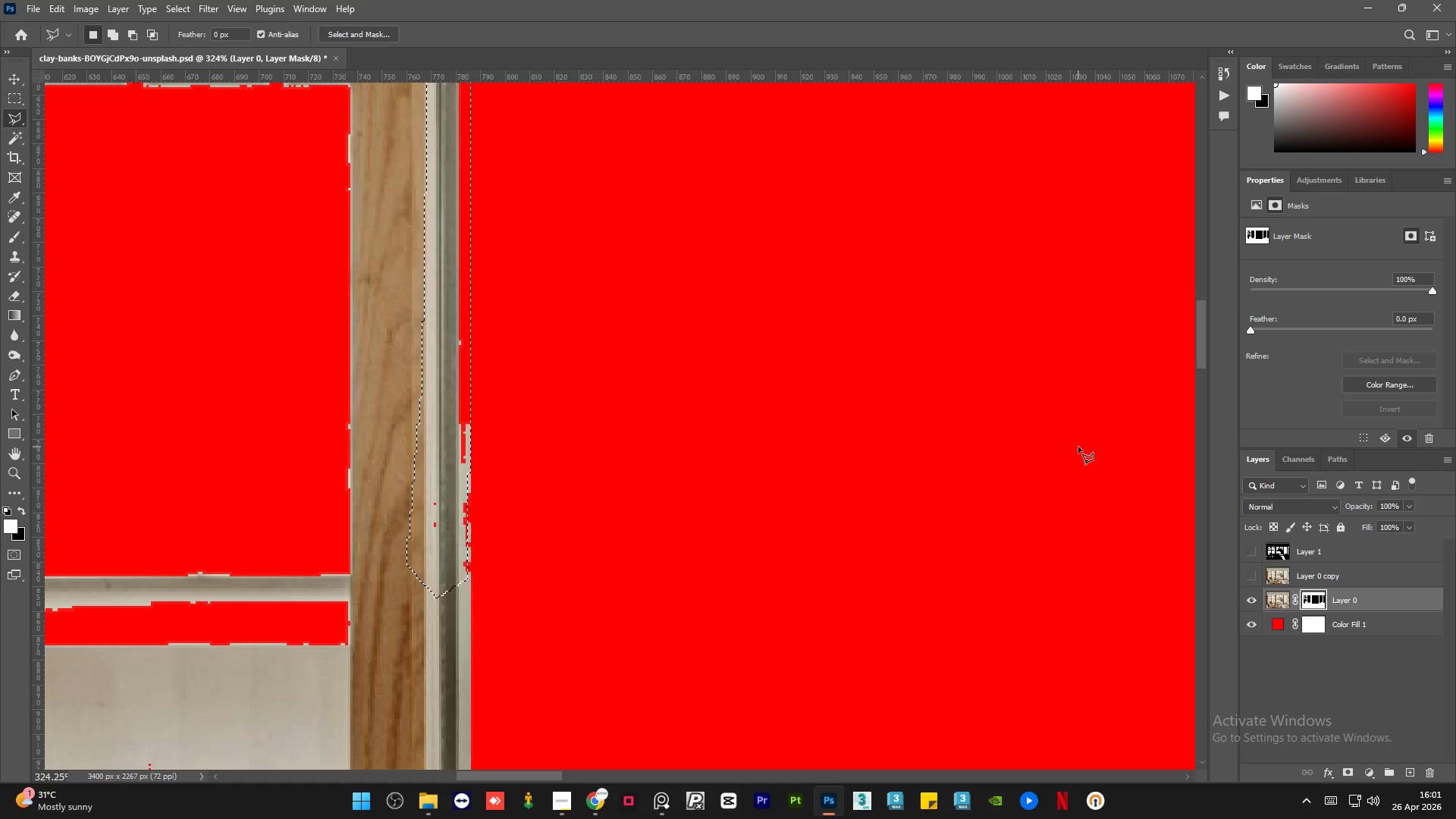 
key(Delete)
 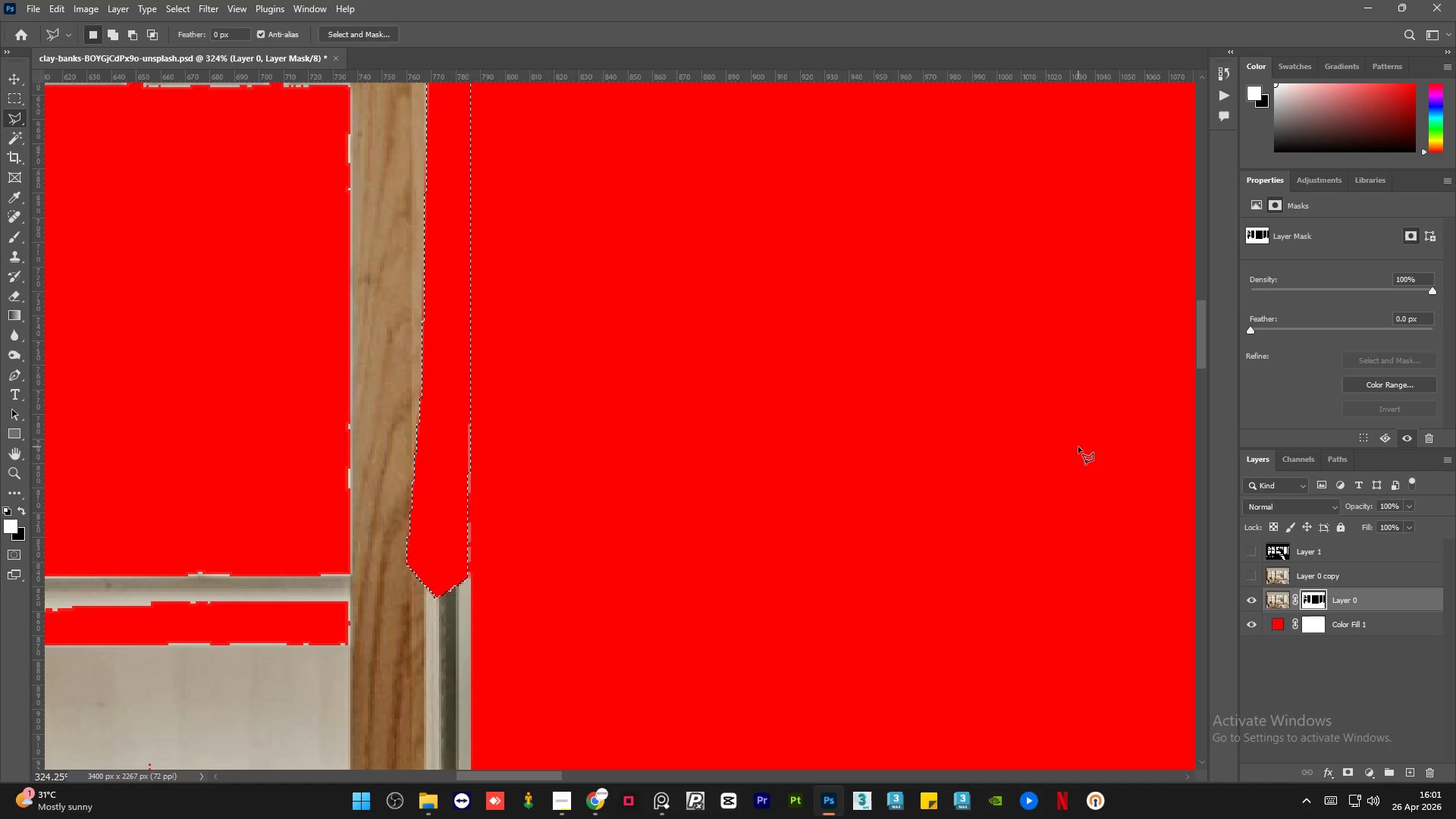 
key(Control+Z)
 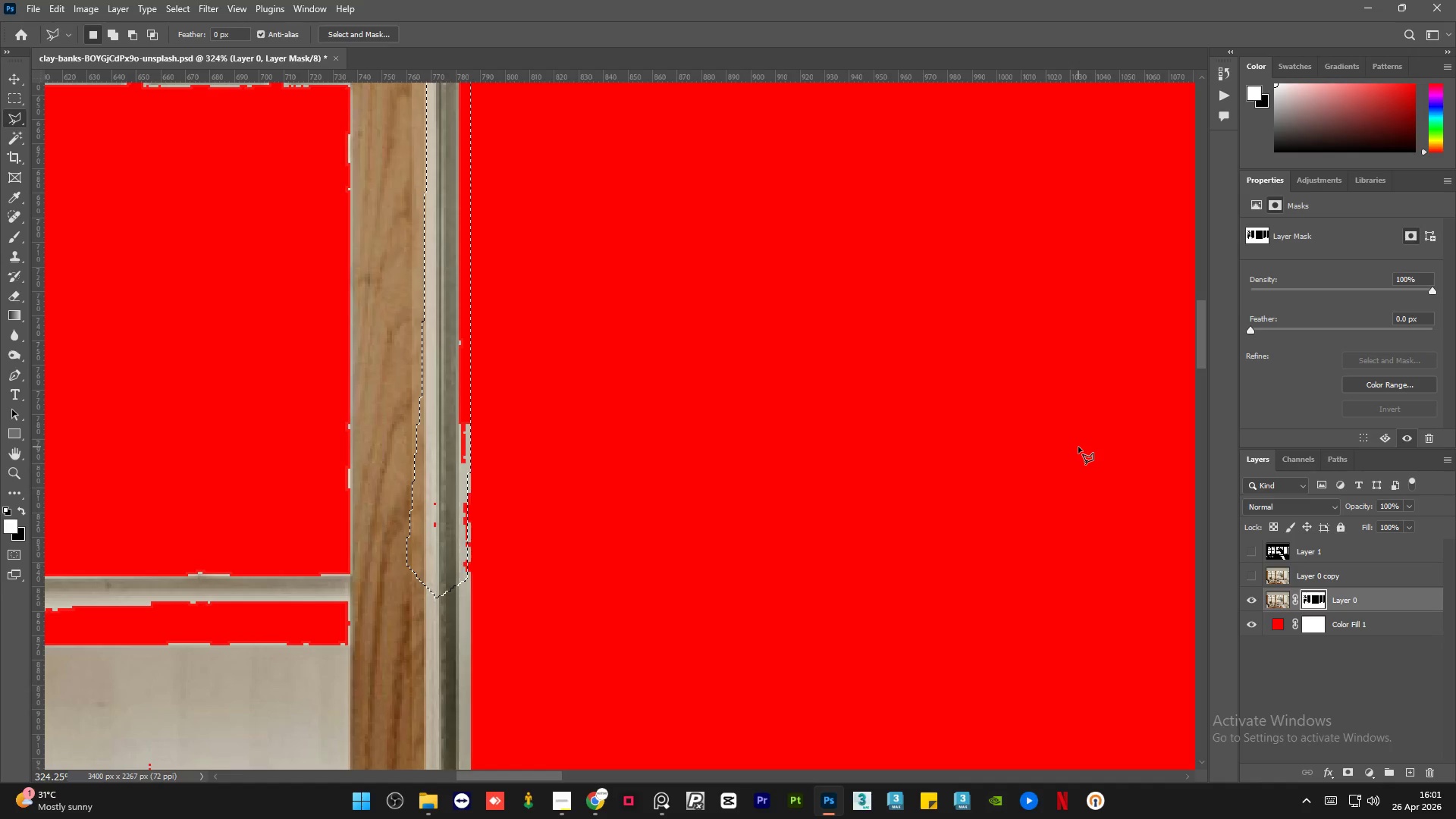 
key(X)
 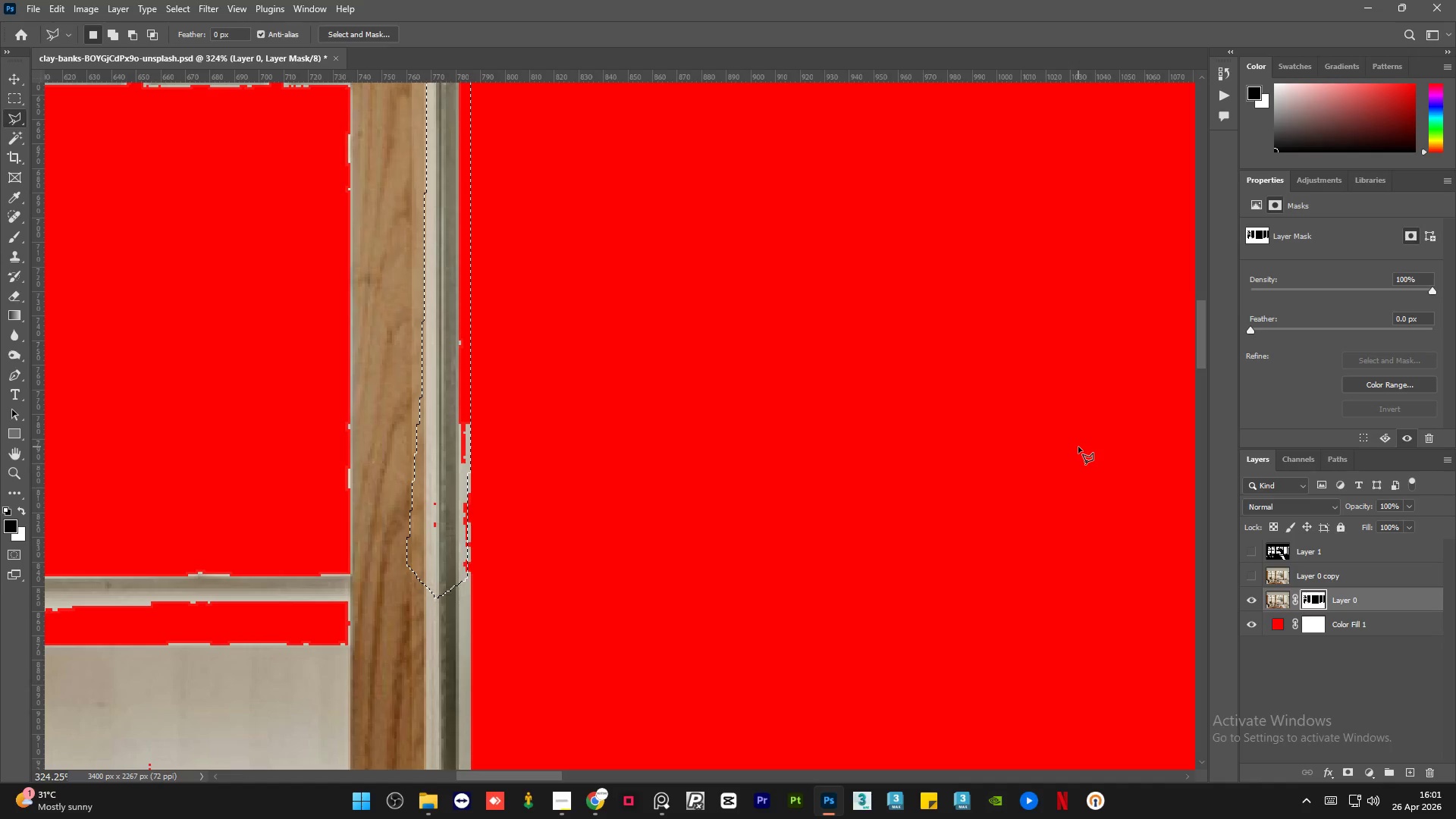 
key(Delete)
 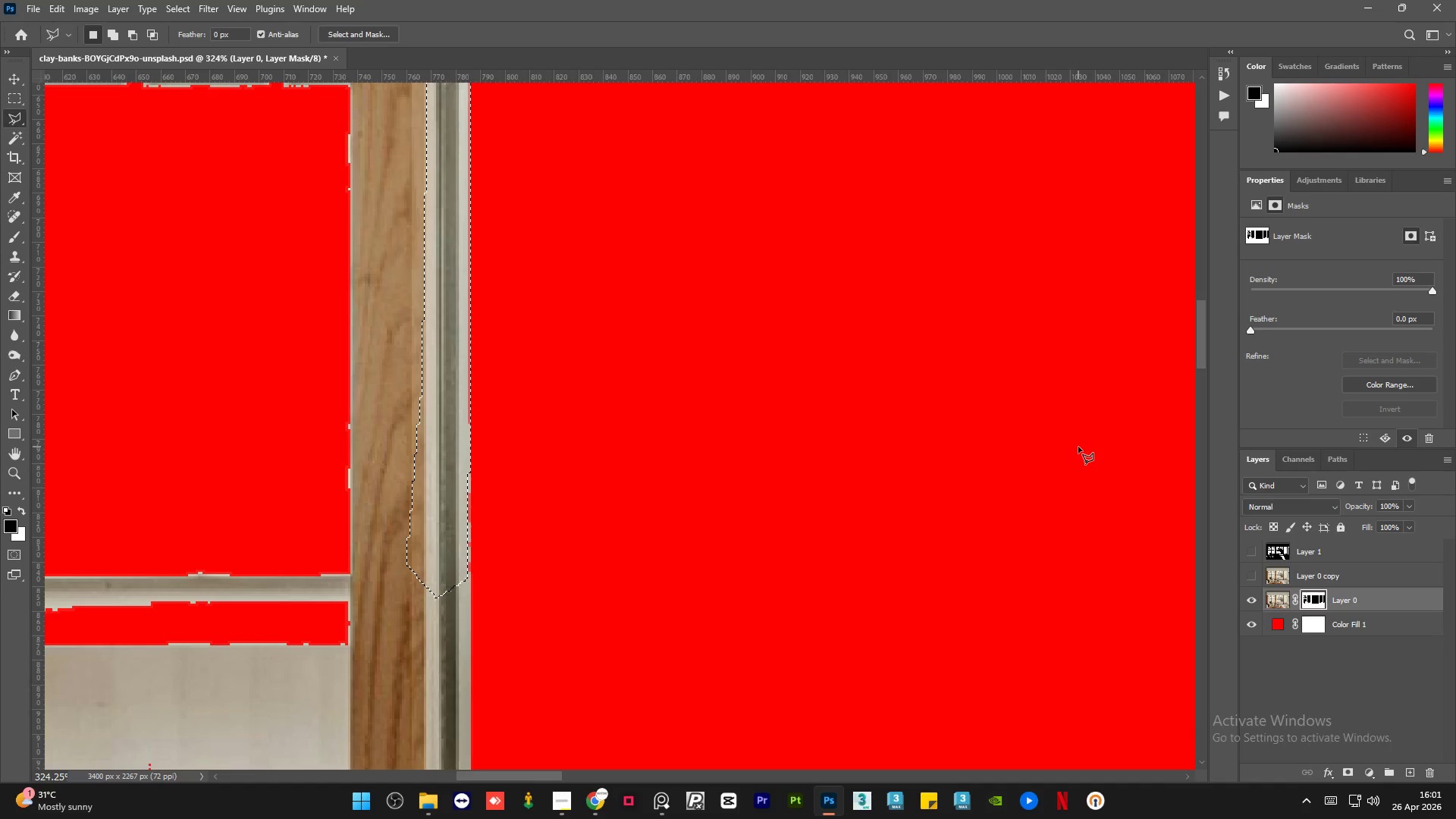 
key(Control+D)
 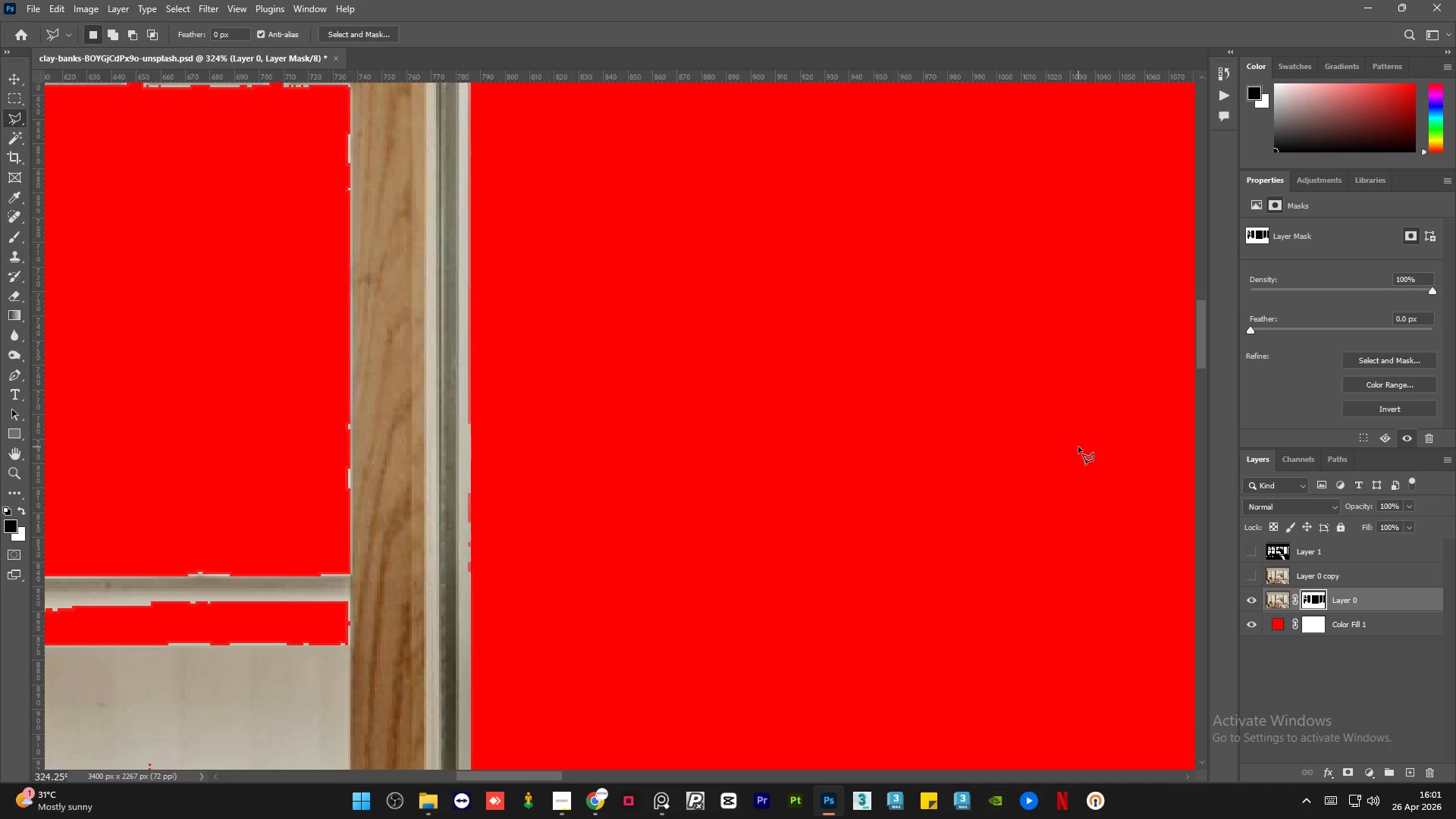 
hold_key(key=AltLeft, duration=2.91)
scroll: coordinate [501, 162], scroll_direction: up, amount: 5.0
 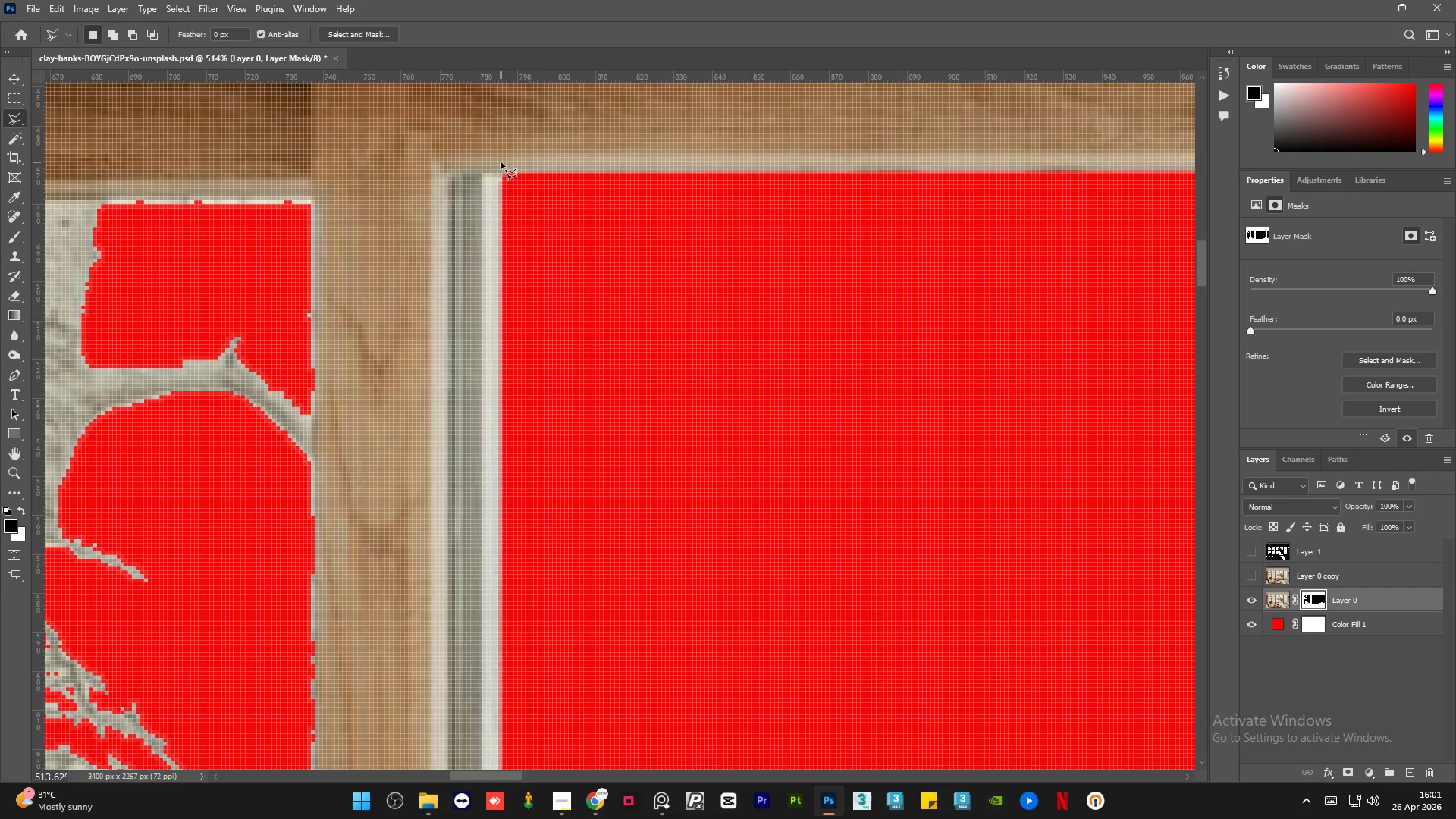 
hold_key(key=AltLeft, duration=3.75)
scroll: coordinate [500, 168], scroll_direction: down, amount: 17.0
 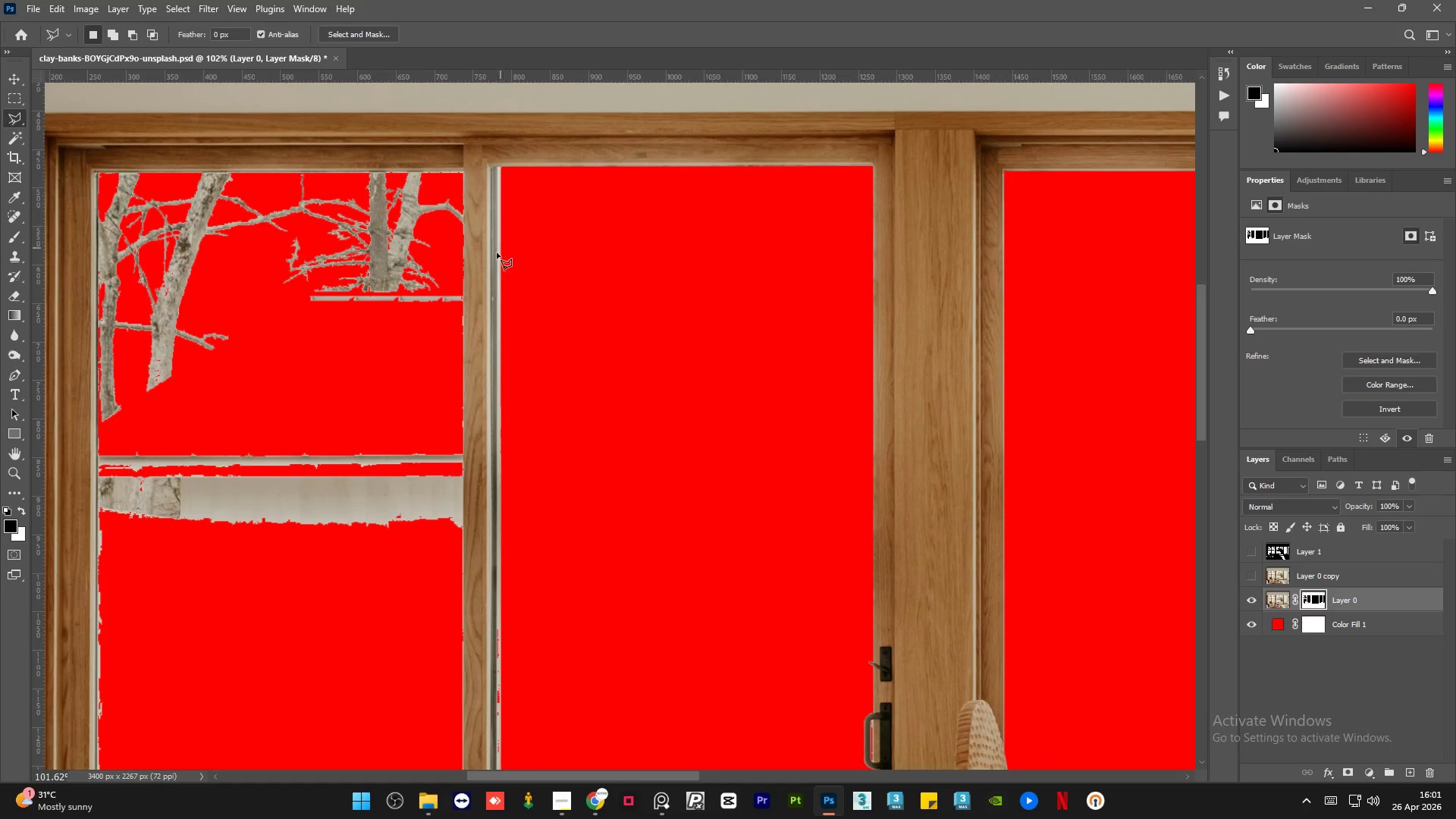 
scroll: coordinate [535, 593], scroll_direction: up, amount: 10.0
 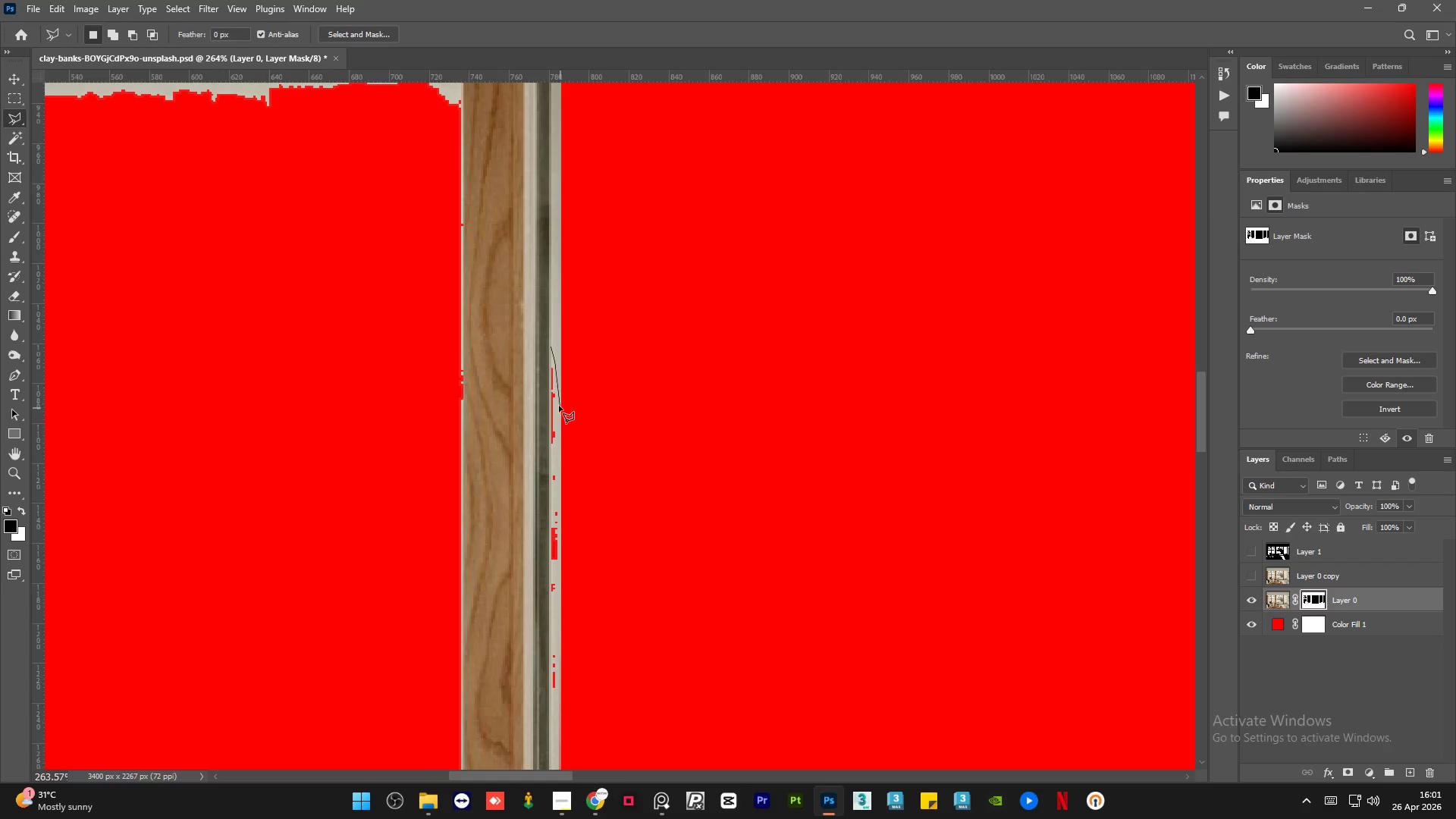 
left_click([558, 395])
 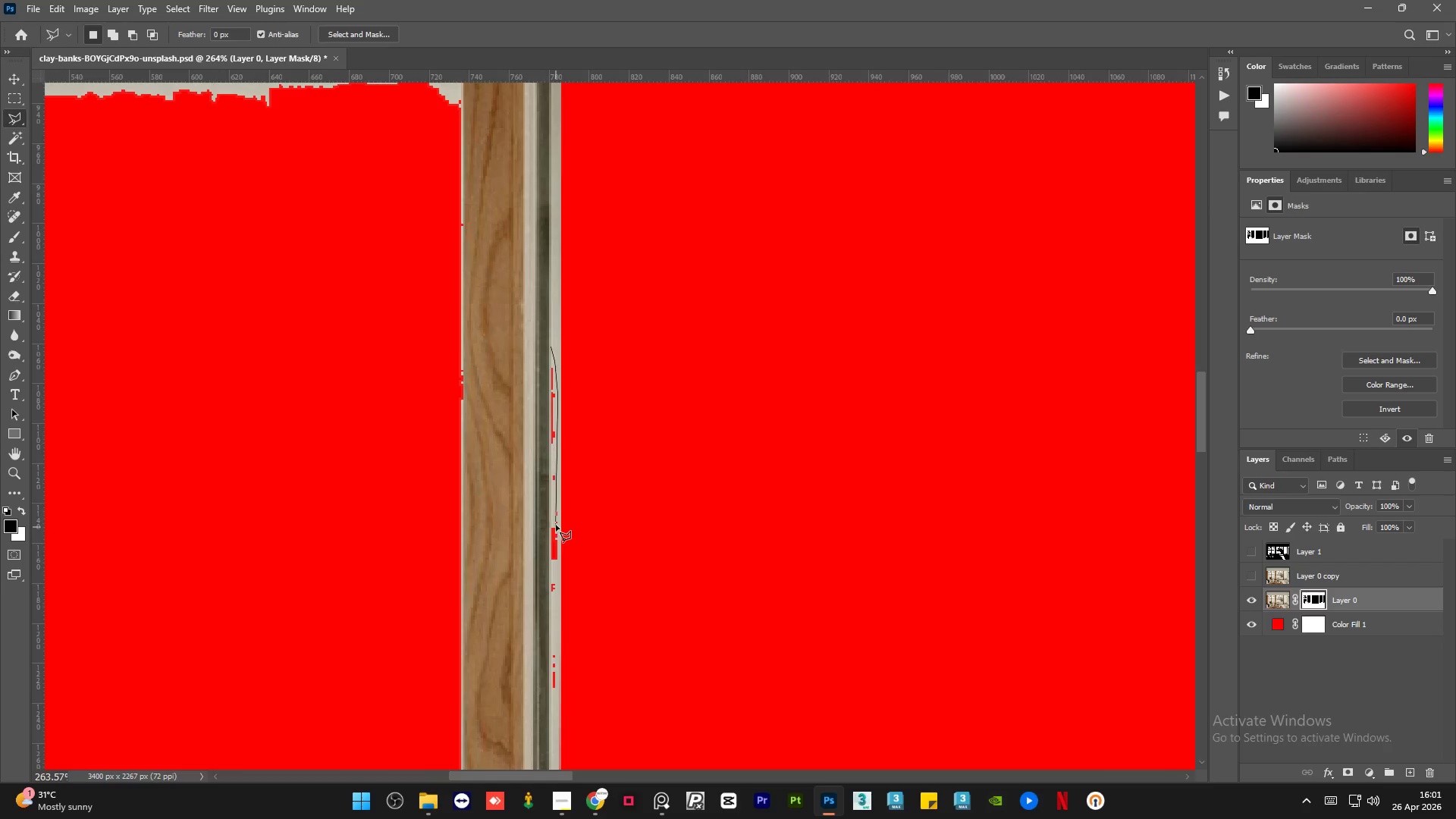 
left_click([557, 494])
 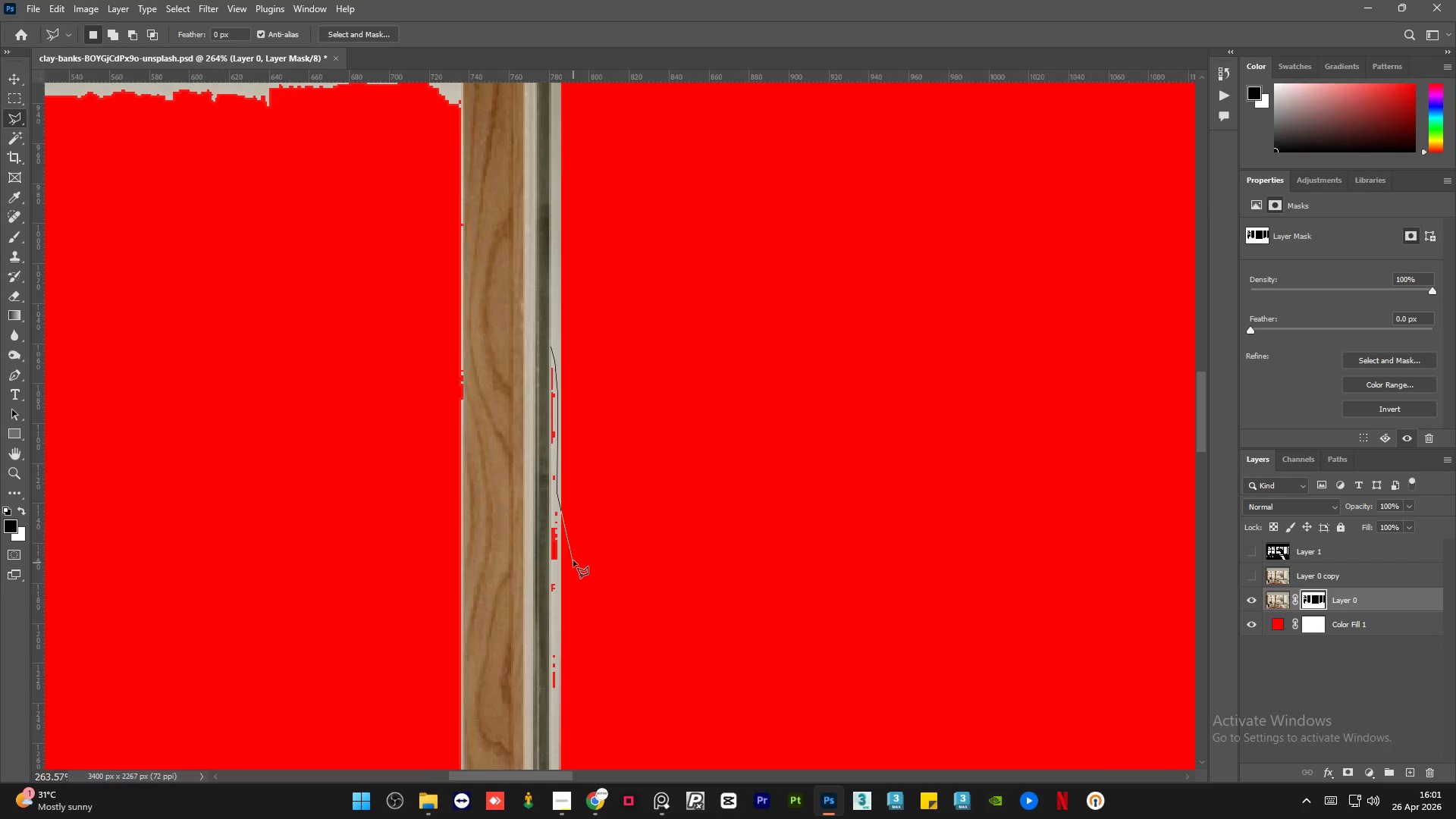 
hold_key(key=AltLeft, duration=0.59)
scroll: coordinate [510, 540], scroll_direction: up, amount: 10.0
 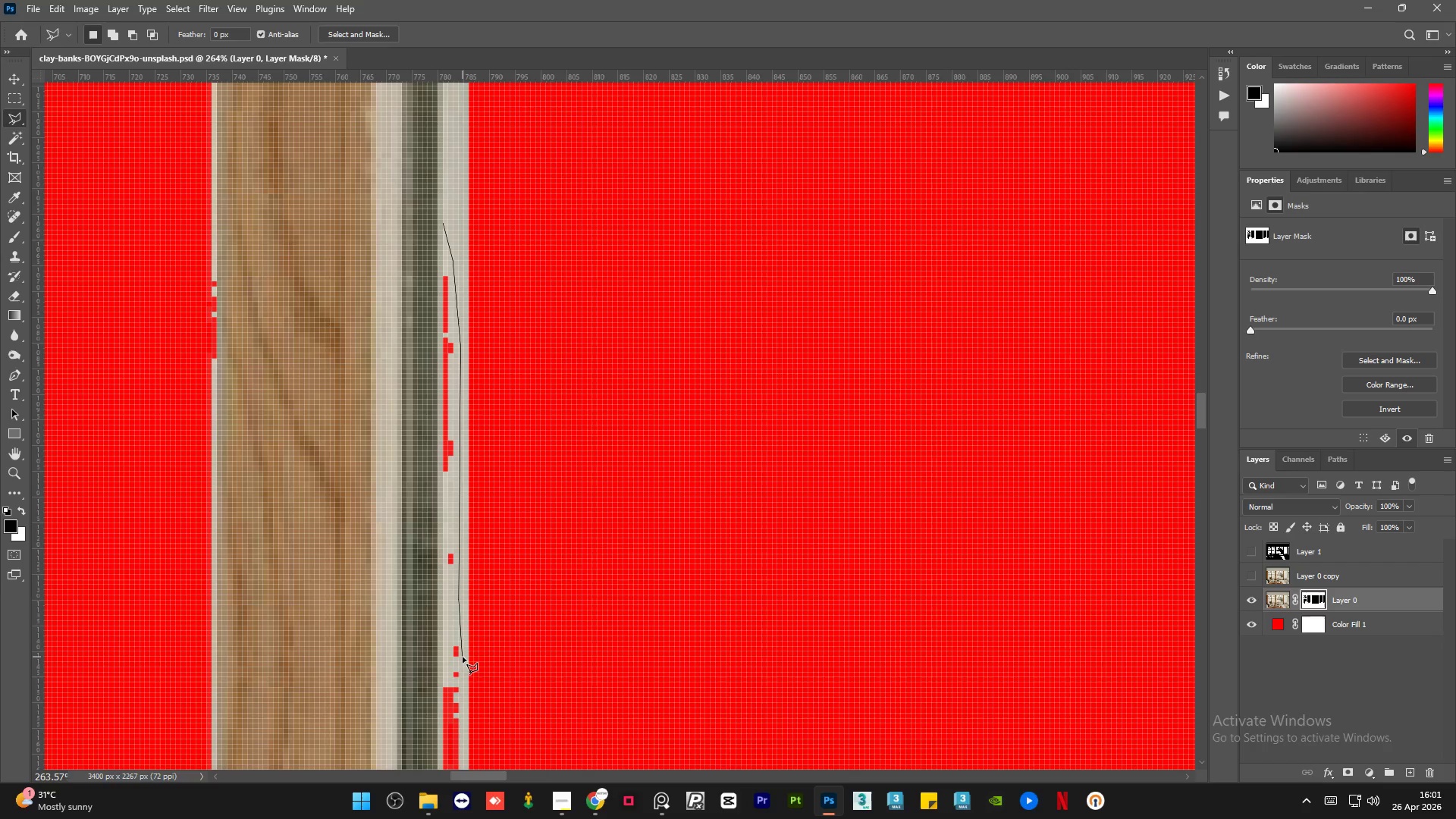 
left_click([466, 651])
 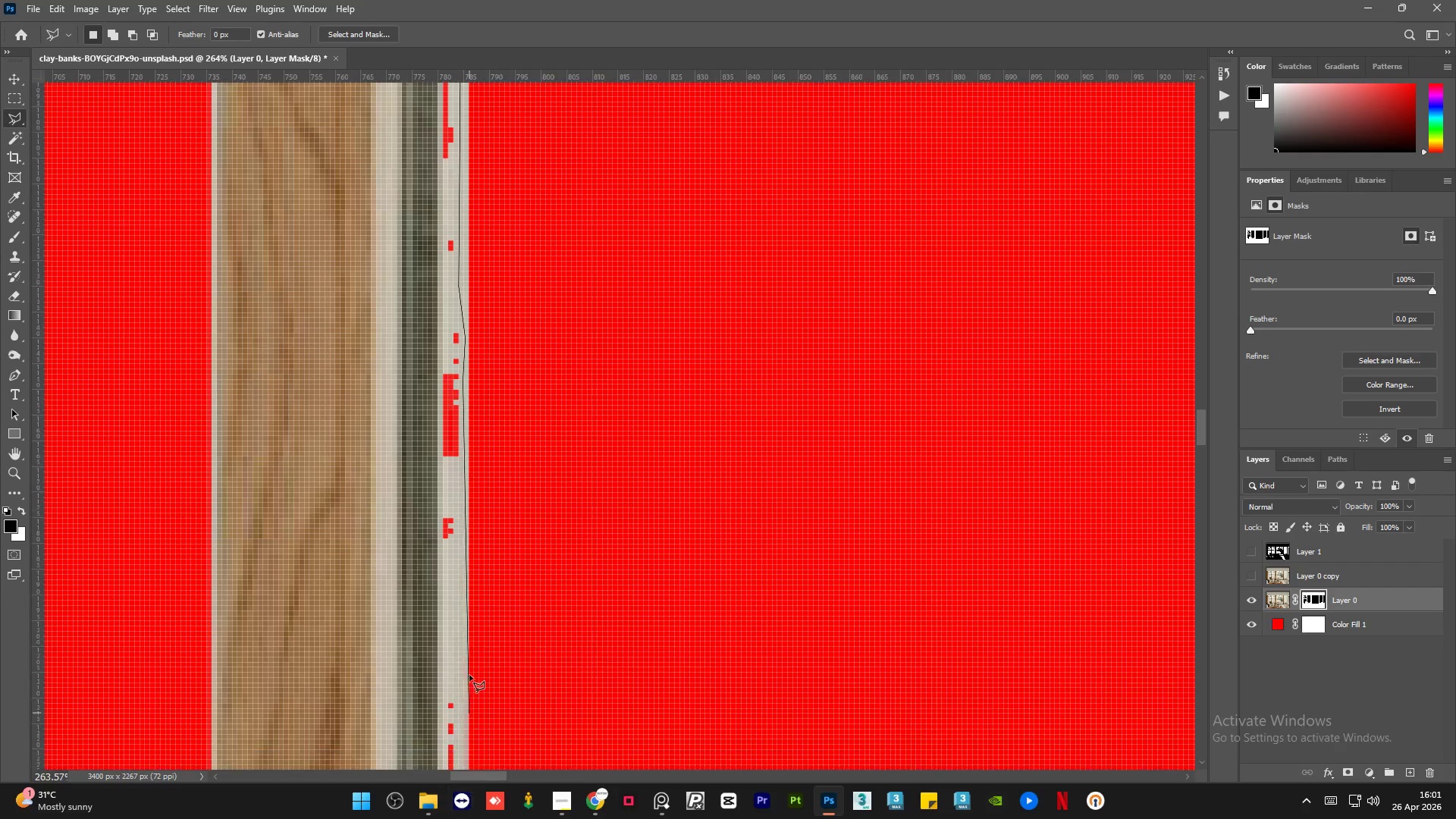 
left_click([460, 570])
 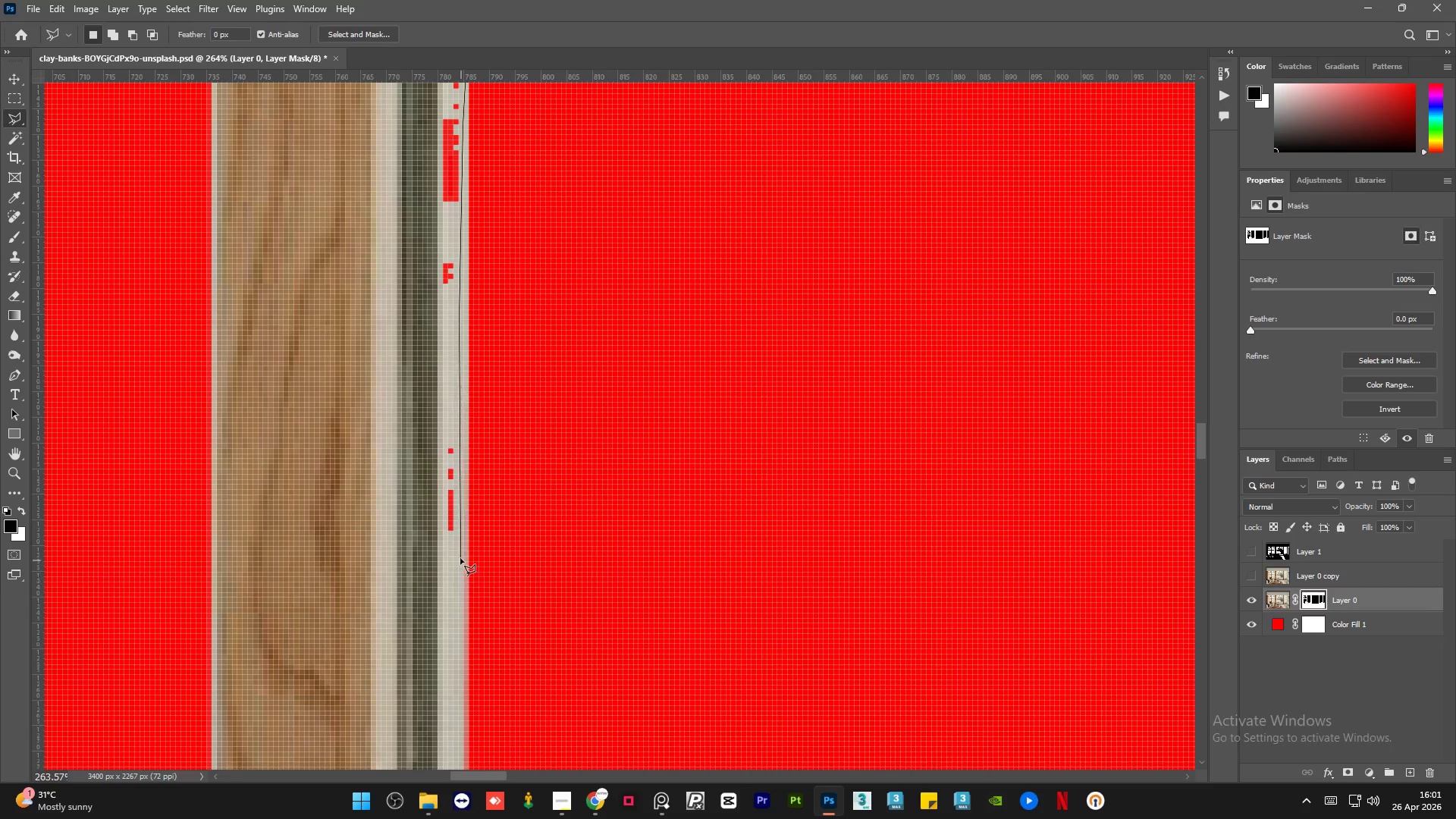 
double_click([442, 584])
 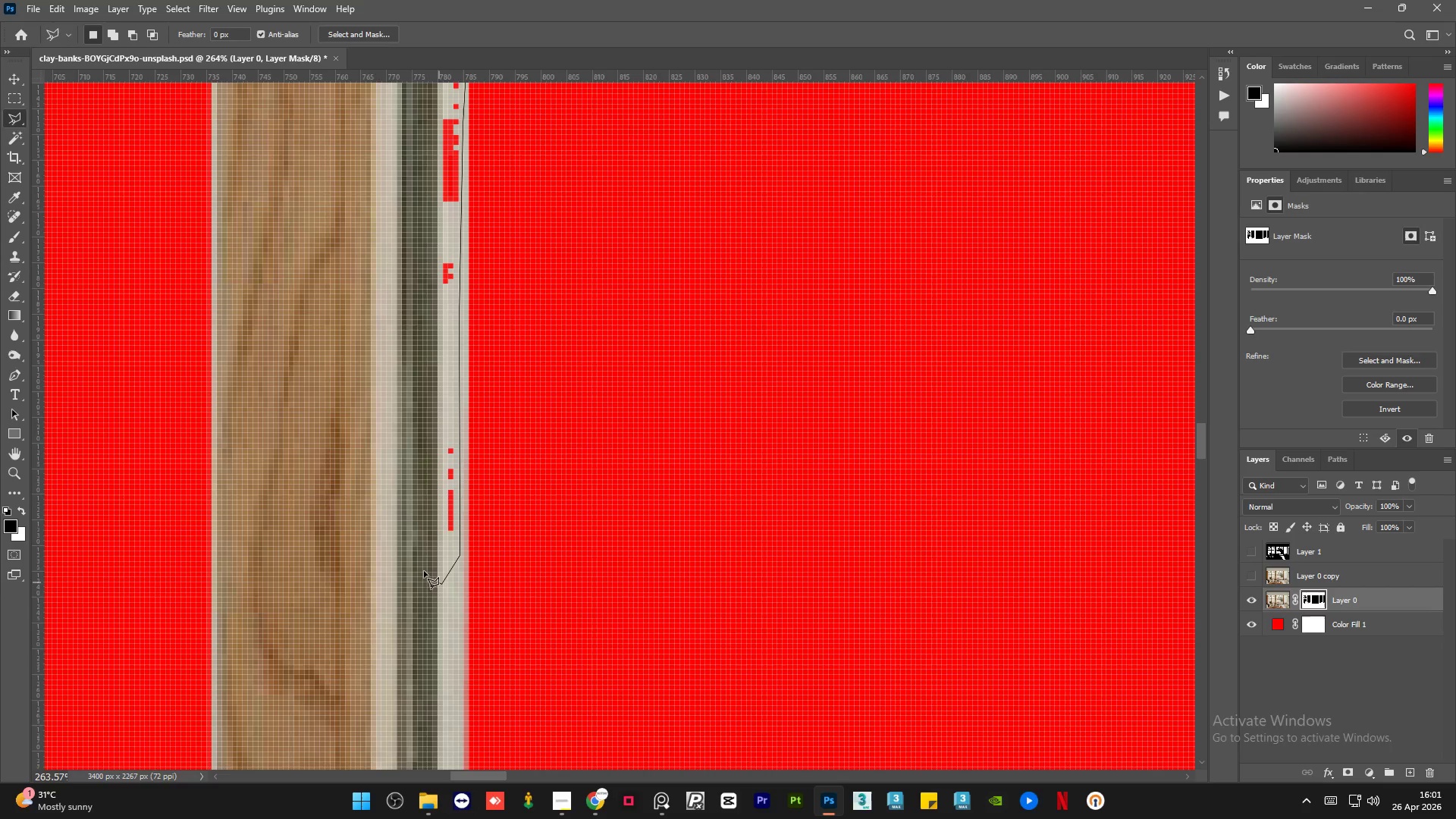 
triple_click([381, 526])
 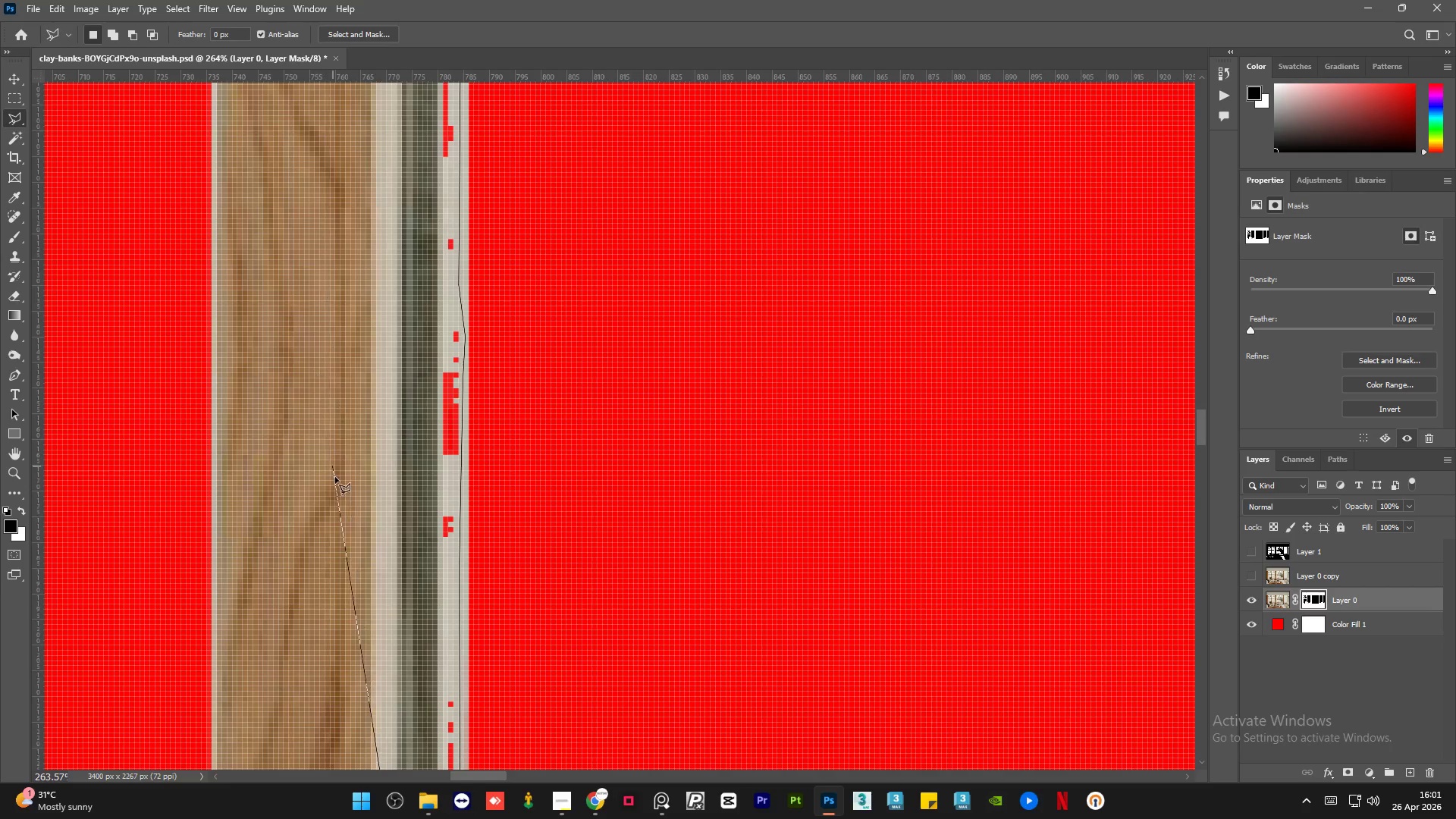 
left_click_drag(start_coordinate=[356, 206], to_coordinate=[356, 192])
 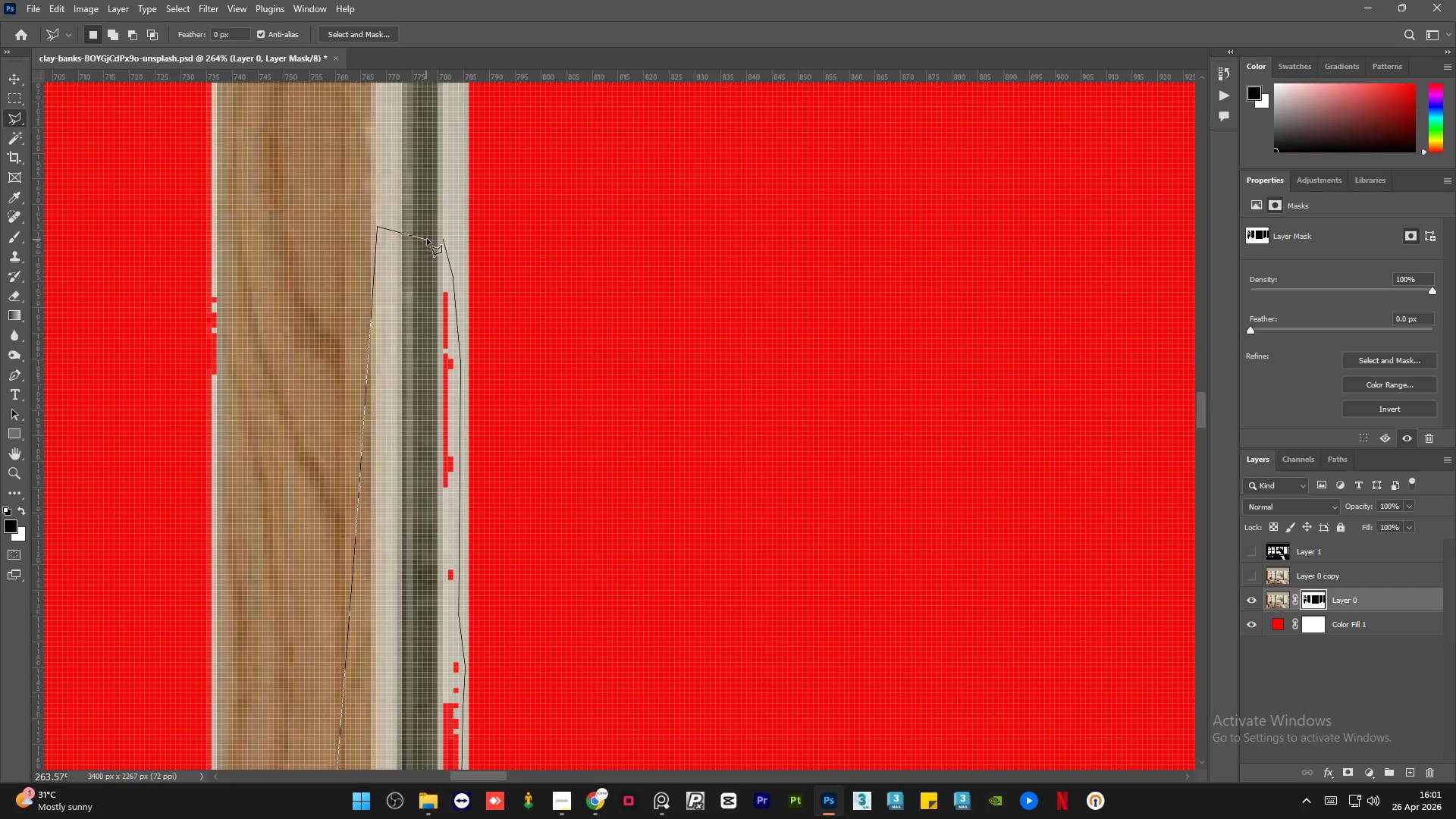 
left_click([442, 238])
 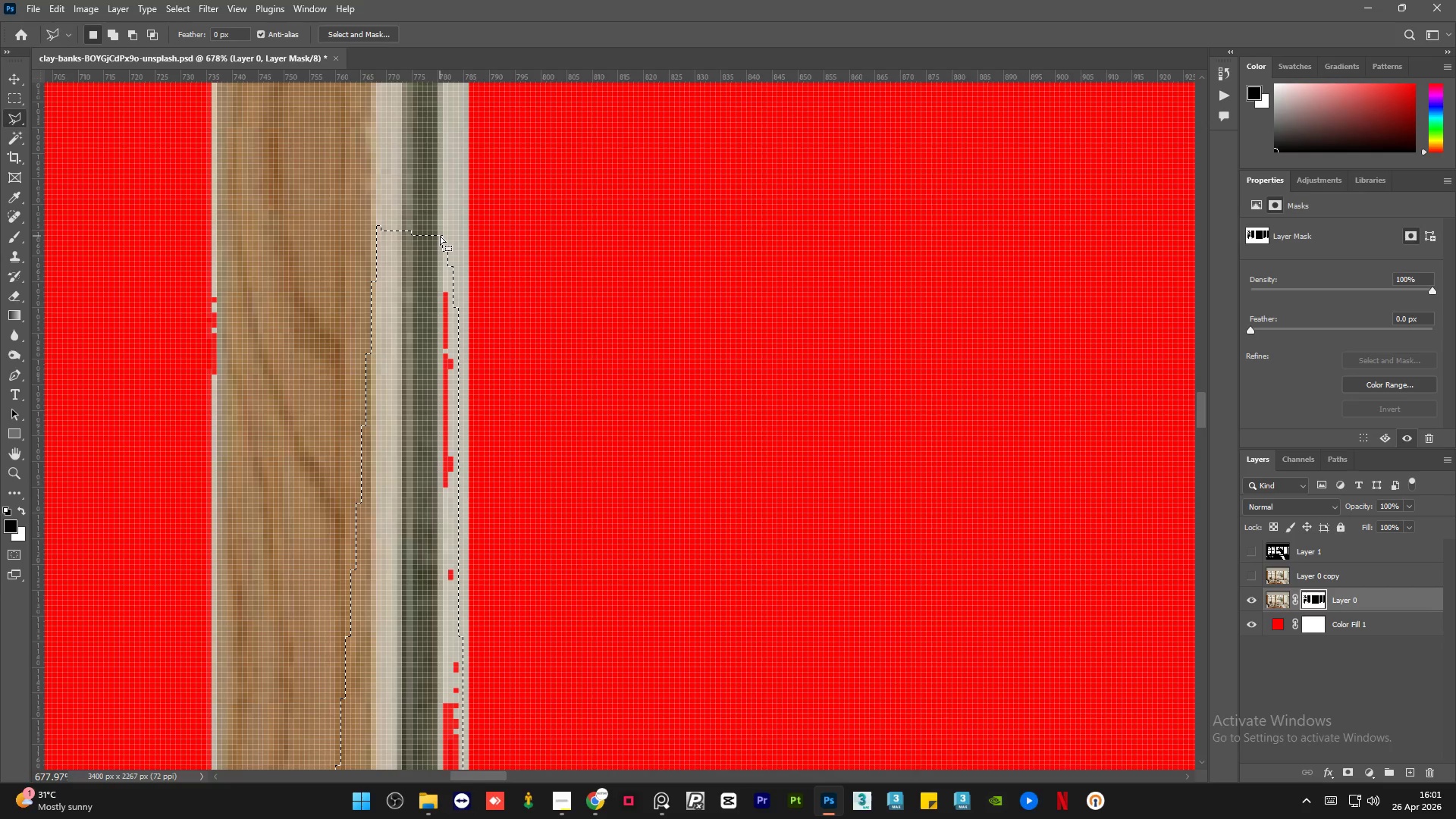 
key(Delete)
 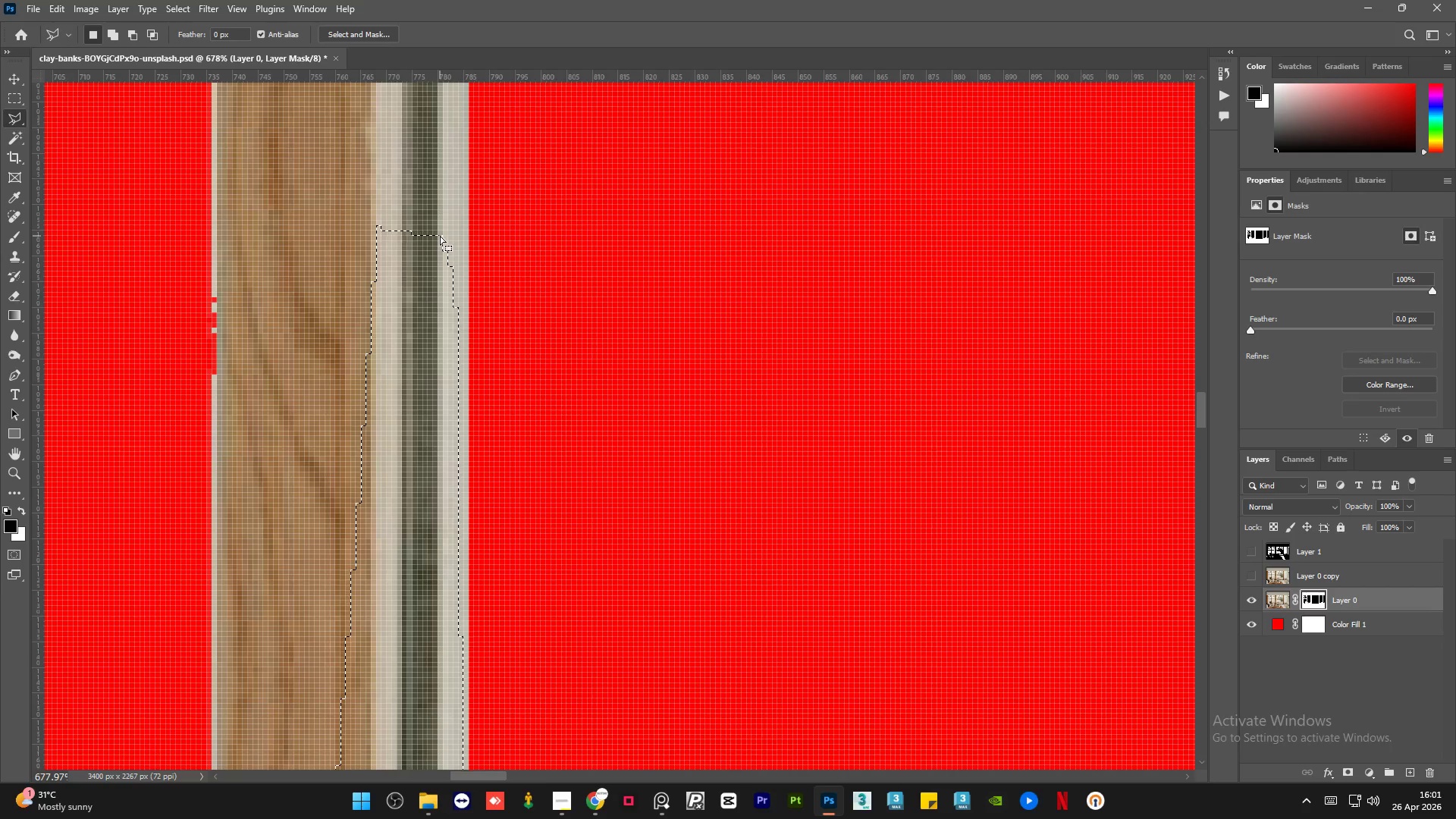 
key(Control+D)
 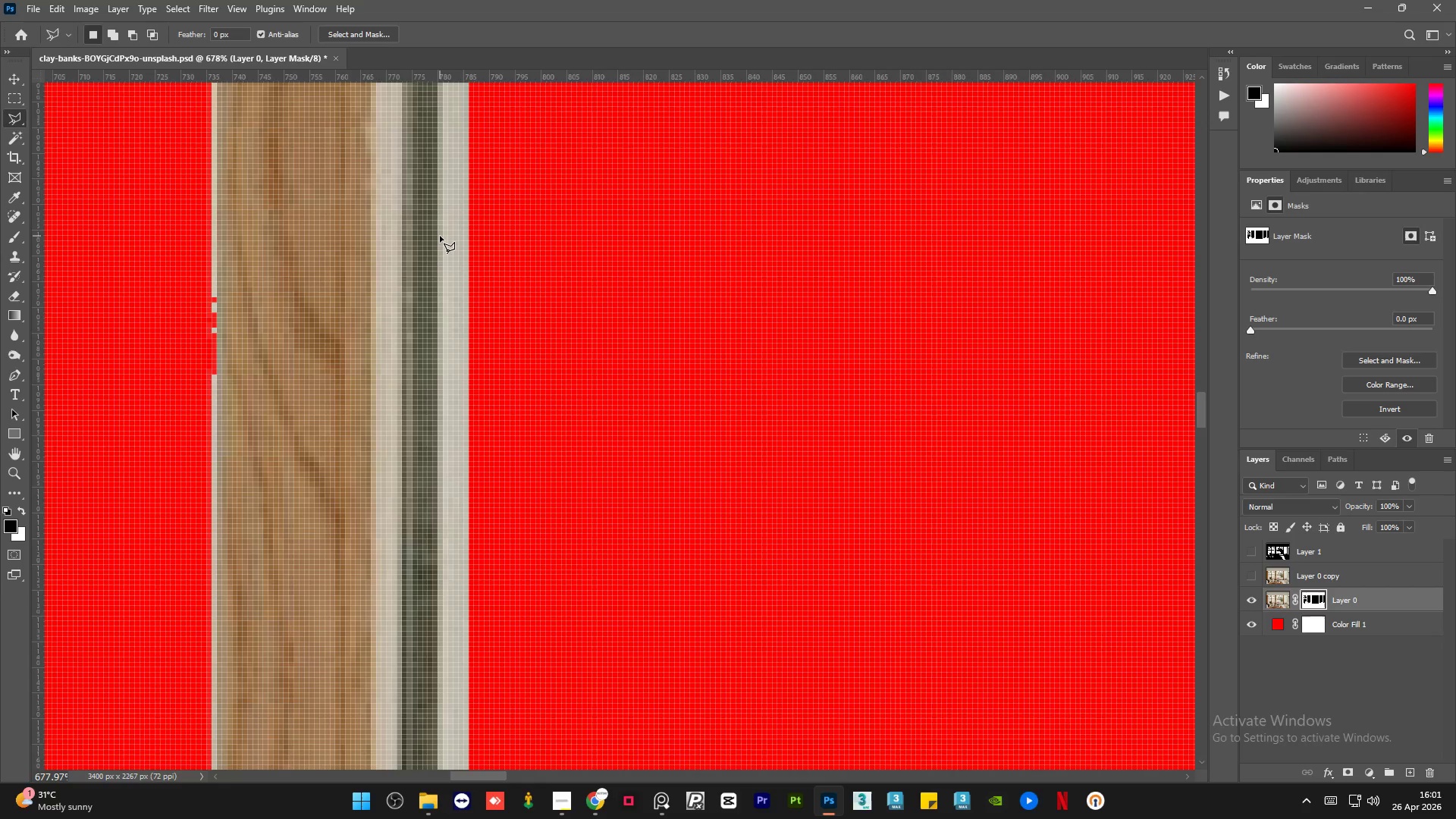 
hold_key(key=AltLeft, duration=2.14)
scroll: coordinate [467, 462], scroll_direction: up, amount: 4.0
 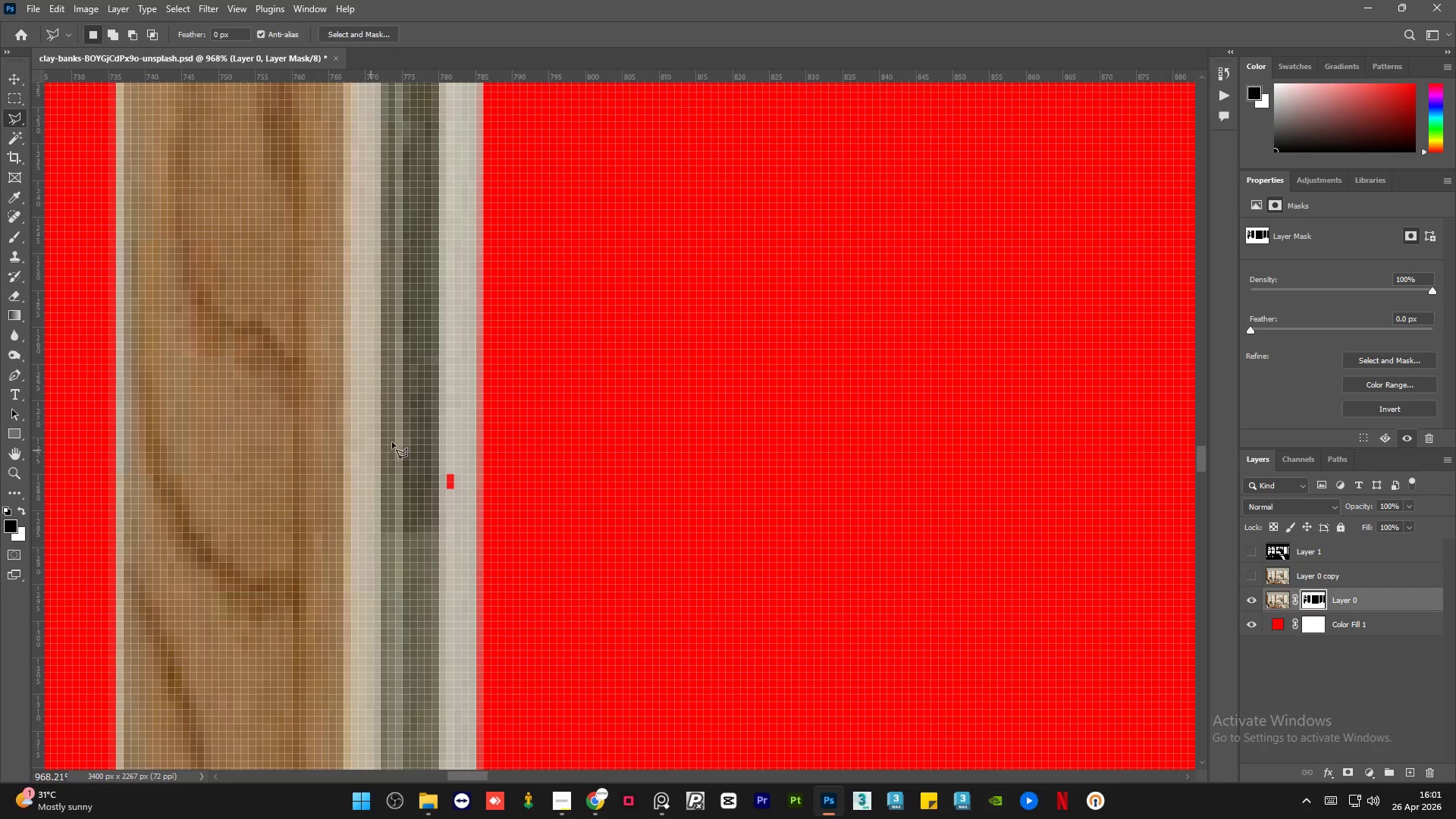 
left_click_drag(start_coordinate=[423, 440], to_coordinate=[439, 449])
 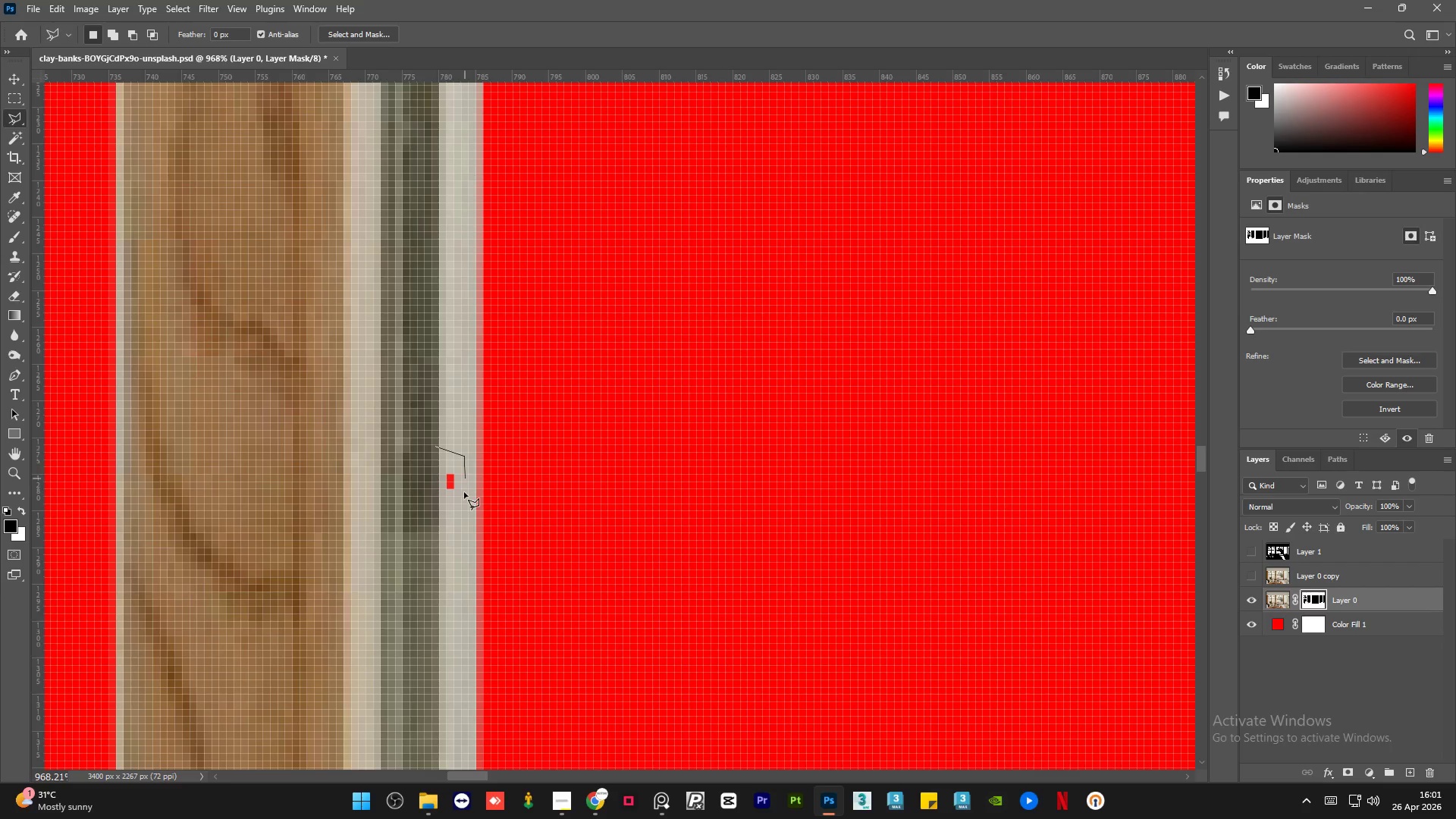 
left_click_drag(start_coordinate=[464, 501], to_coordinate=[459, 522])
 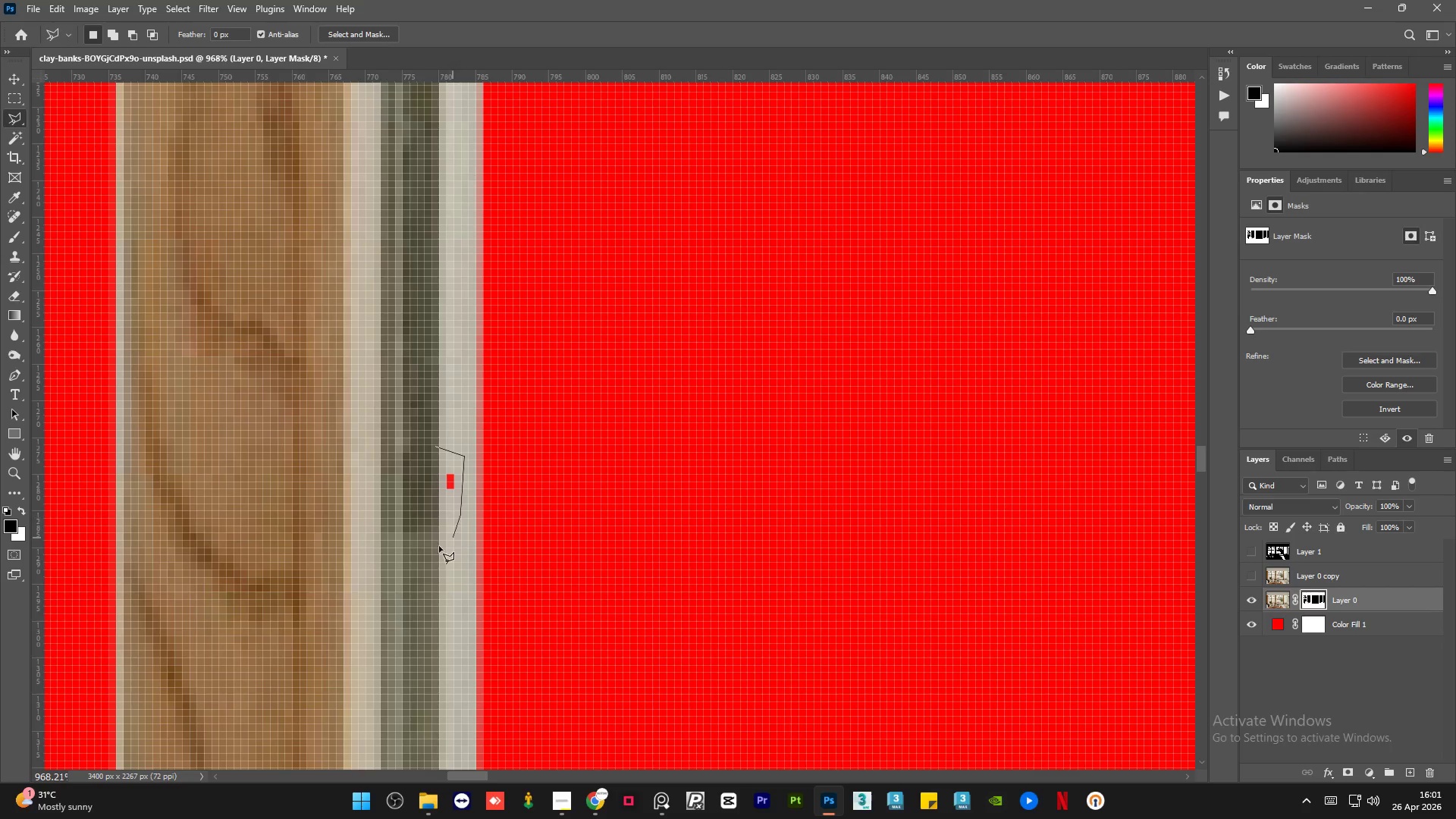 
triple_click([437, 547])
 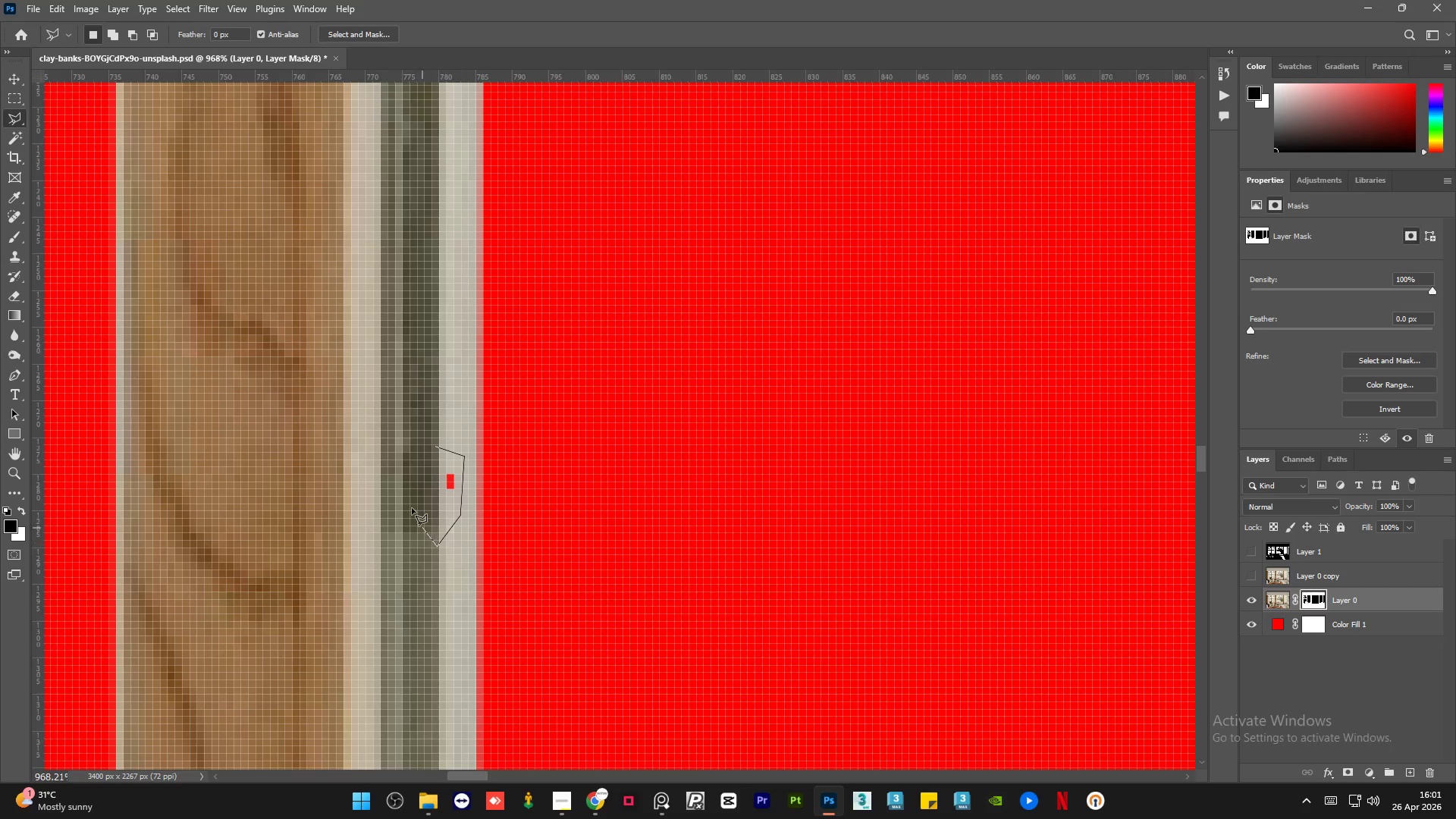 
left_click_drag(start_coordinate=[412, 508], to_coordinate=[416, 499])
 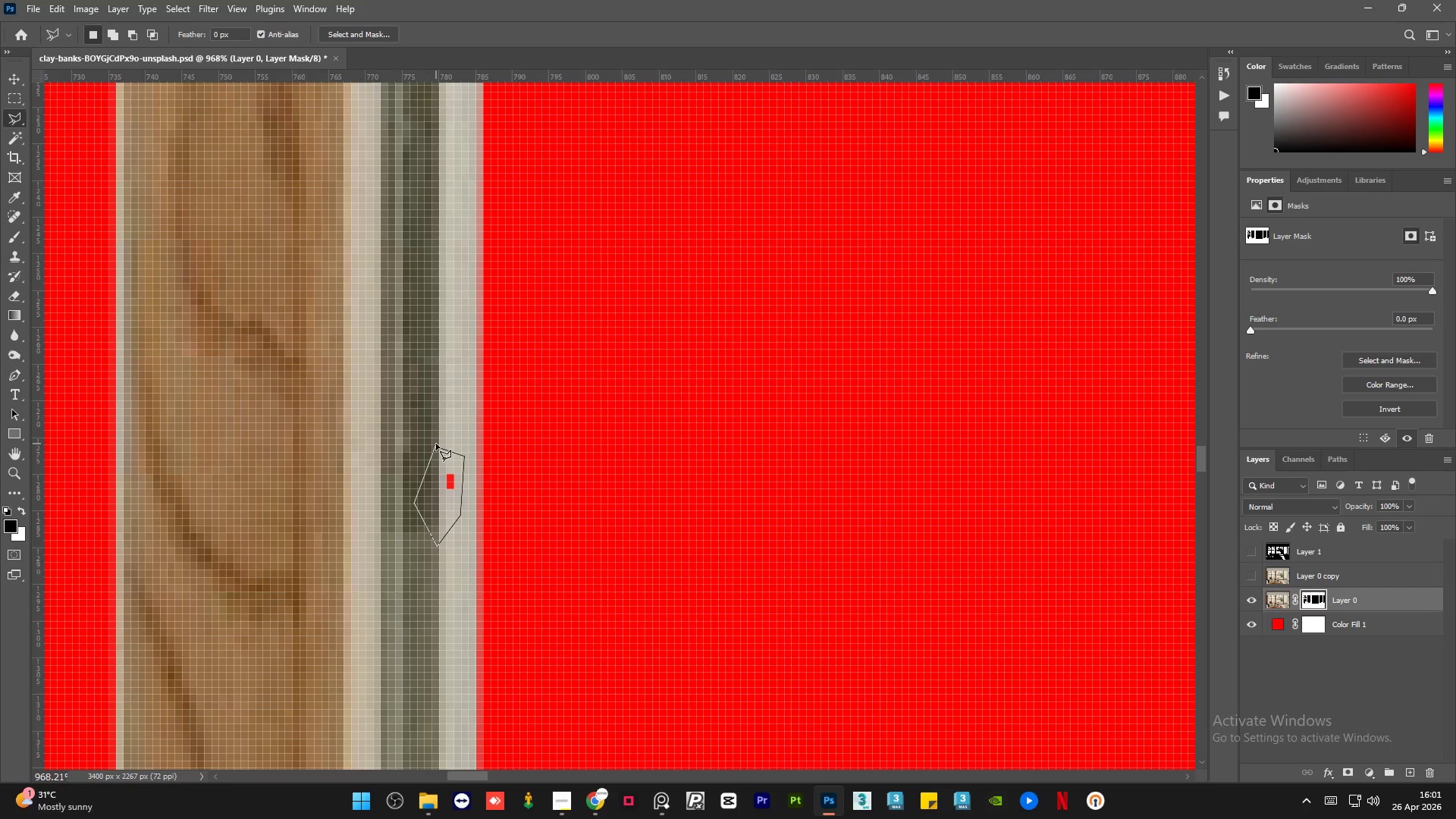 
double_click([436, 444])
 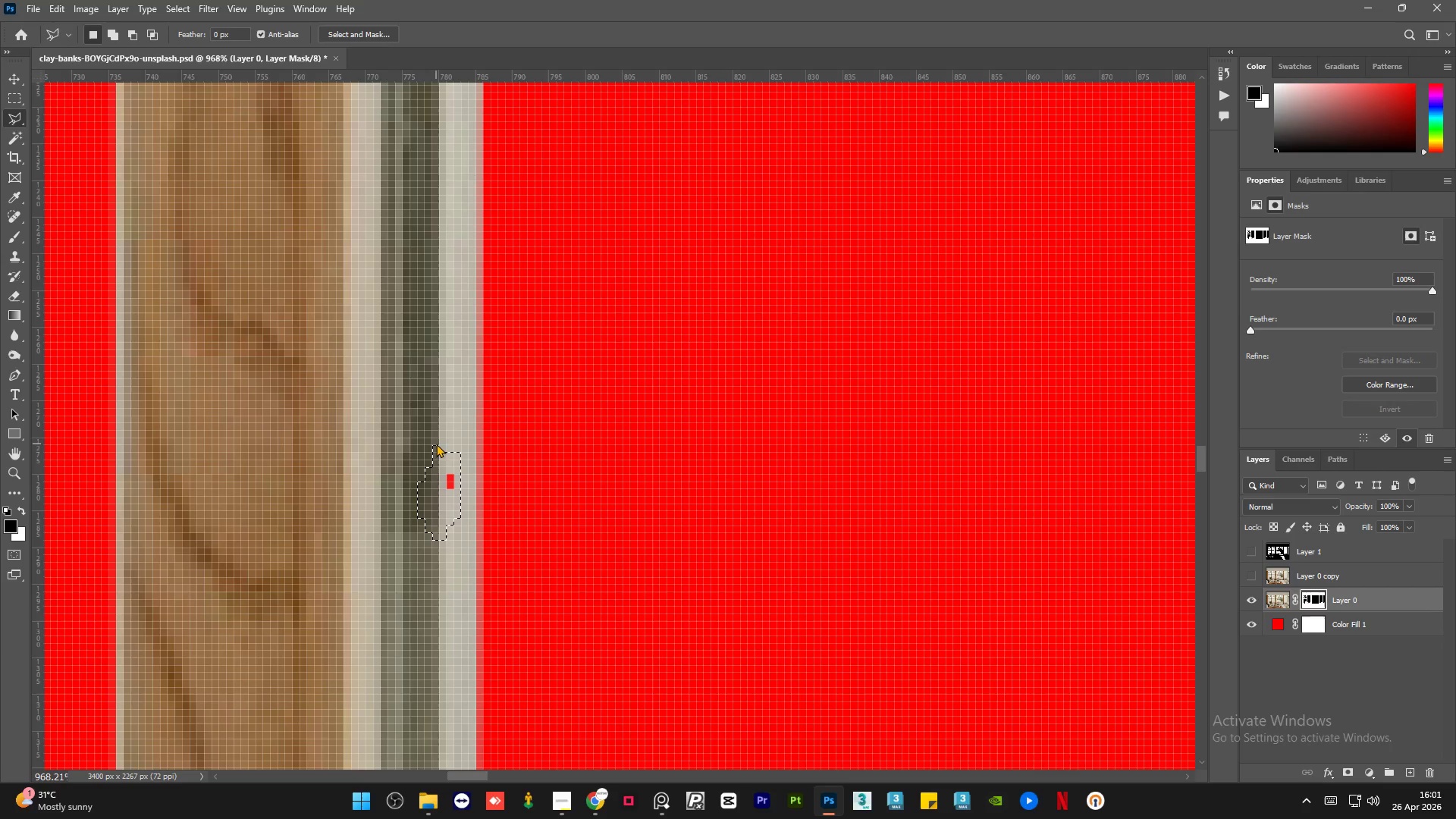 
key(Delete)
 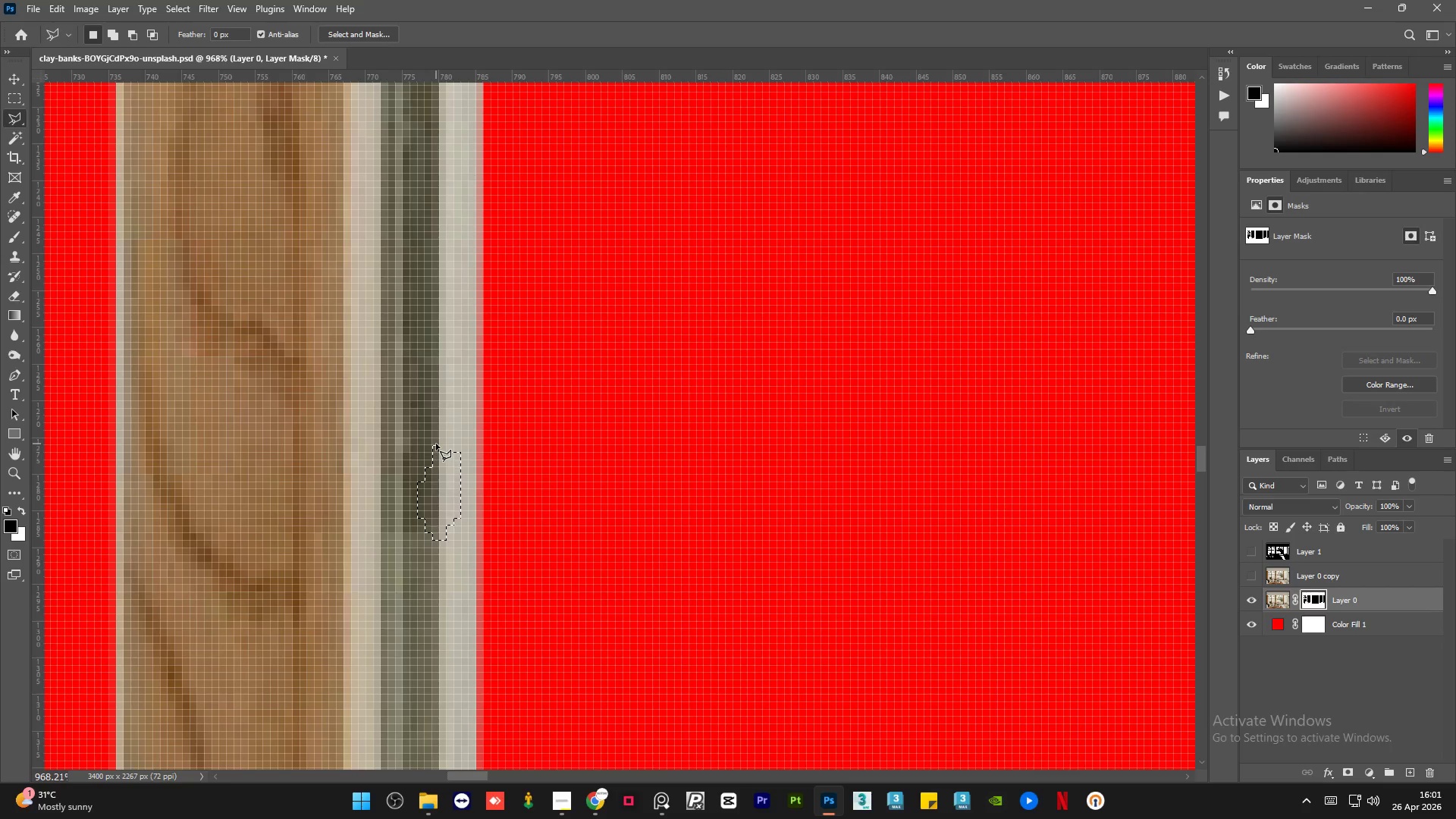 
key(Control+D)
 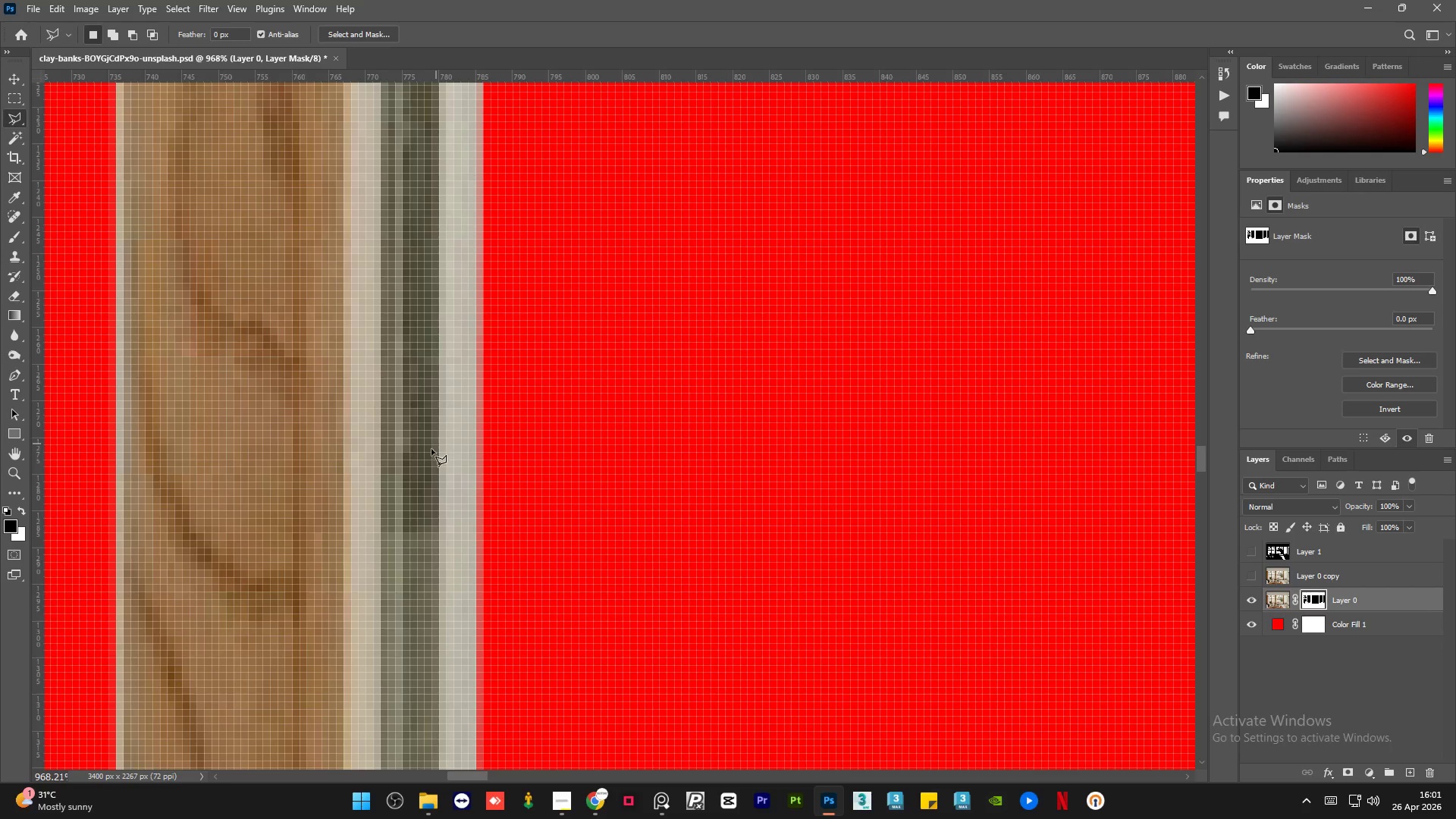 
hold_key(key=AltLeft, duration=2.83)
scroll: coordinate [437, 253], scroll_direction: down, amount: 12.0
 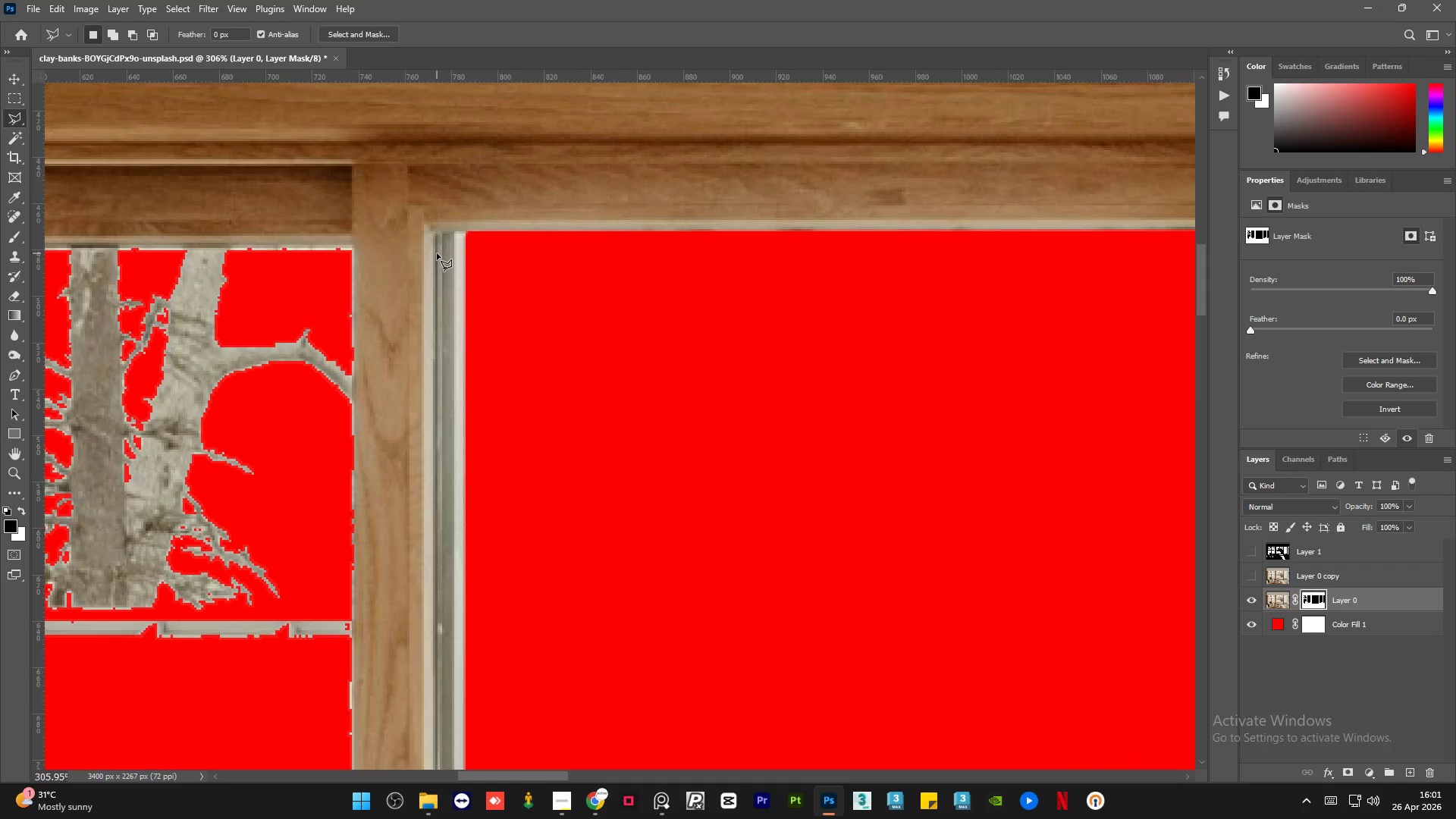 
hold_key(key=AltLeft, duration=6.78)
scroll: coordinate [437, 253], scroll_direction: up, amount: 7.0
 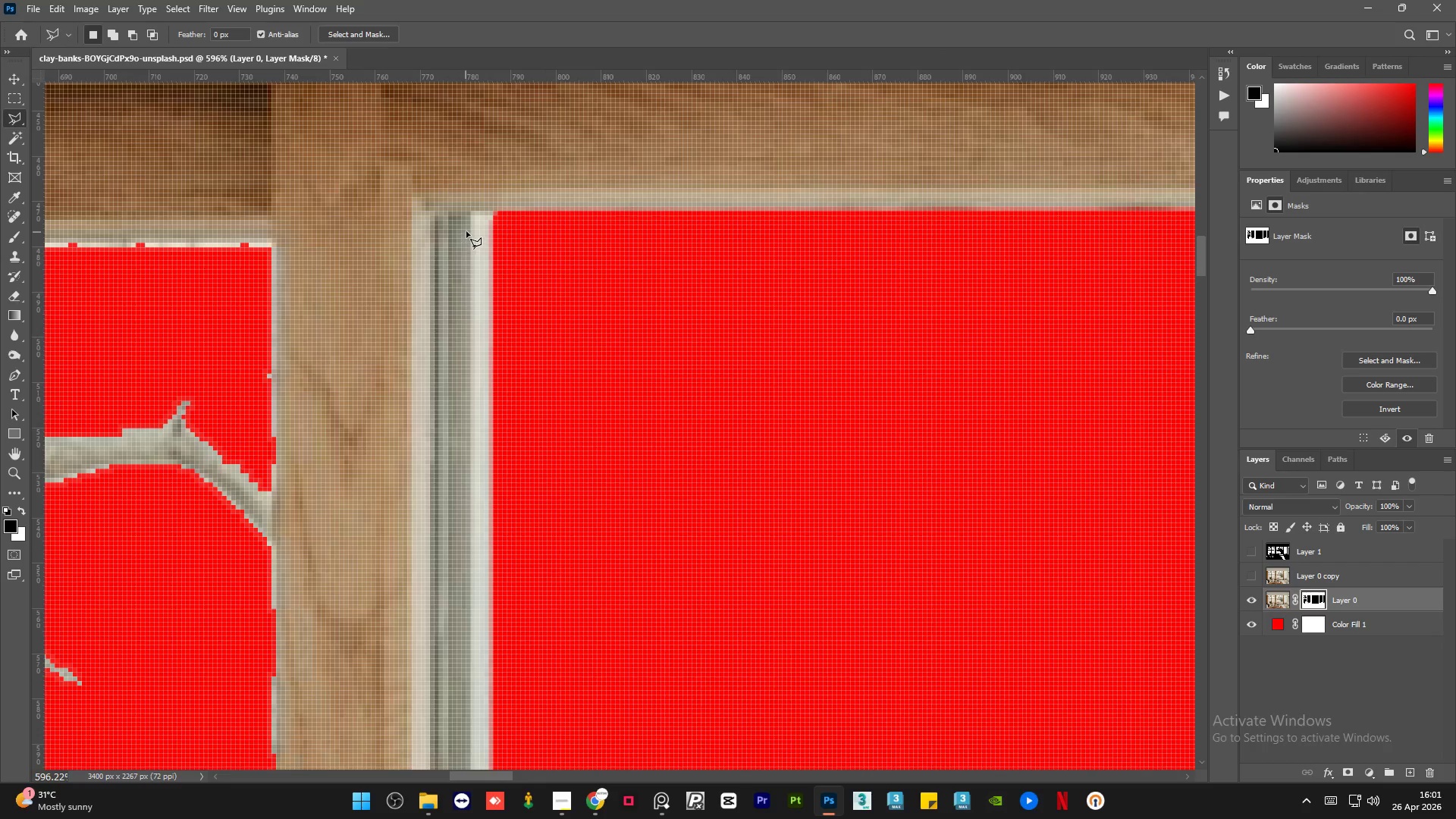 
scroll: coordinate [787, 182], scroll_direction: down, amount: 5.0
 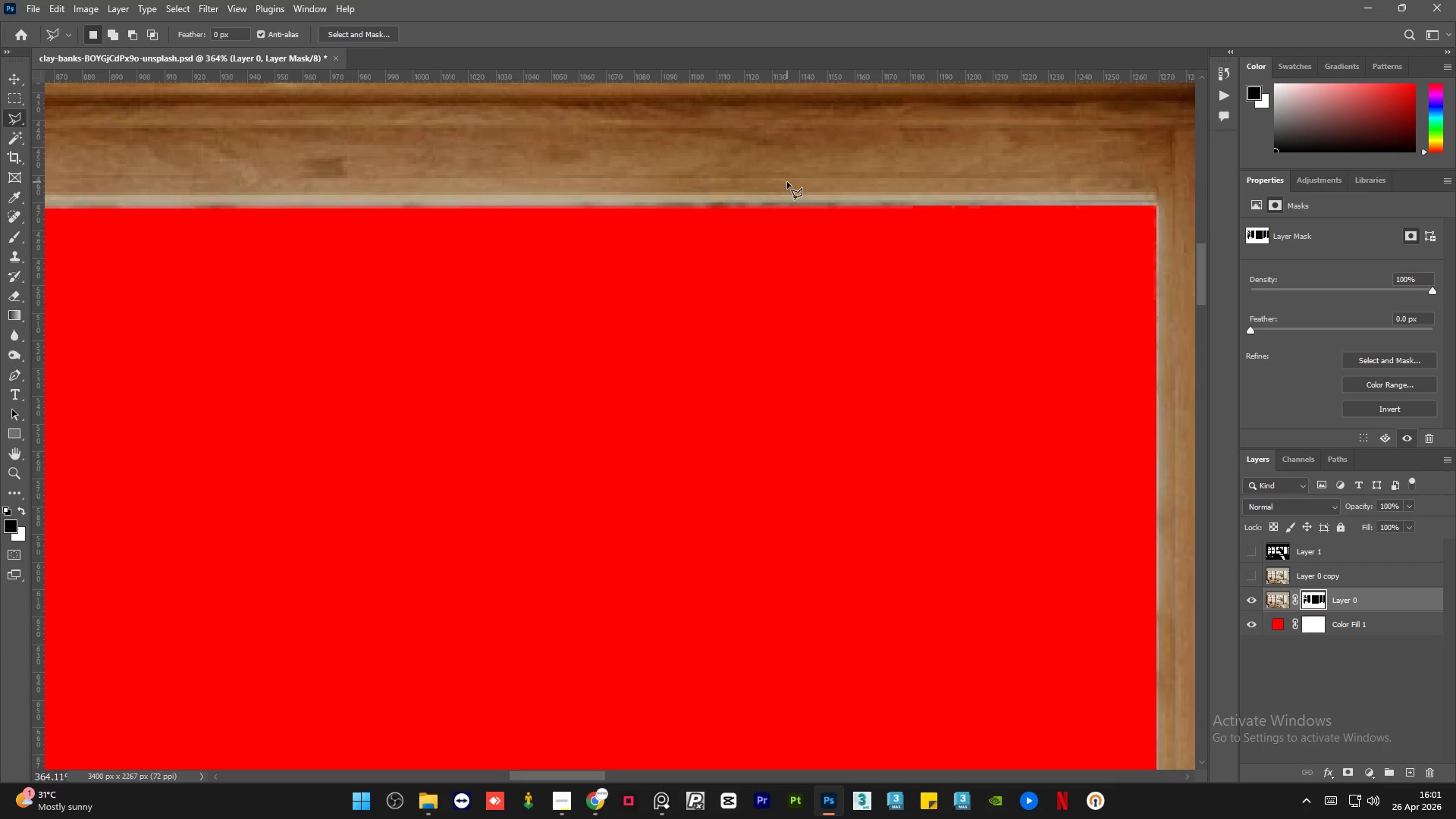 
scroll: coordinate [792, 575], scroll_direction: up, amount: 9.0
 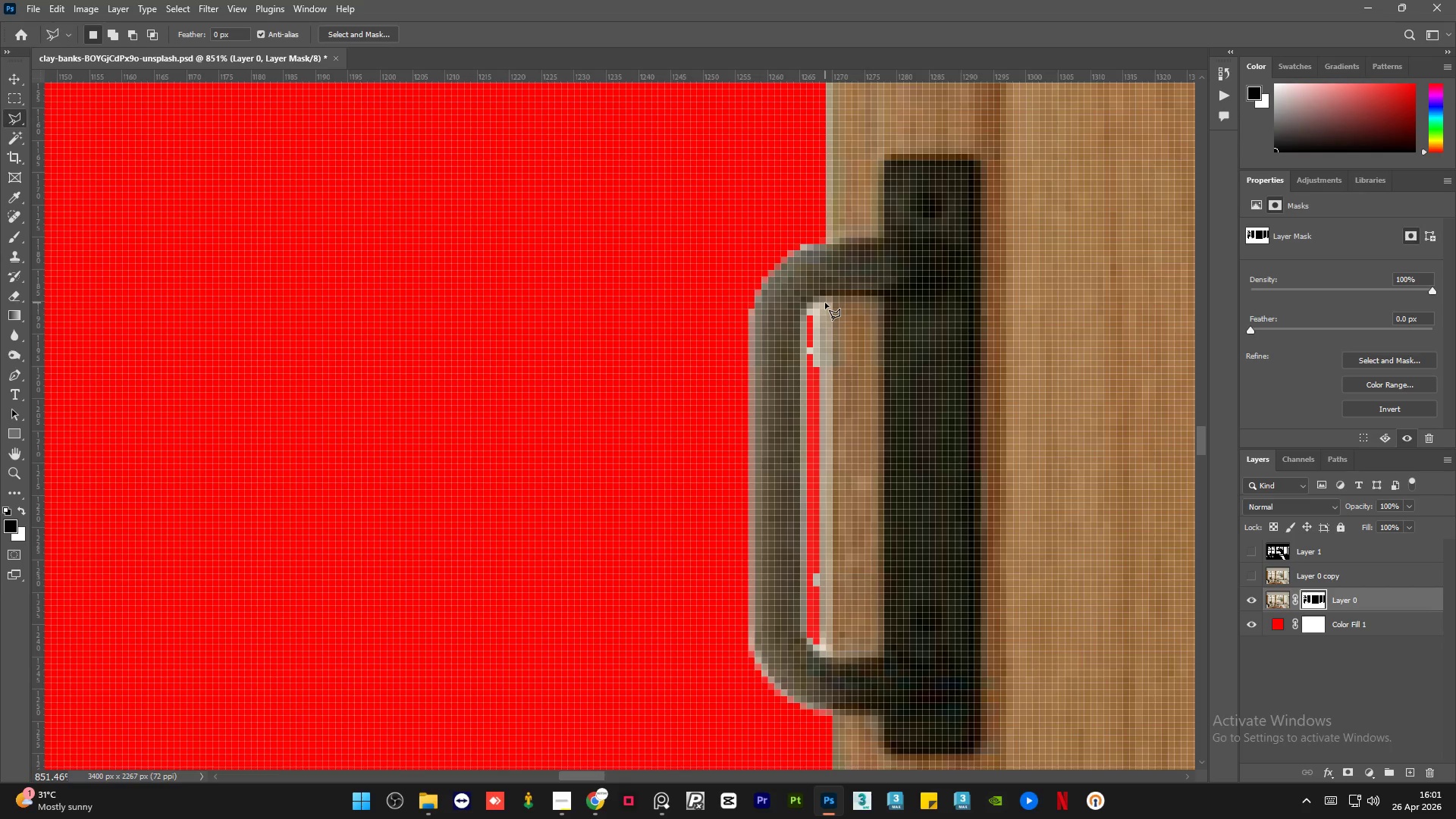 
left_click([824, 300])
 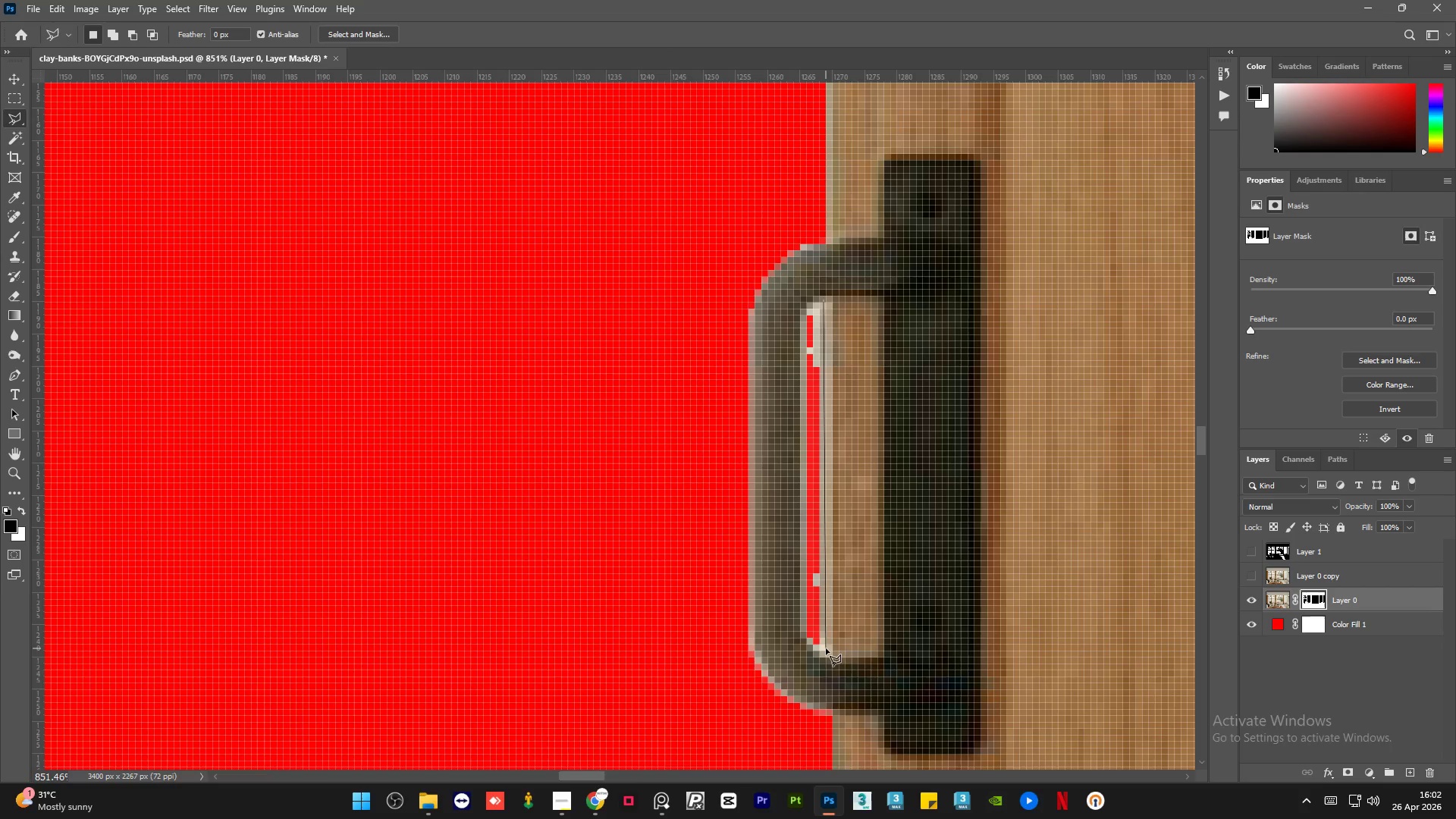 
left_click([825, 654])
 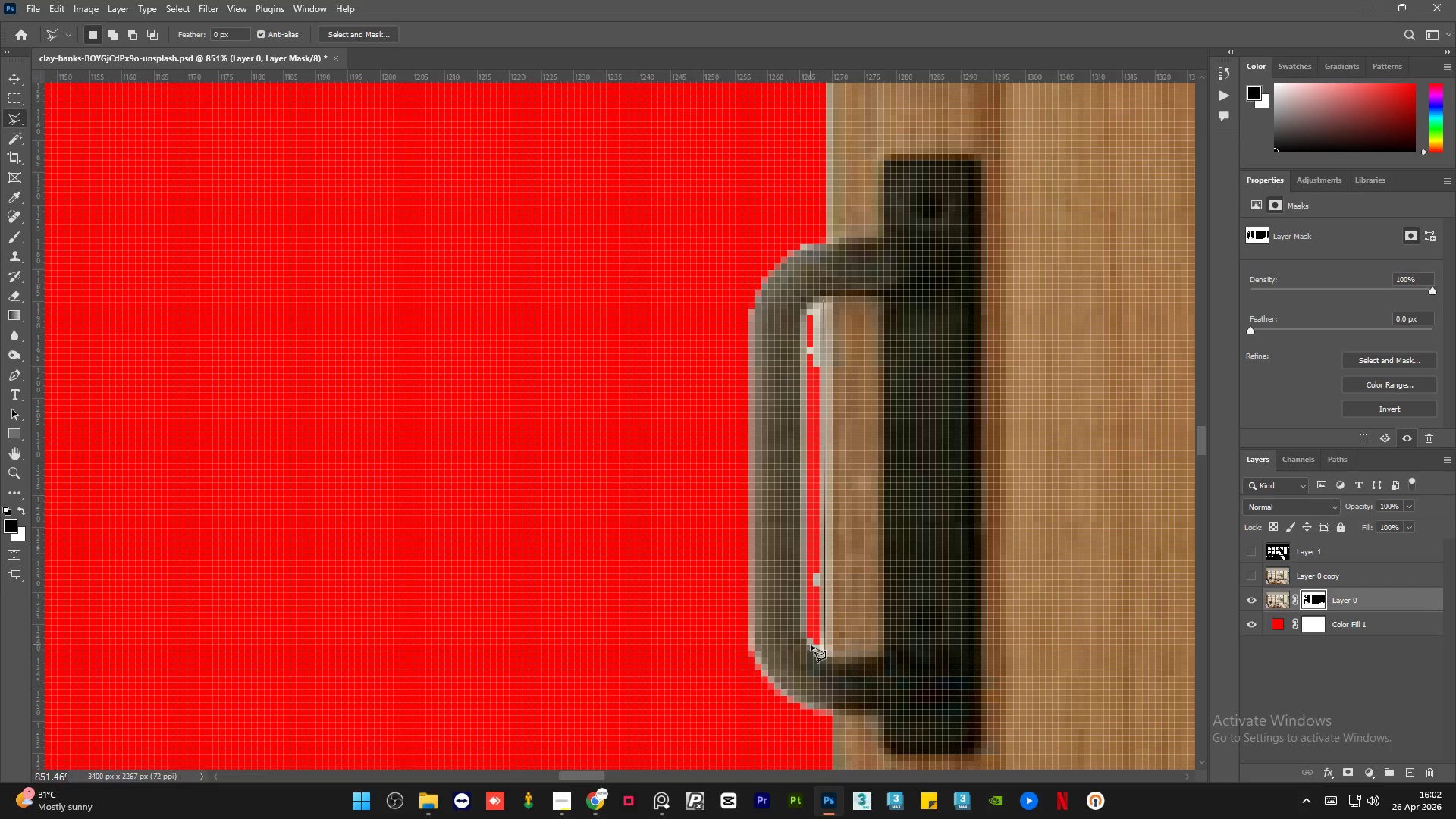 
left_click([811, 643])
 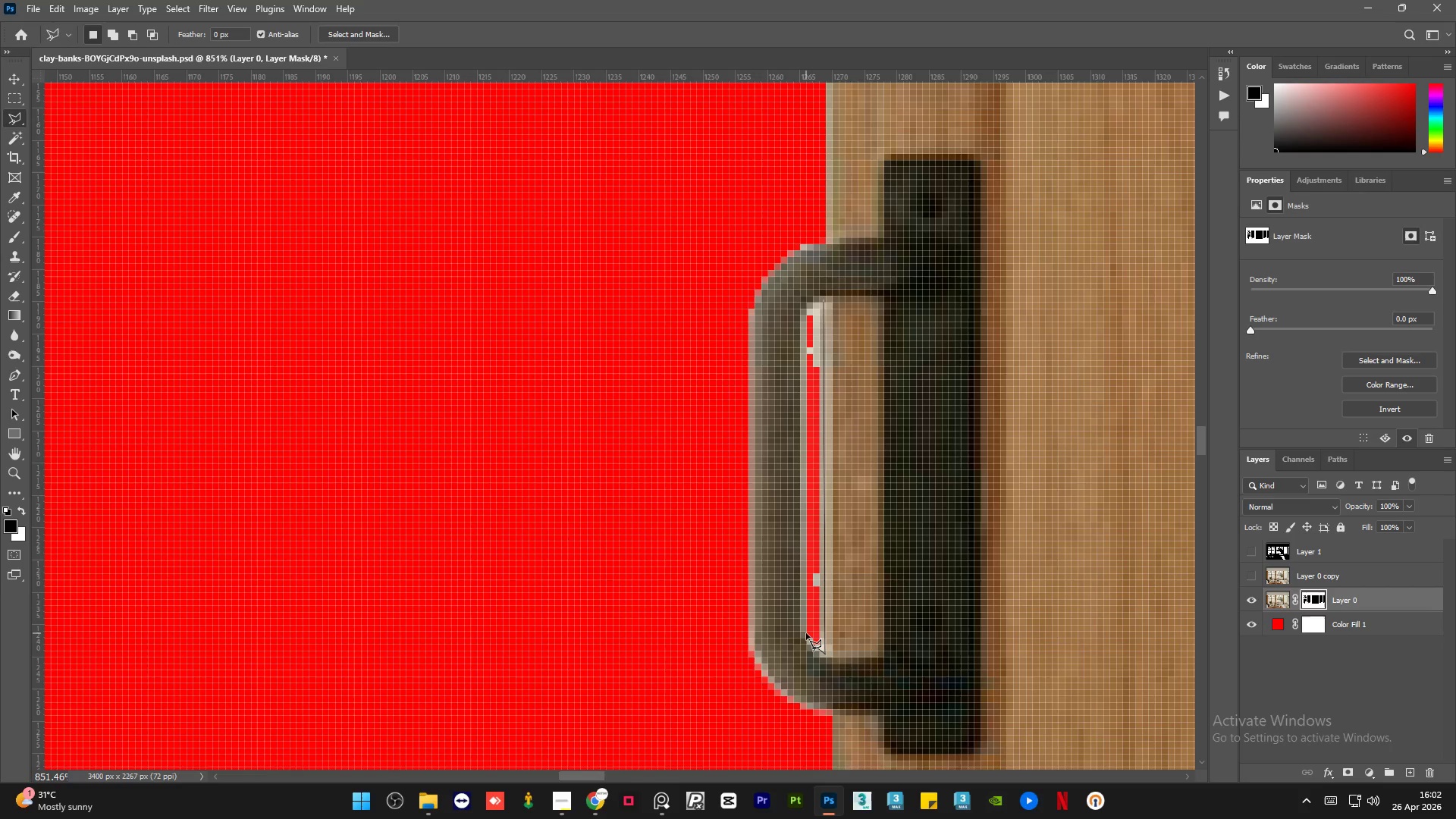 
left_click([806, 633])
 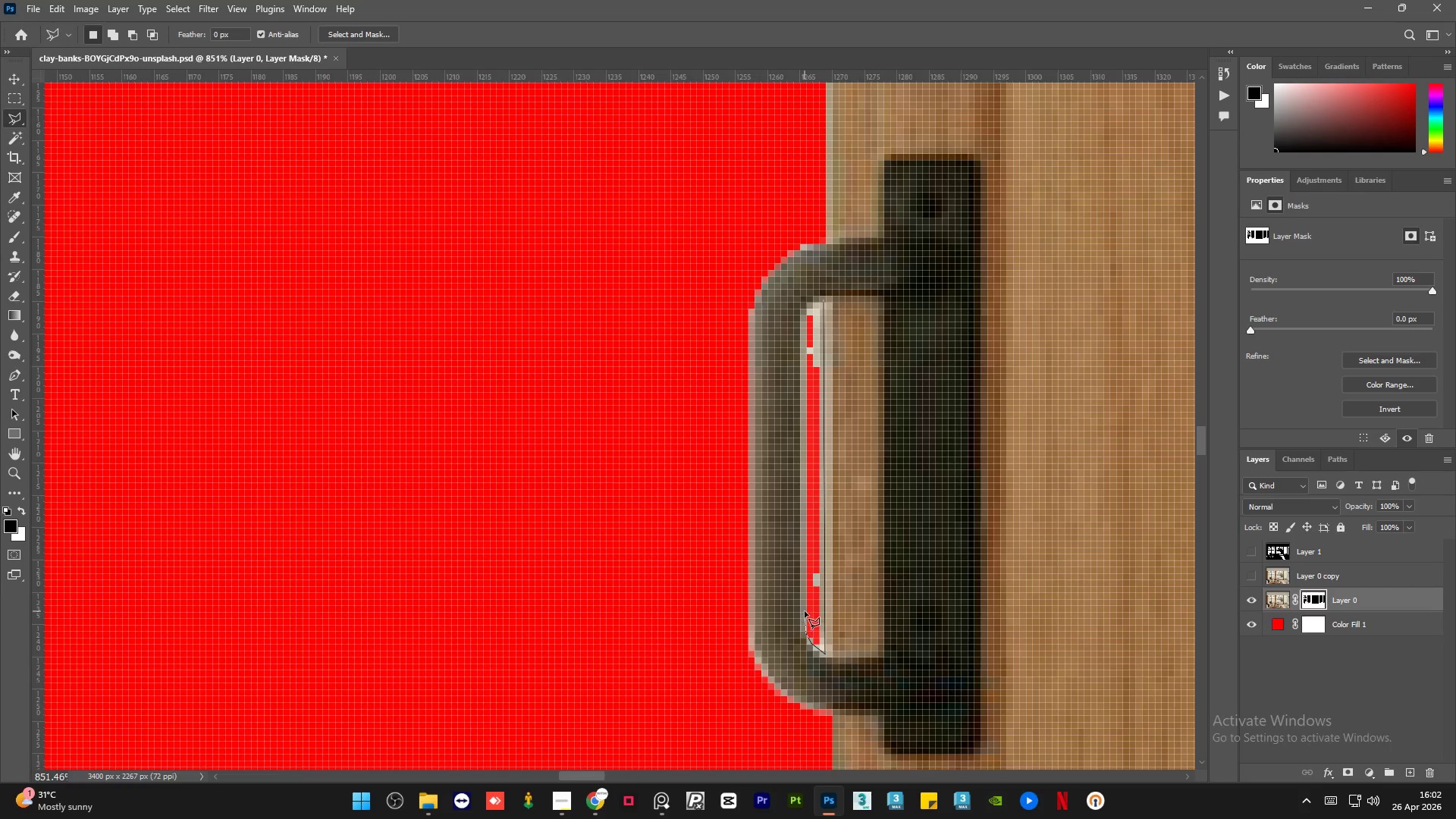 
left_click([805, 610])
 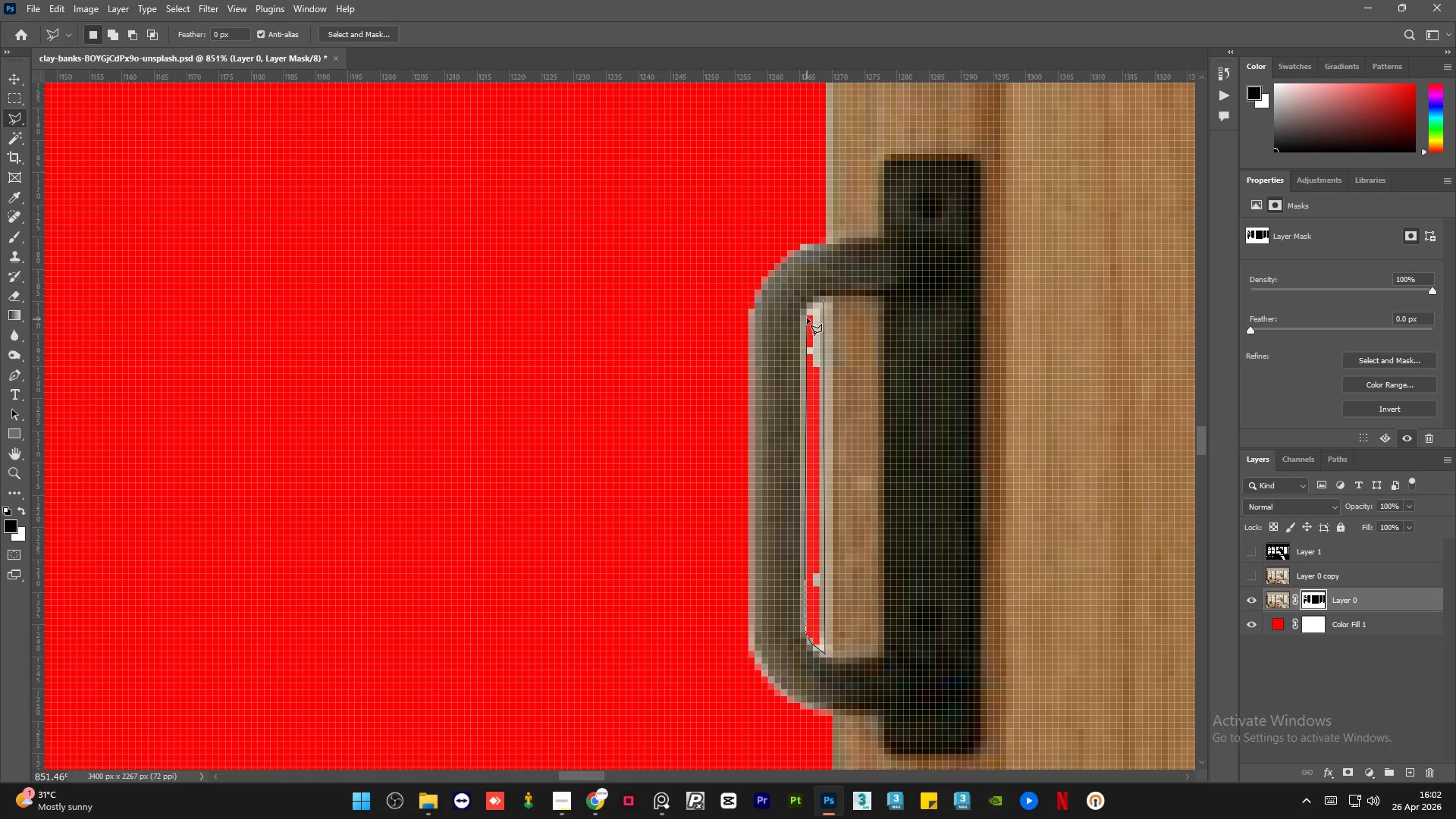 
left_click([807, 314])
 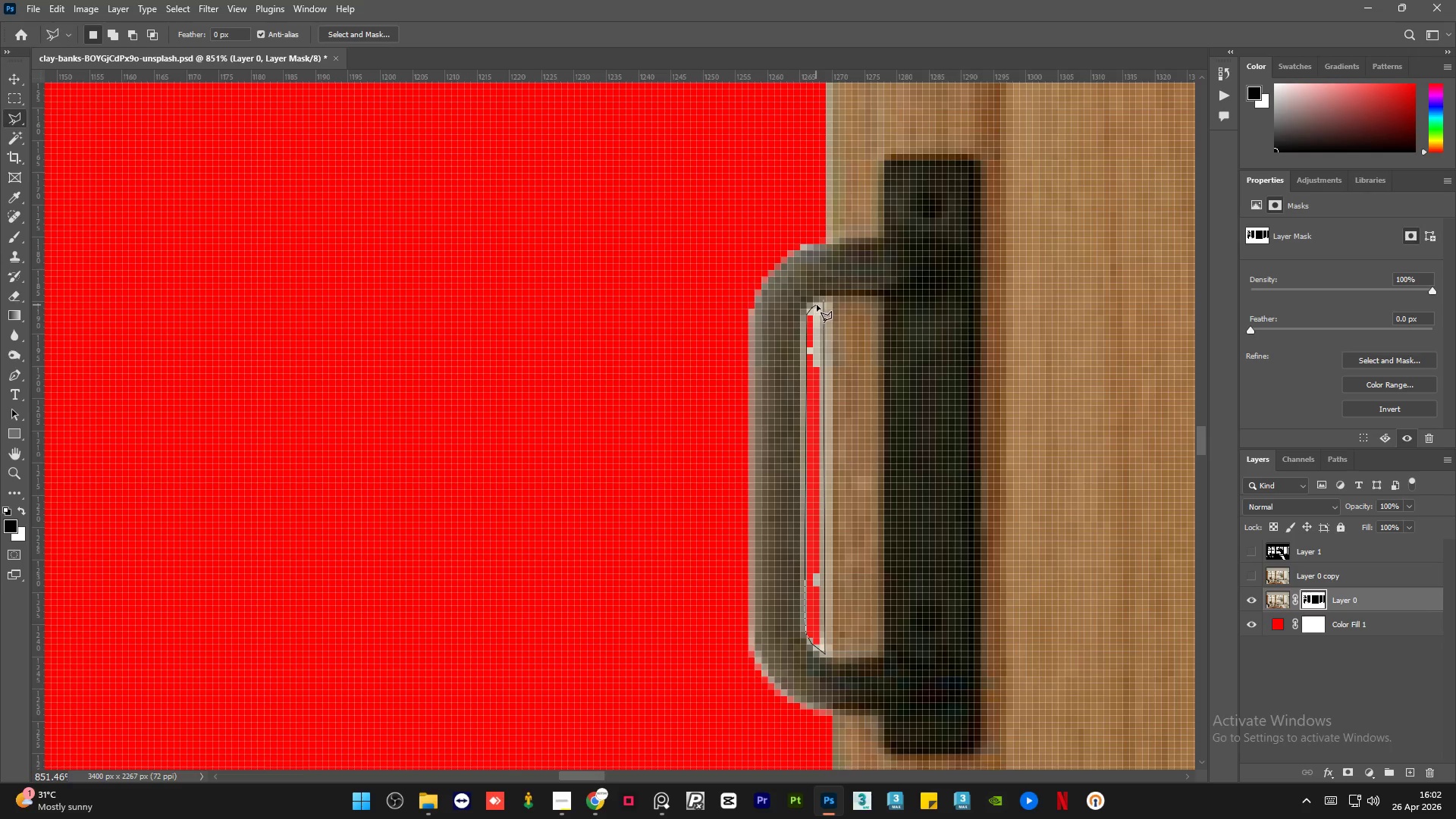 
triple_click([824, 300])
 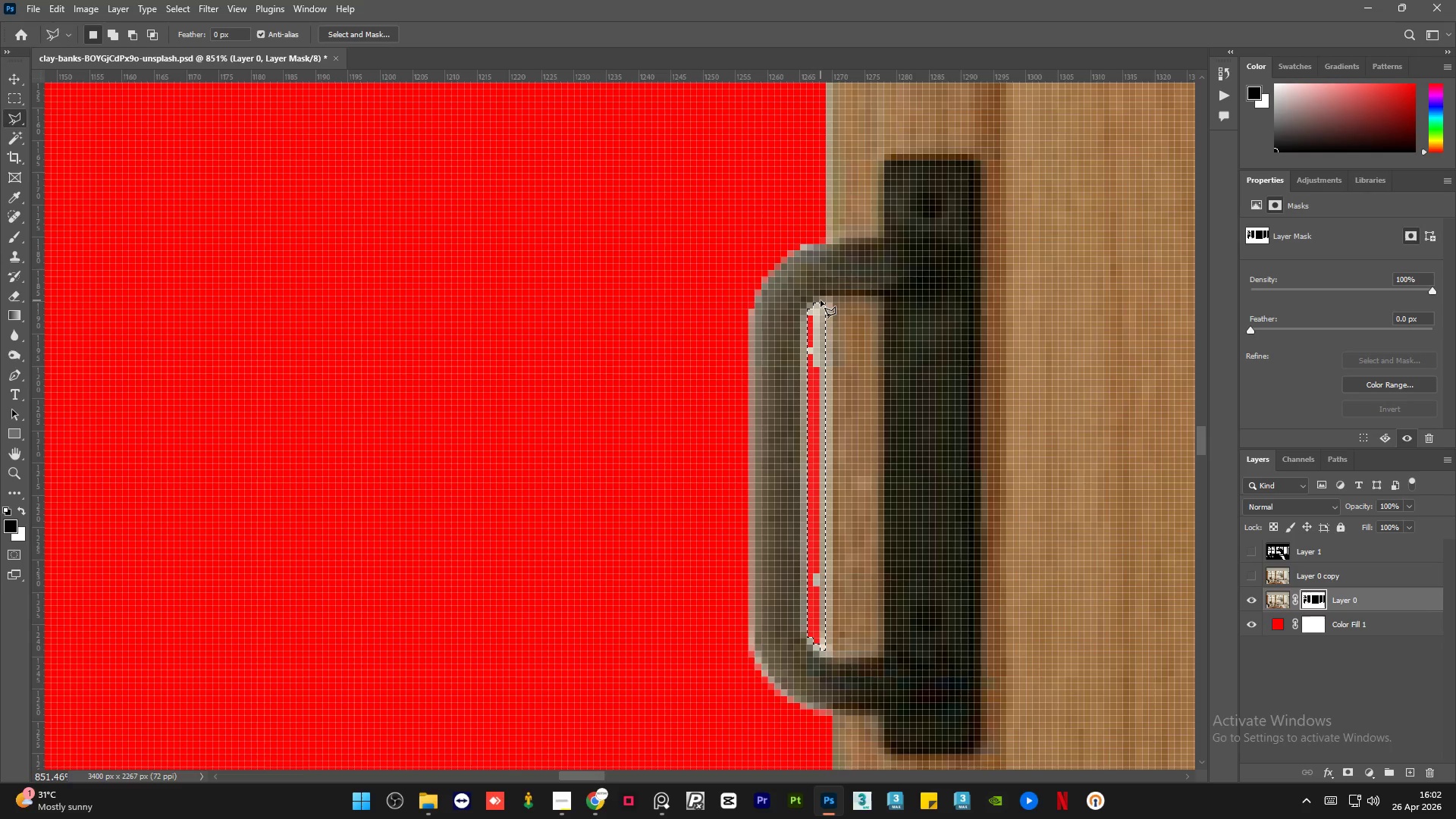 
key(Delete)
 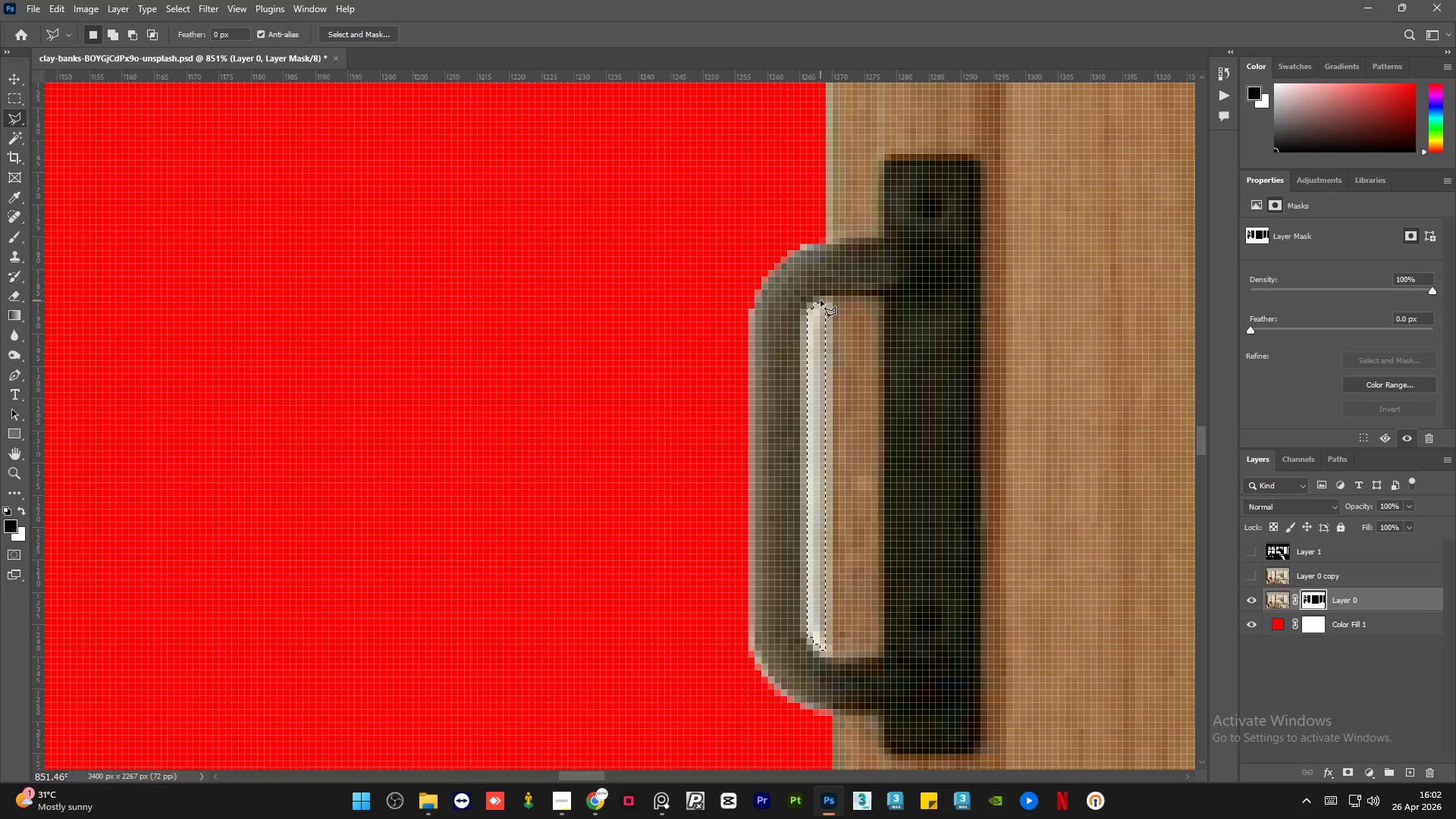 
key(Shift+ShiftLeft)
 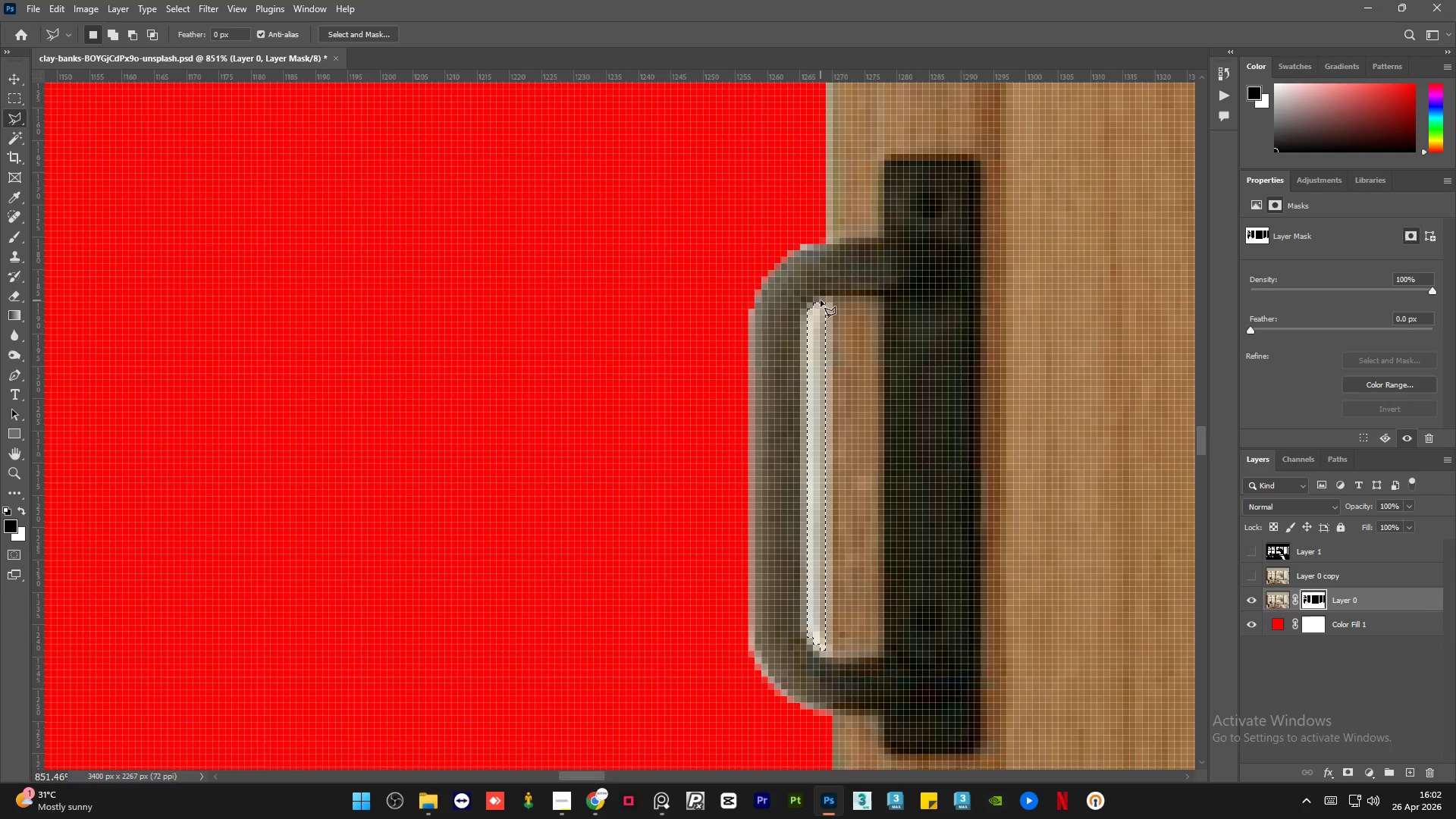 
key(Control+Z)
 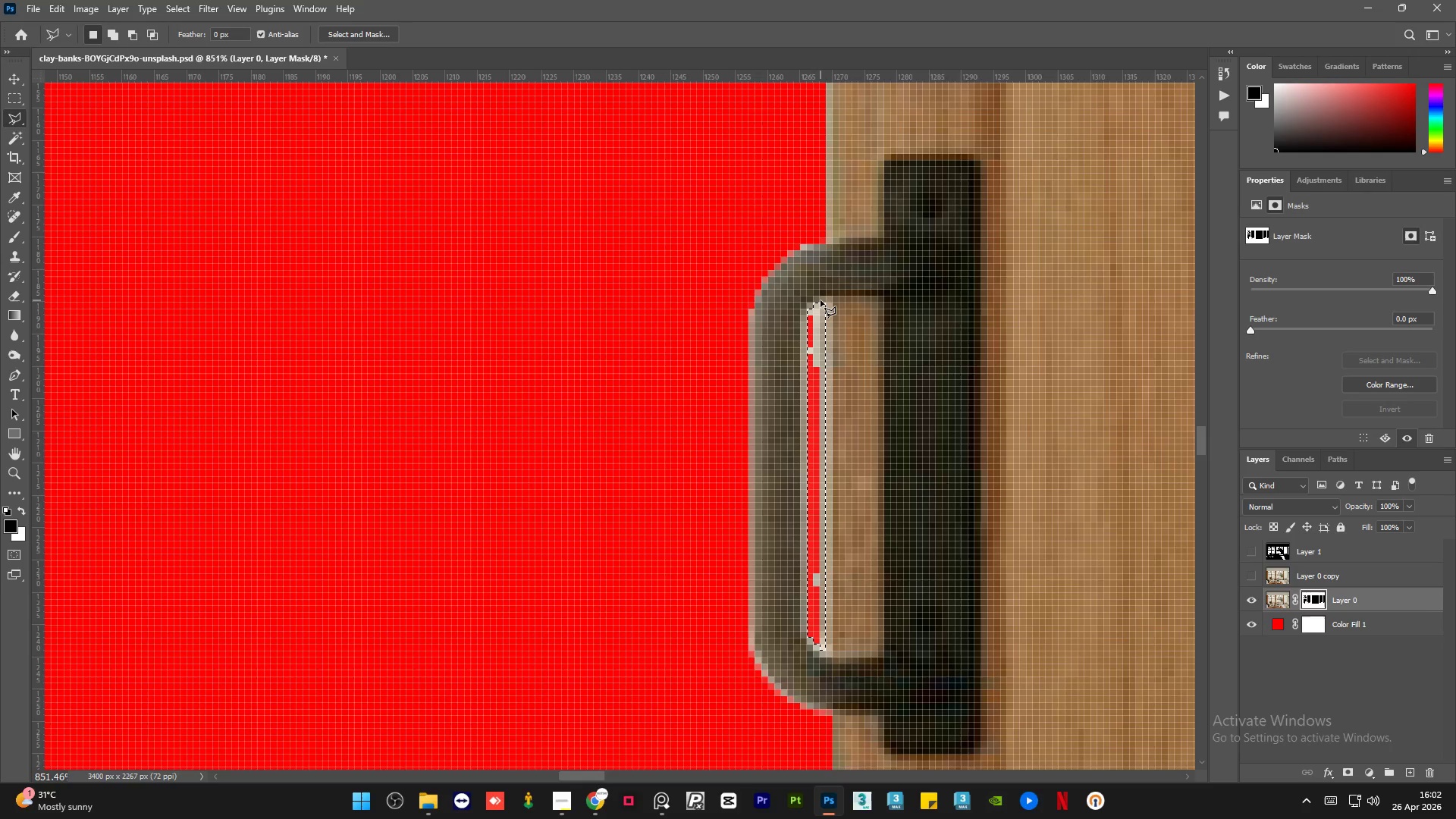 
key(C)
 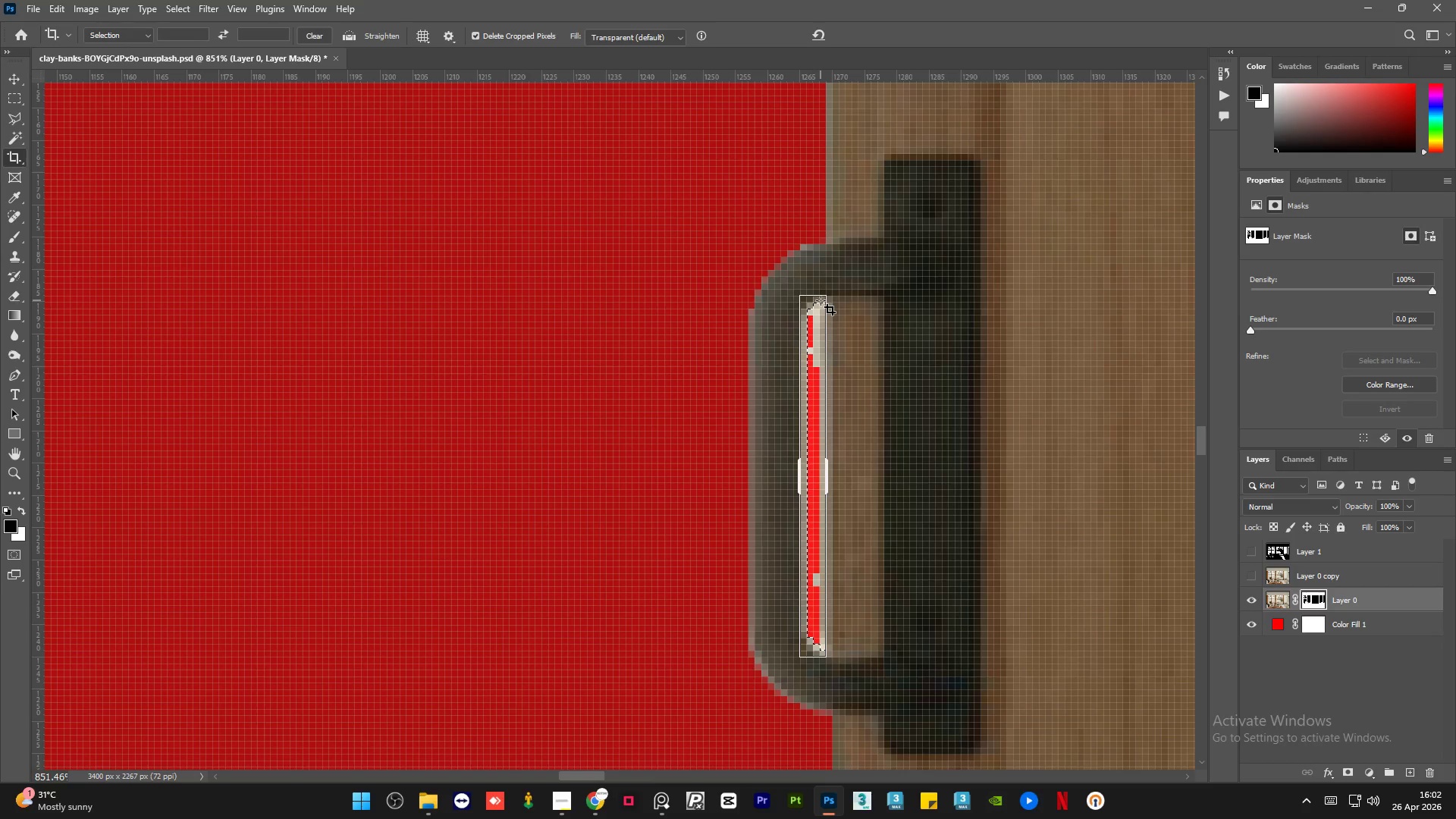 
key(Control+Z)
 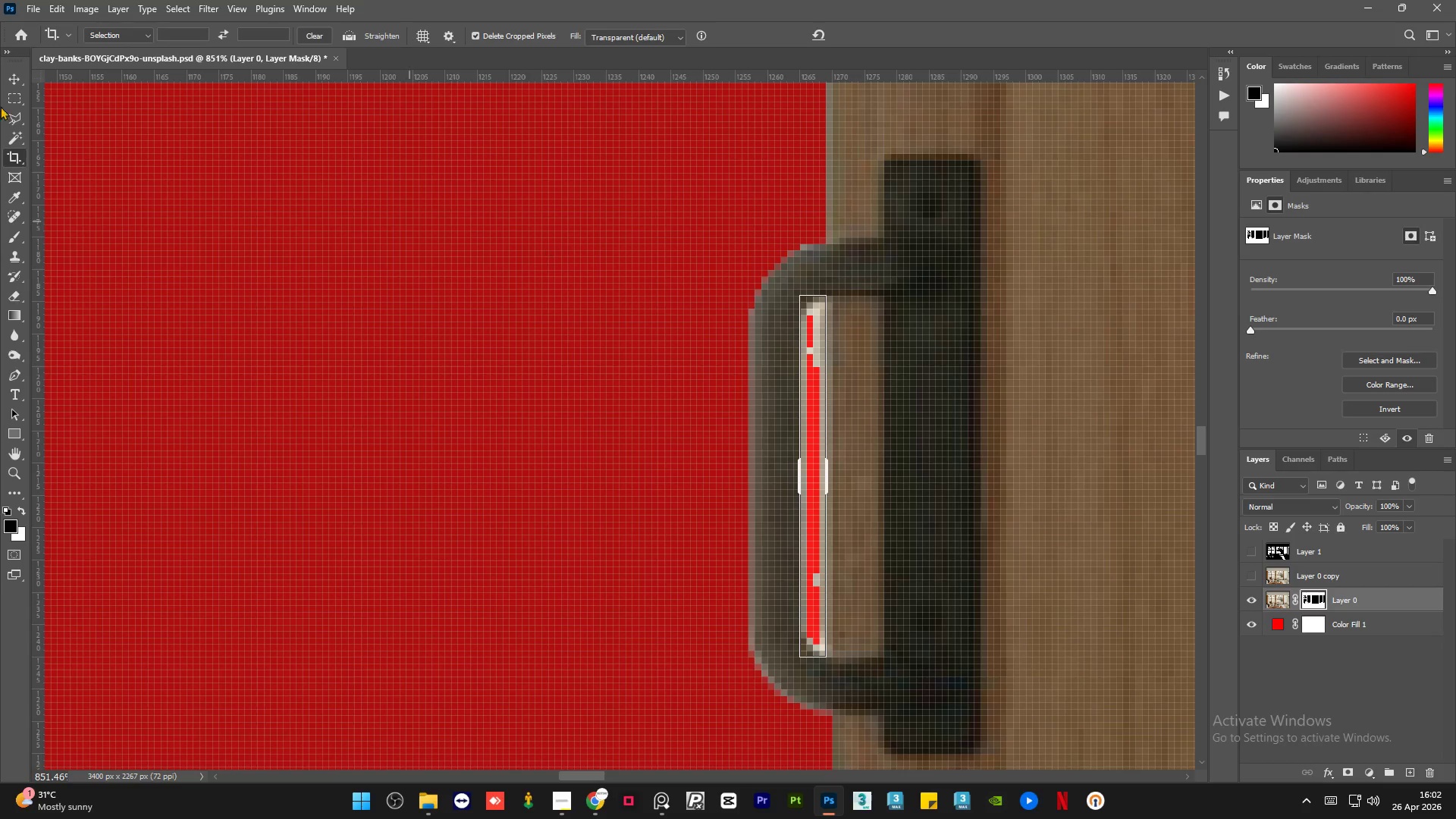 
left_click([11, 79])
 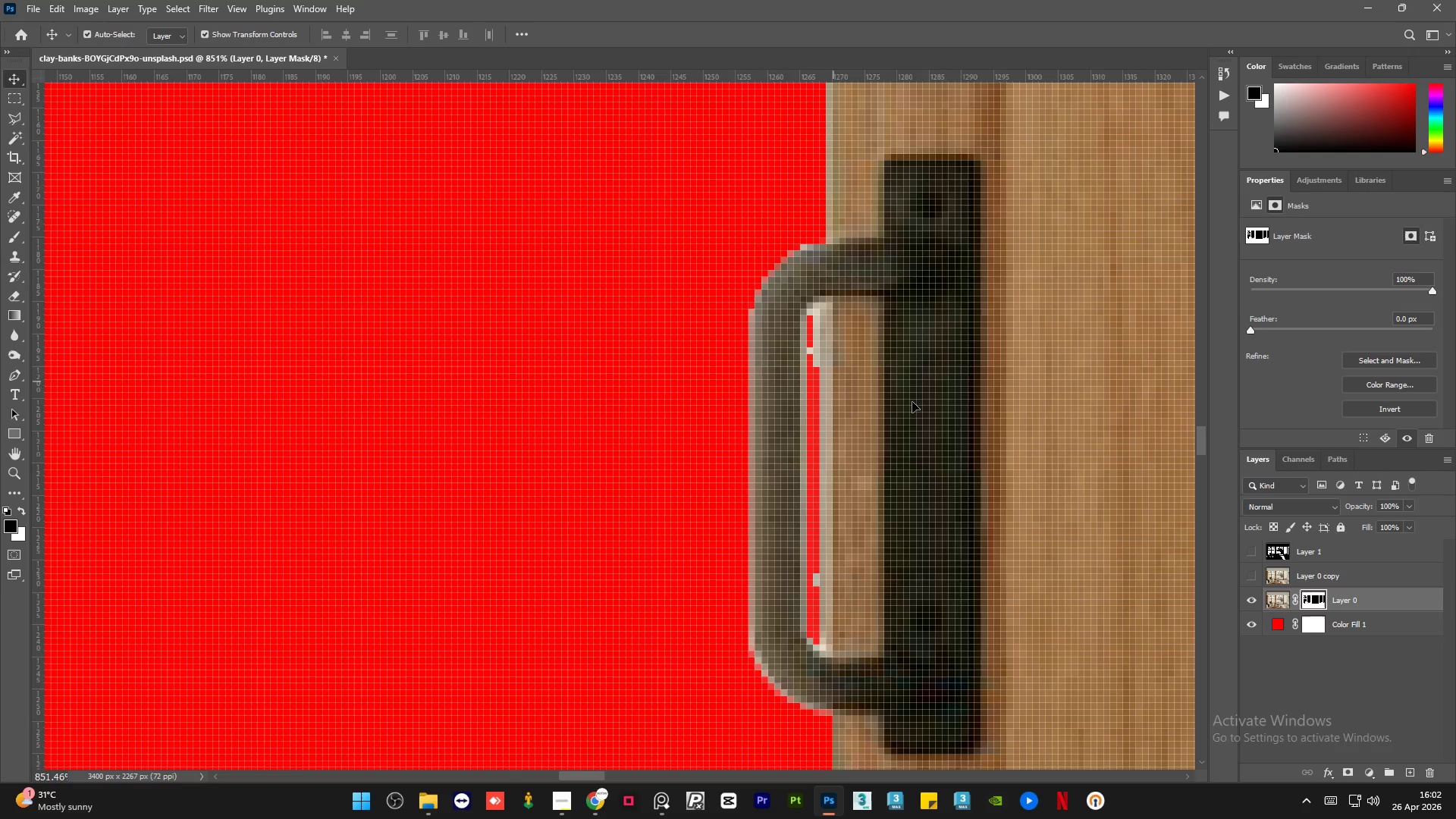 
key(Control+Z)
 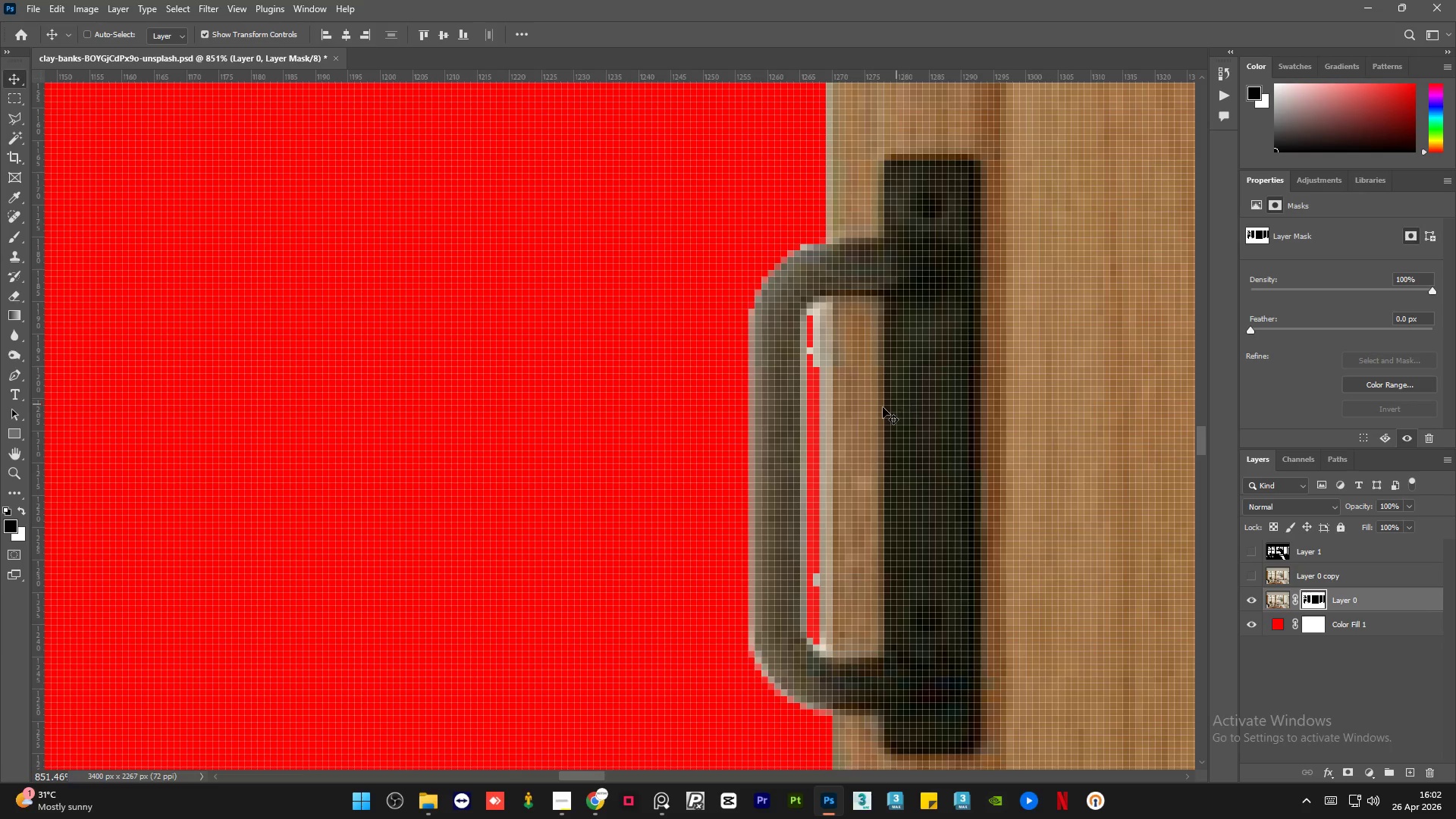 
key(Control+Z)
 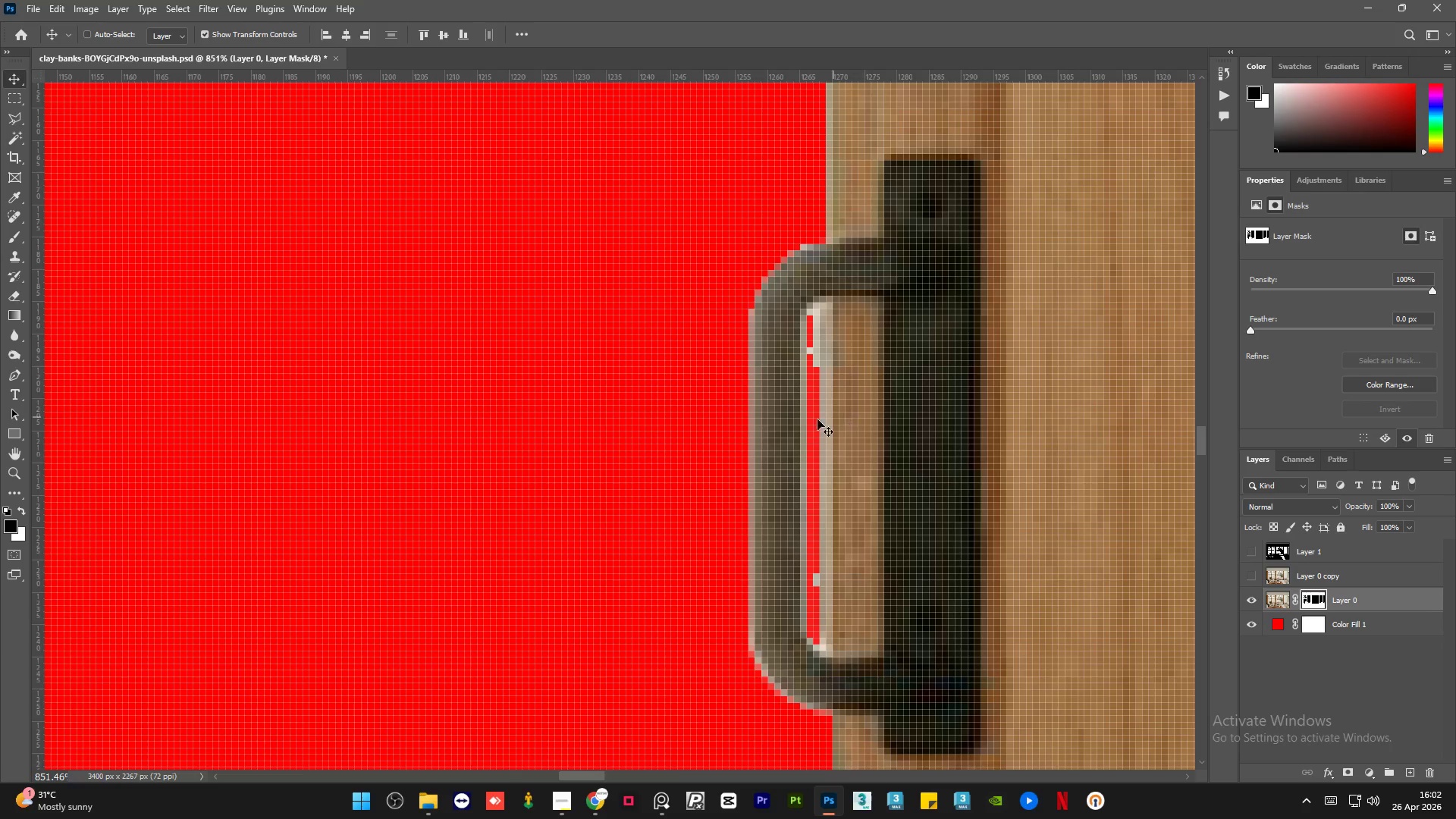 
key(Control+Z)
 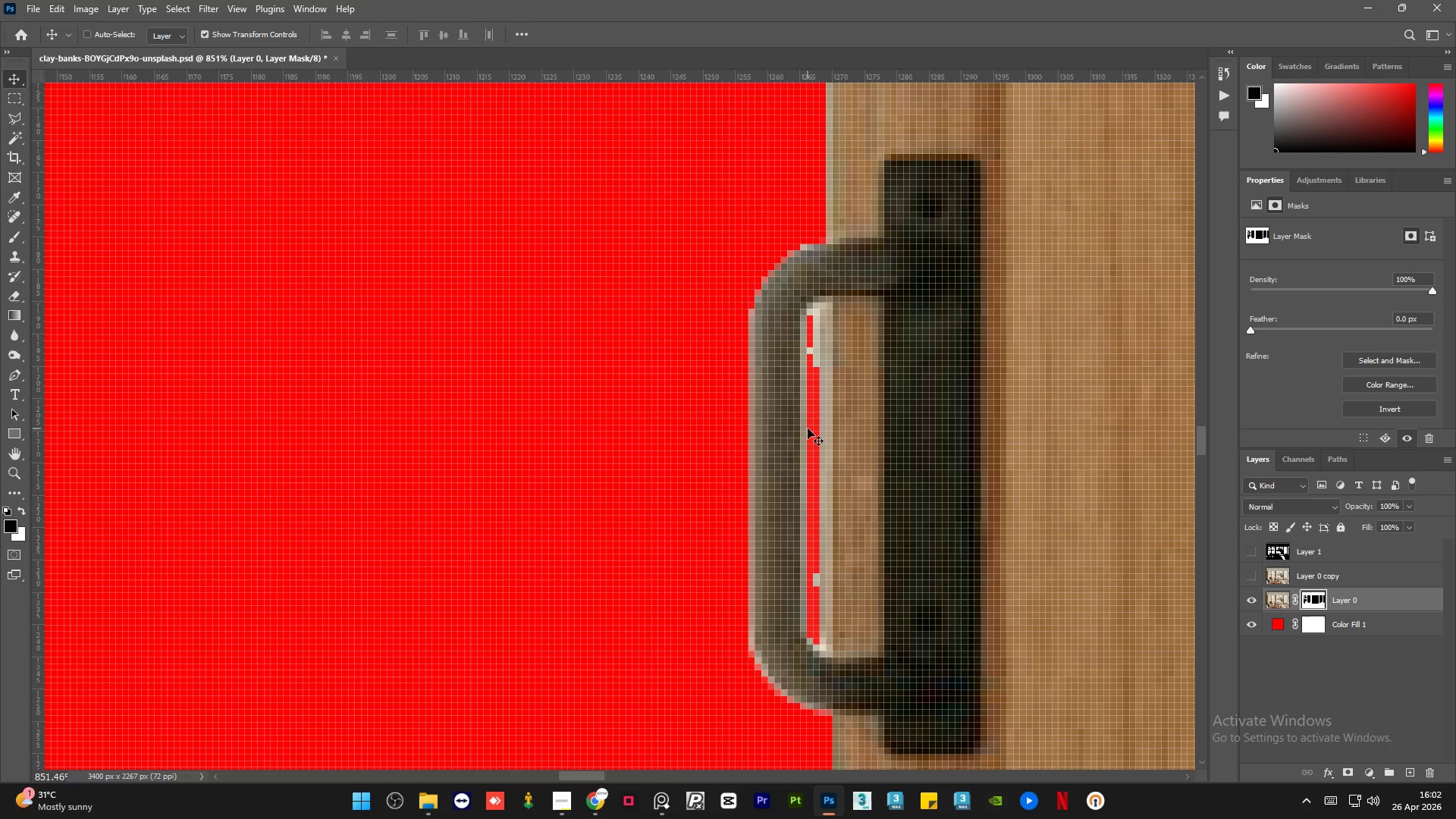 
key(Control+Z)
 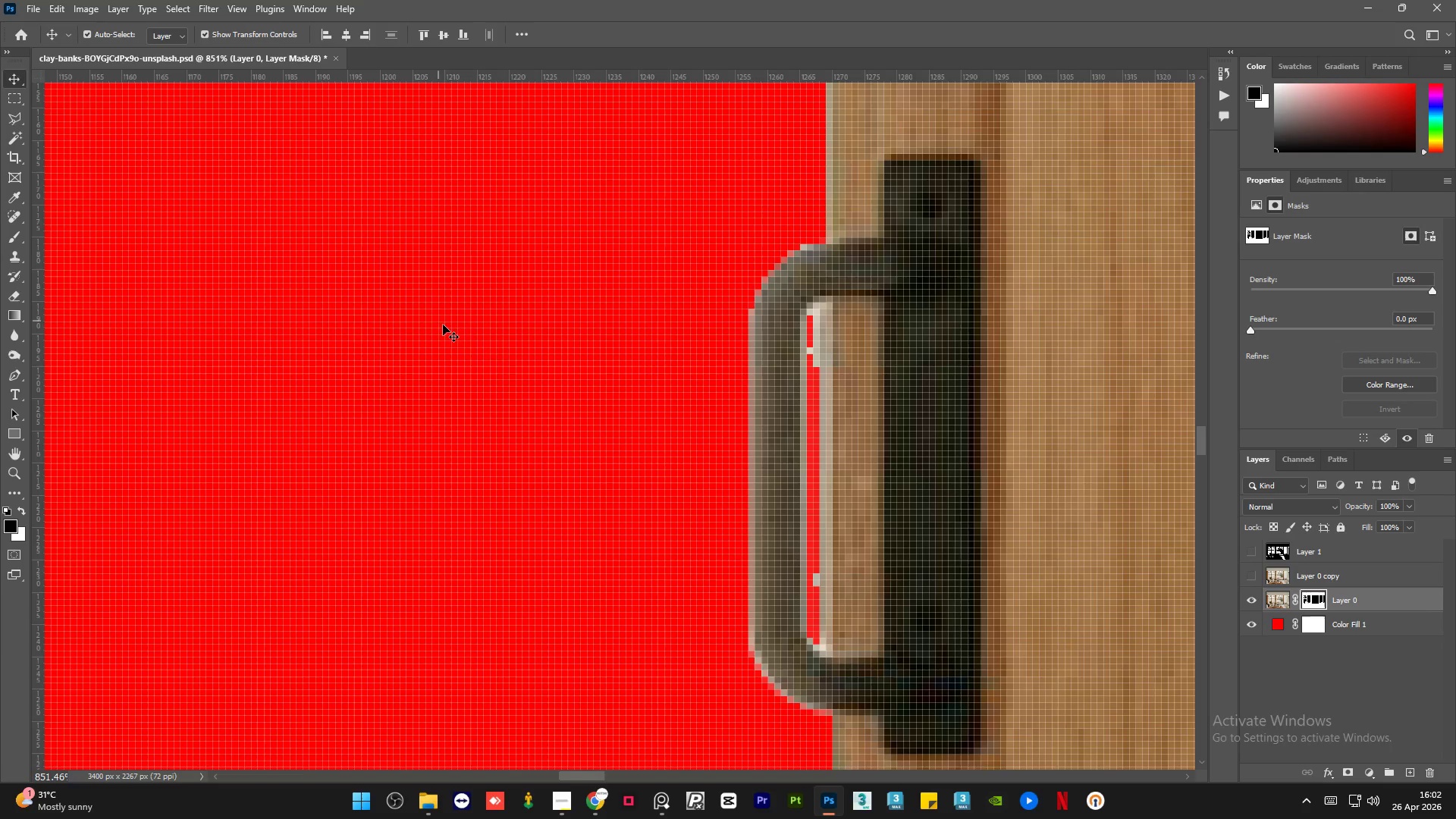 
hold_key(key=AltLeft, duration=1.94)
scroll: coordinate [551, 501], scroll_direction: down, amount: 29.0
 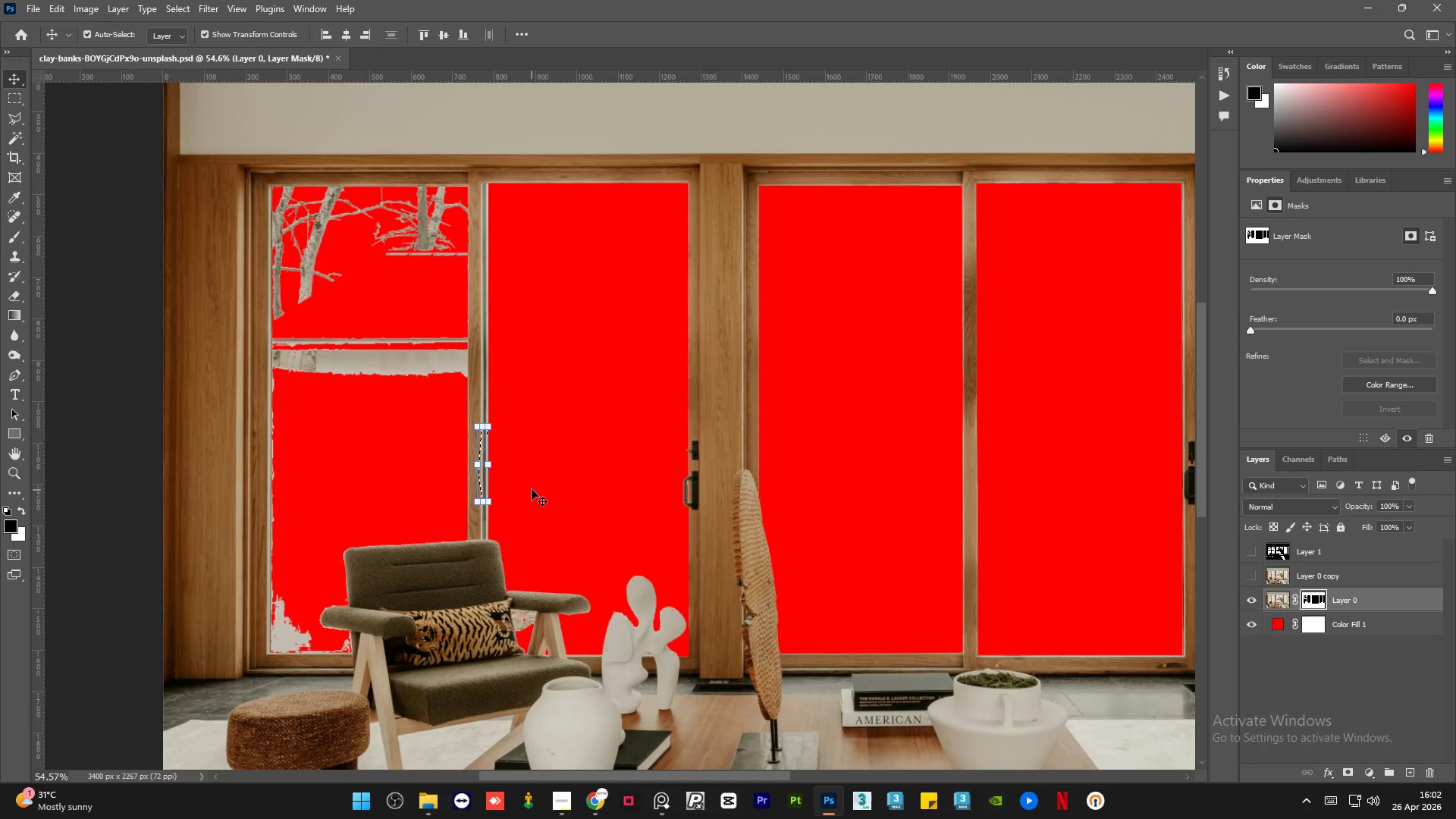 
key(Control+Shift+Z)
 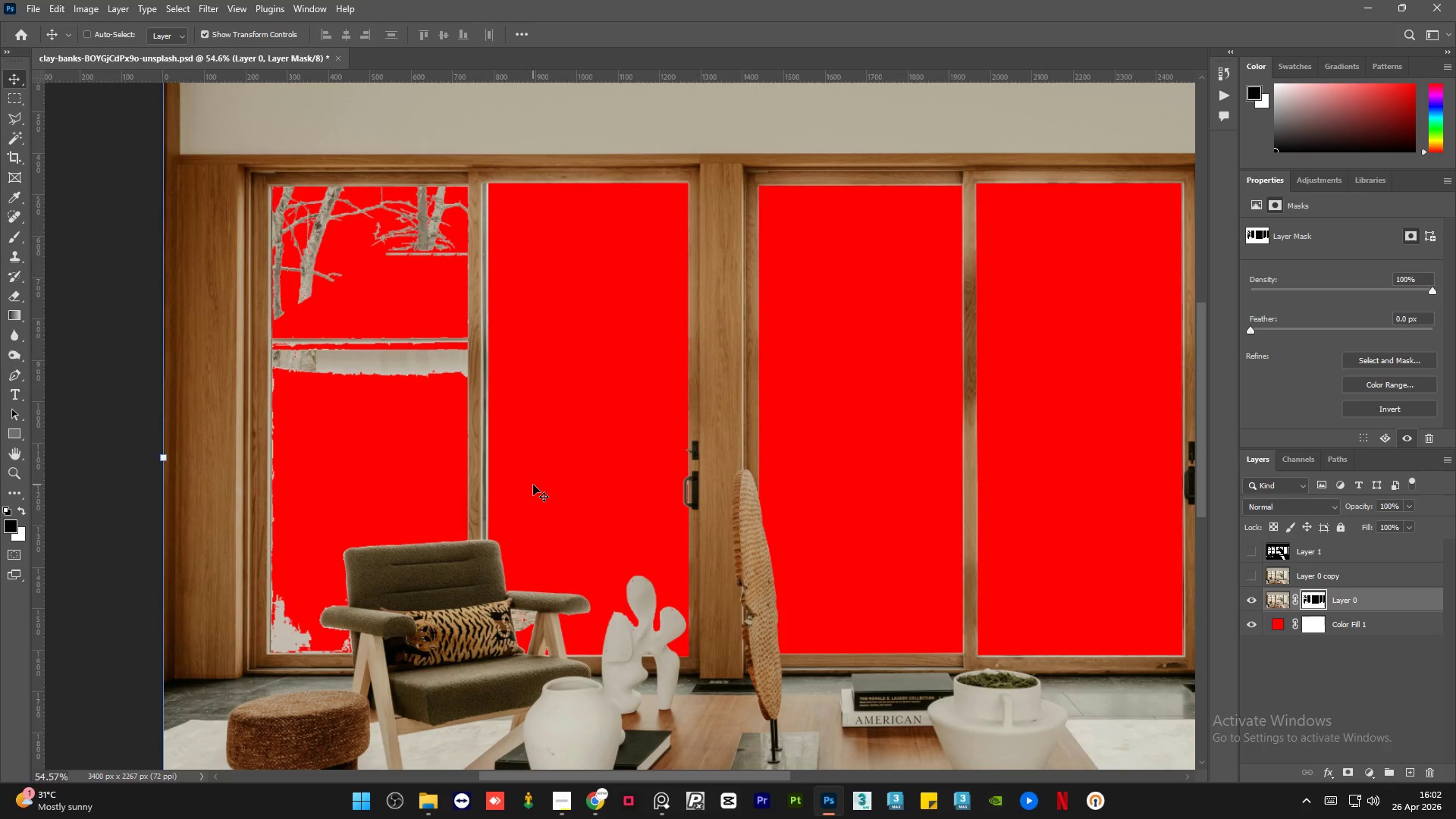 
key(Control+Shift+Z)
 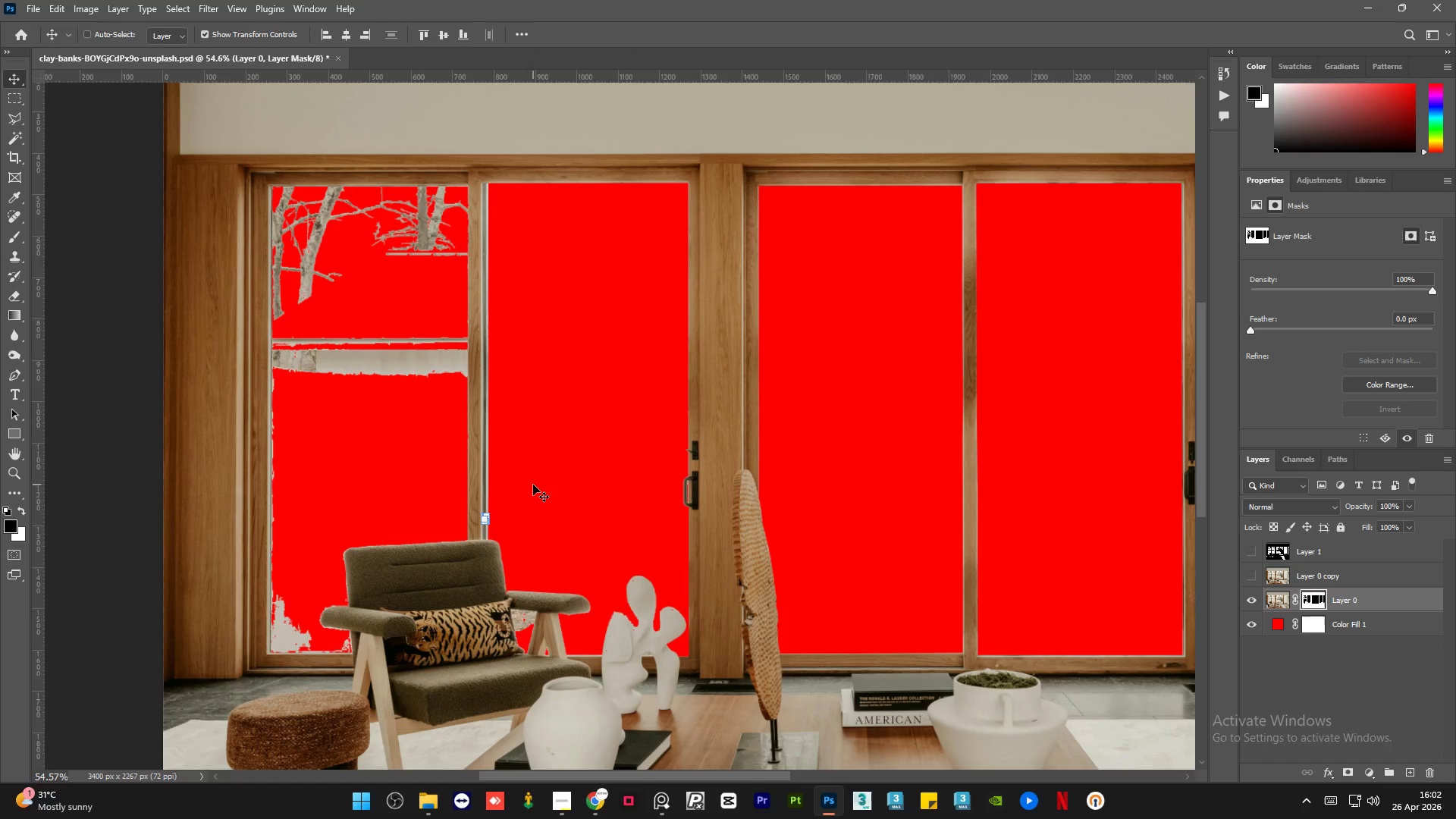 
key(Control+Shift+Z)
 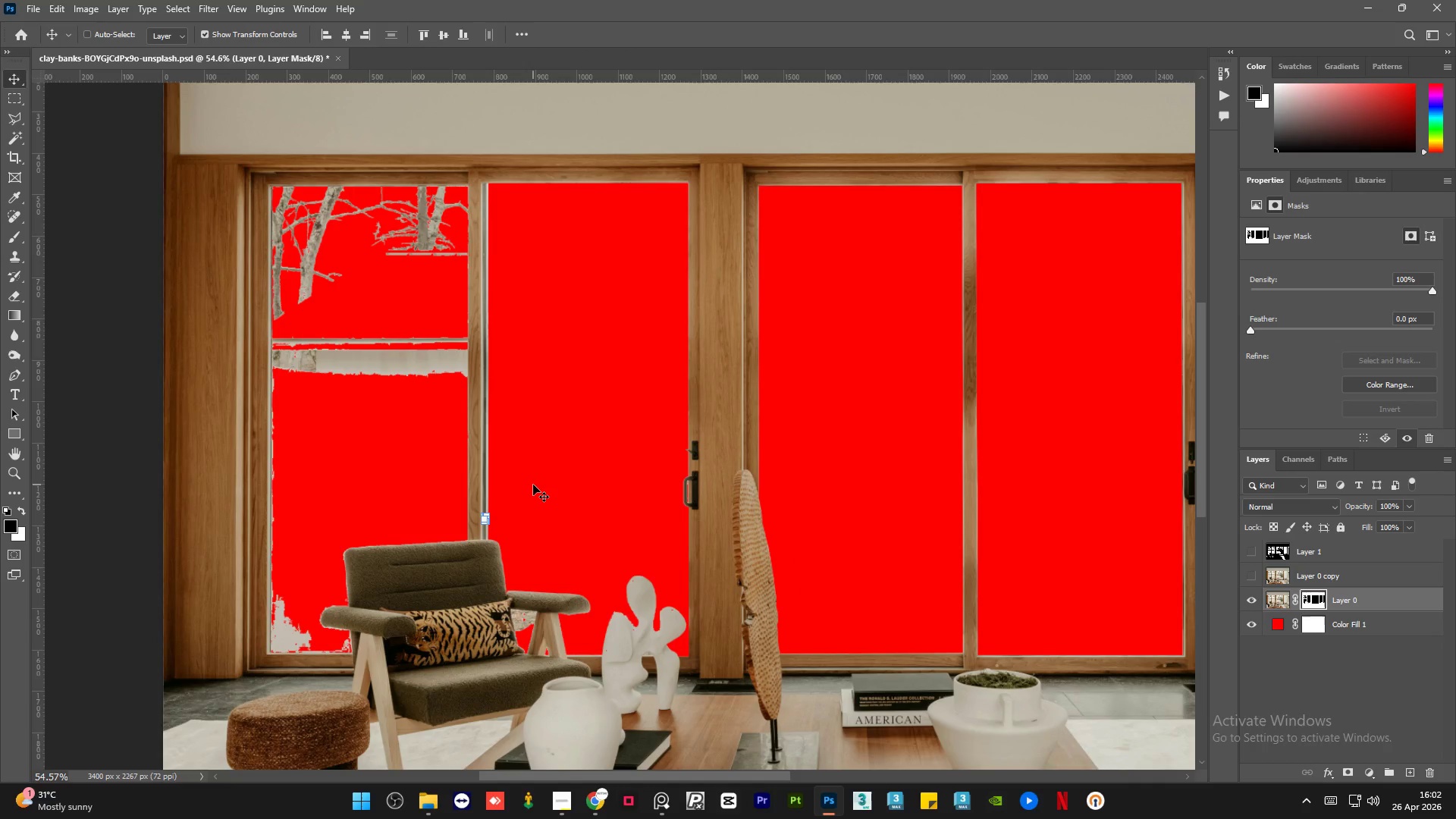 
key(Control+Shift+Z)
 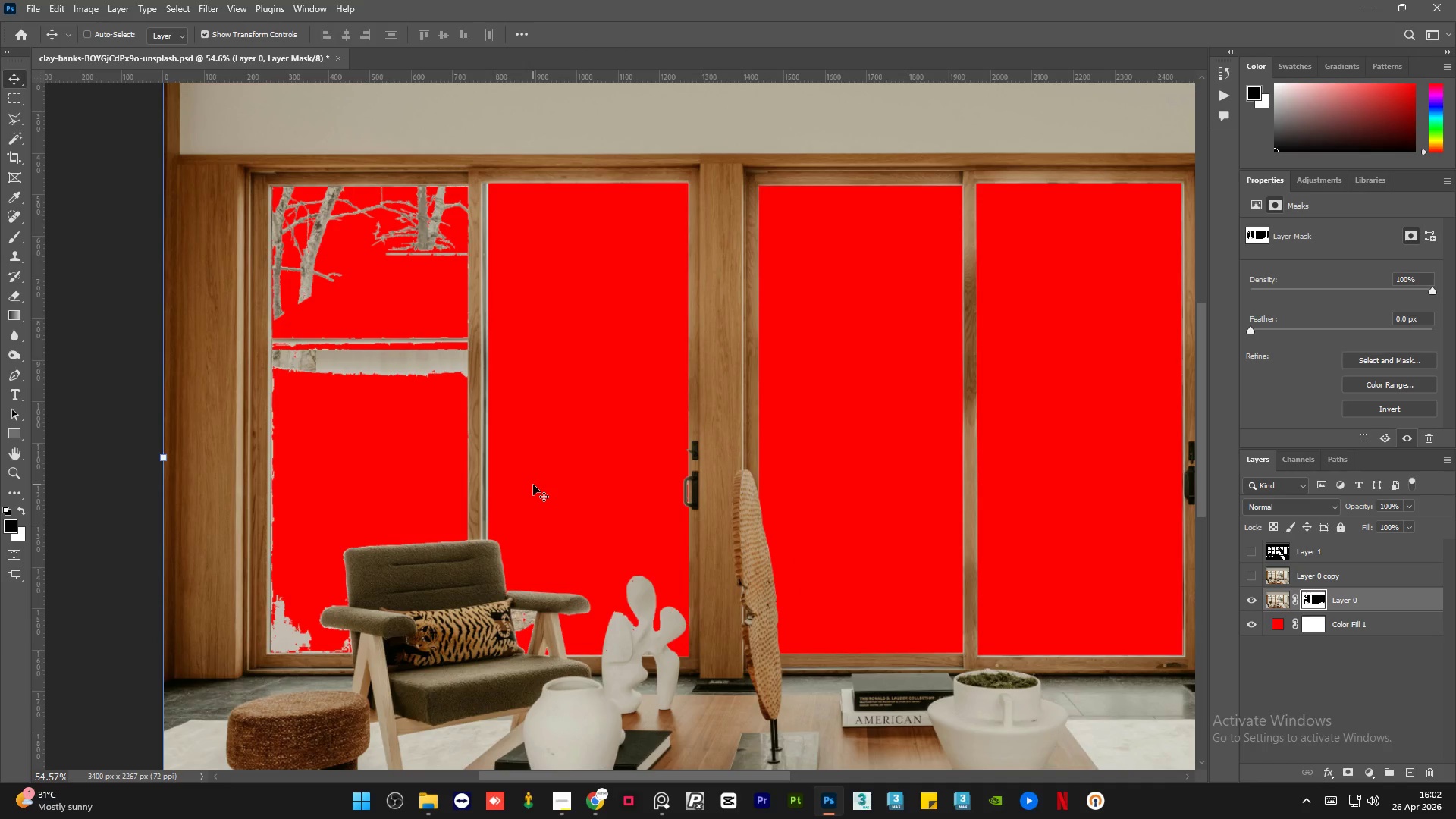 
key(Control+Shift+Z)
 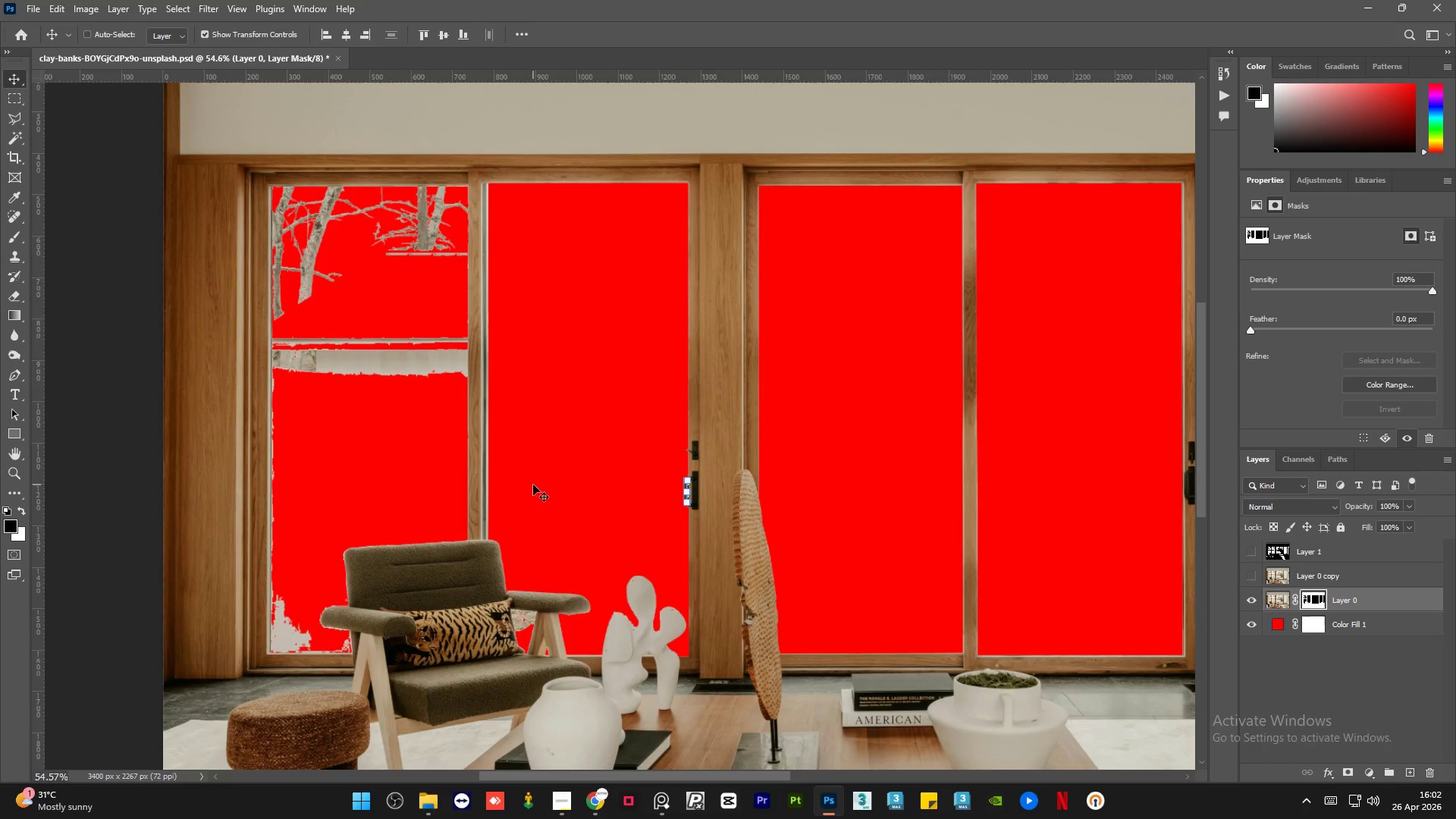 
hold_key(key=AltLeft, duration=1.69)
scroll: coordinate [640, 491], scroll_direction: up, amount: 29.0
 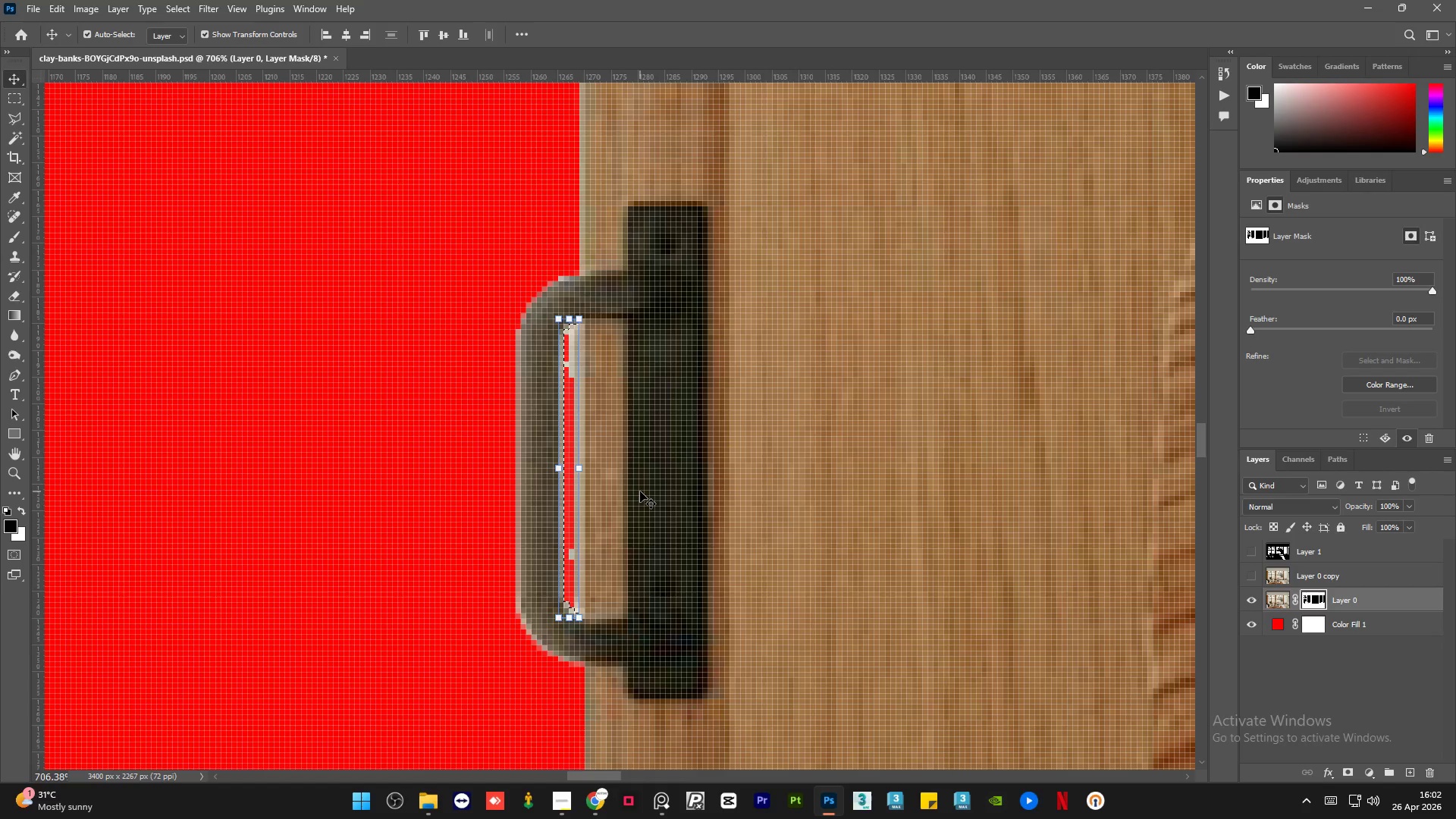 
key(End)
 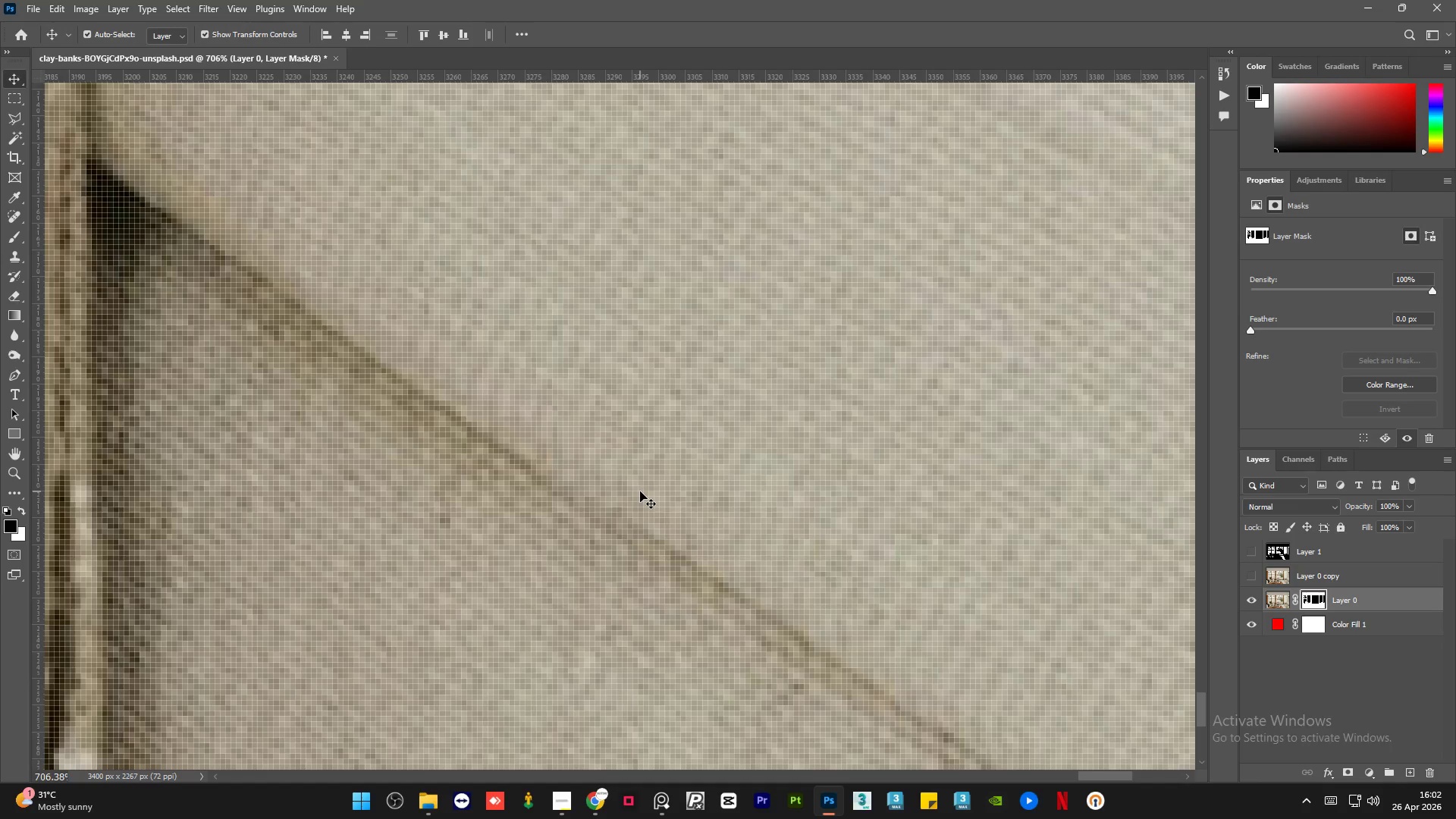 
key(Delete)
 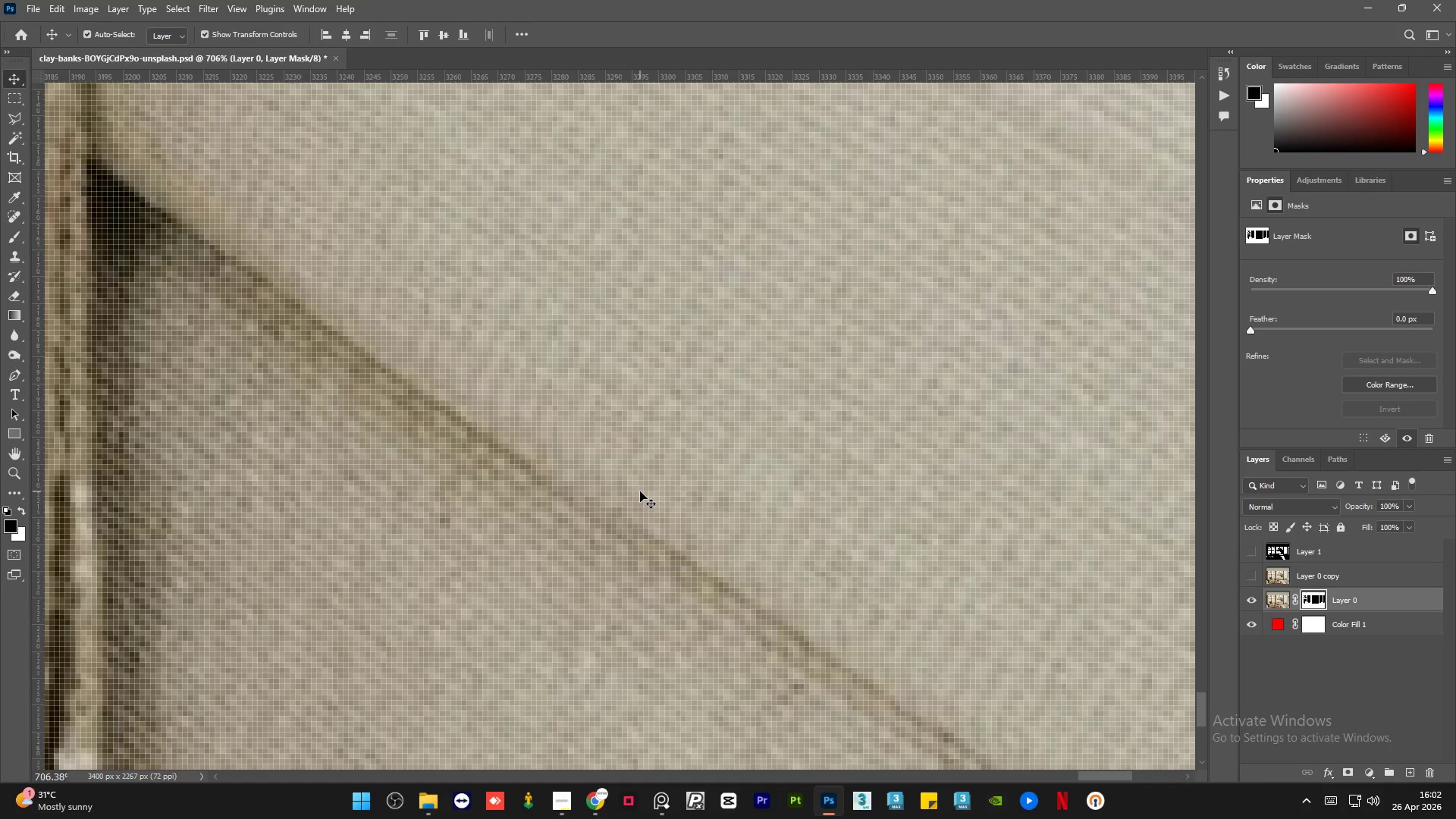 
key(Control+Z)
 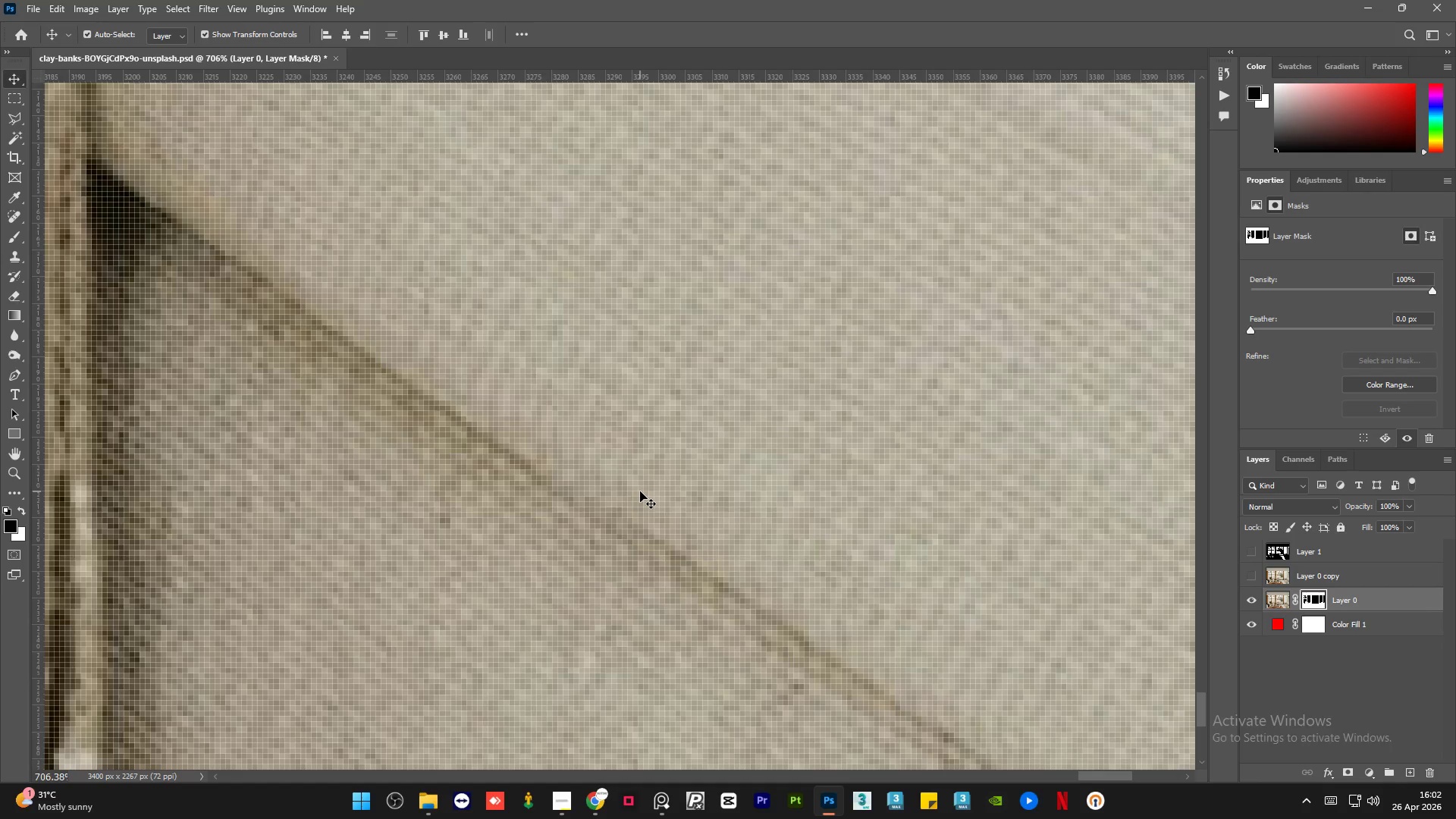 
hold_key(key=AltLeft, duration=4.98)
scroll: coordinate [476, 356], scroll_direction: up, amount: 3.0
 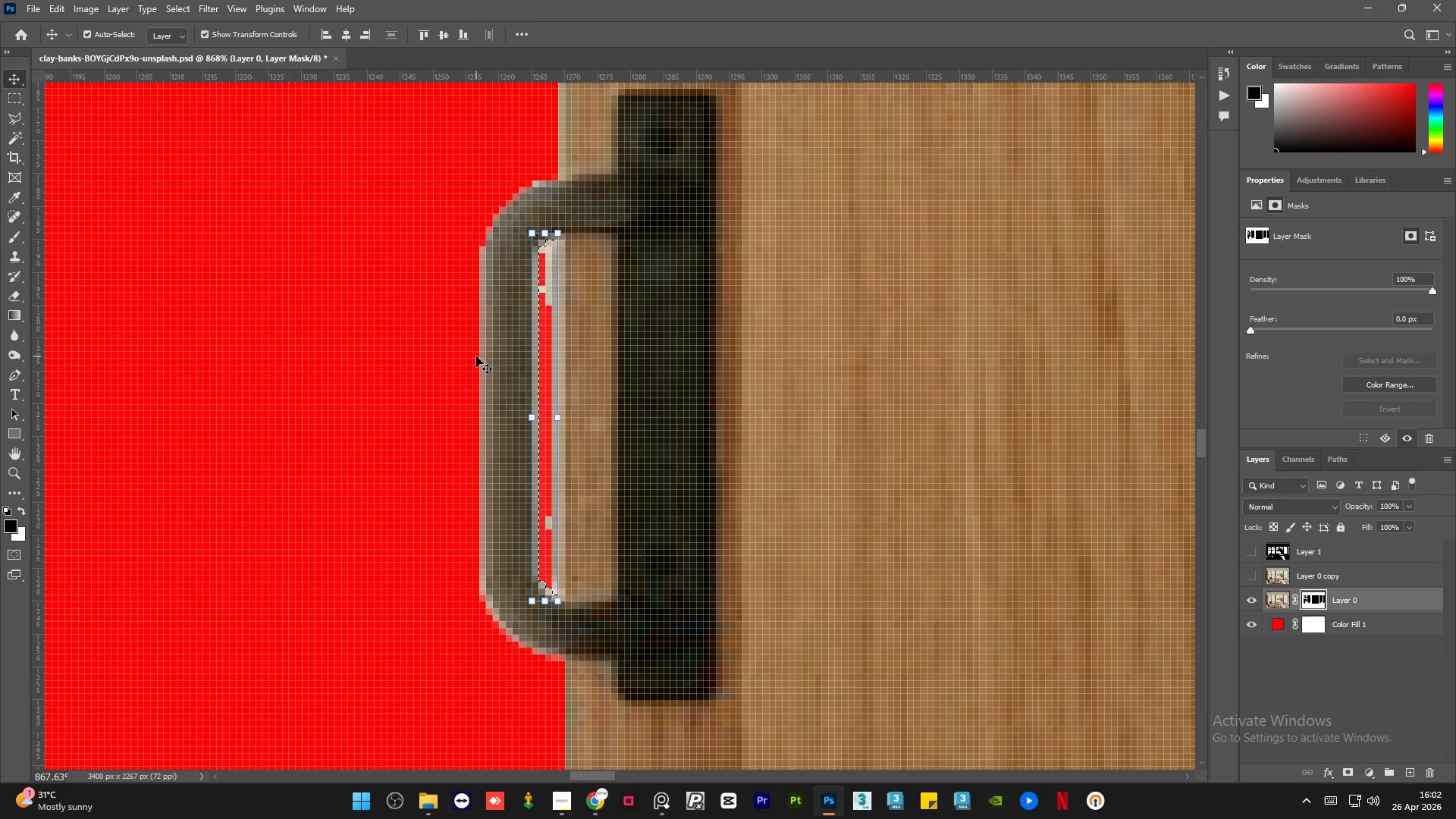 
key(Delete)
 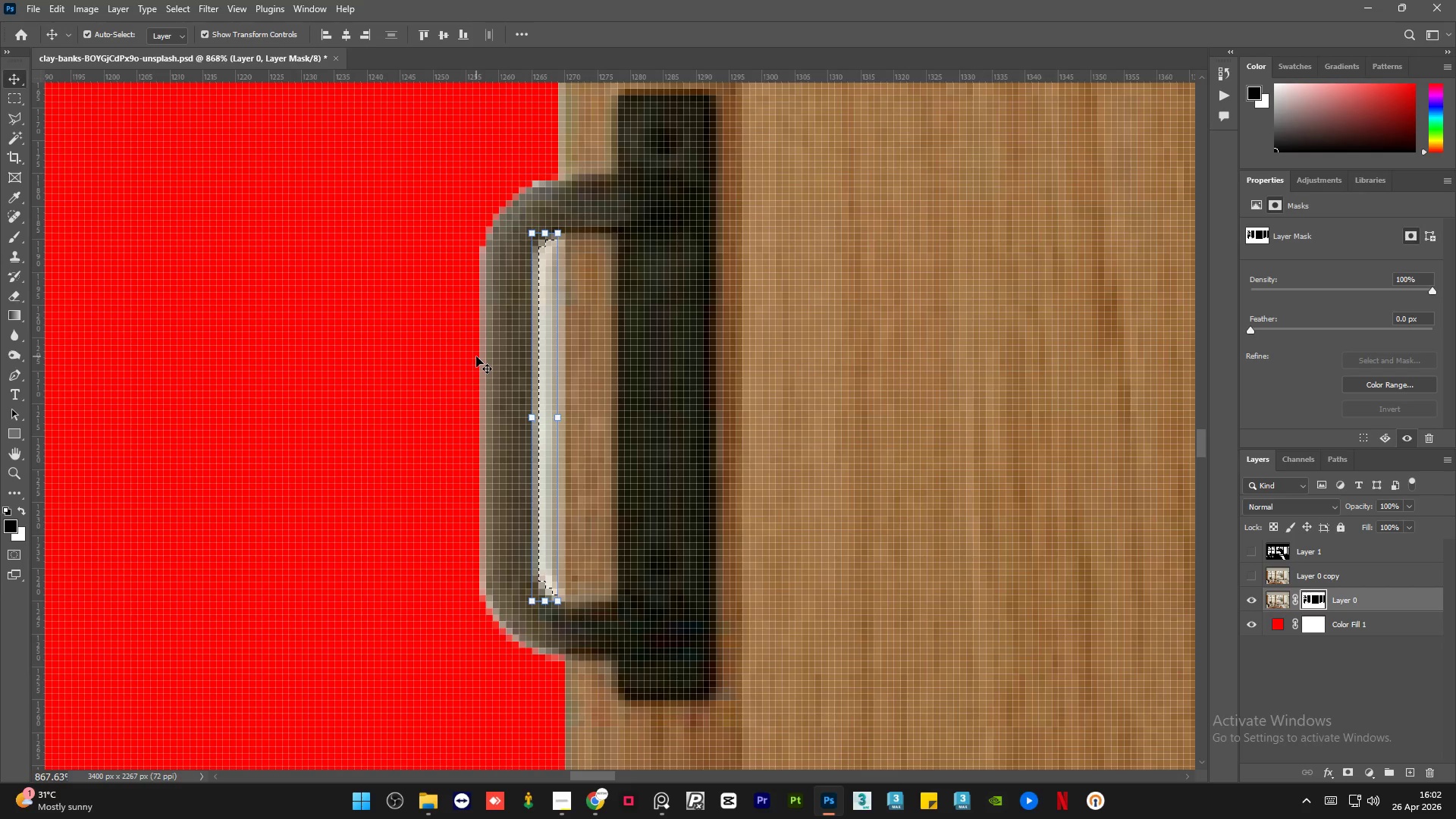 
key(Control+Z)
 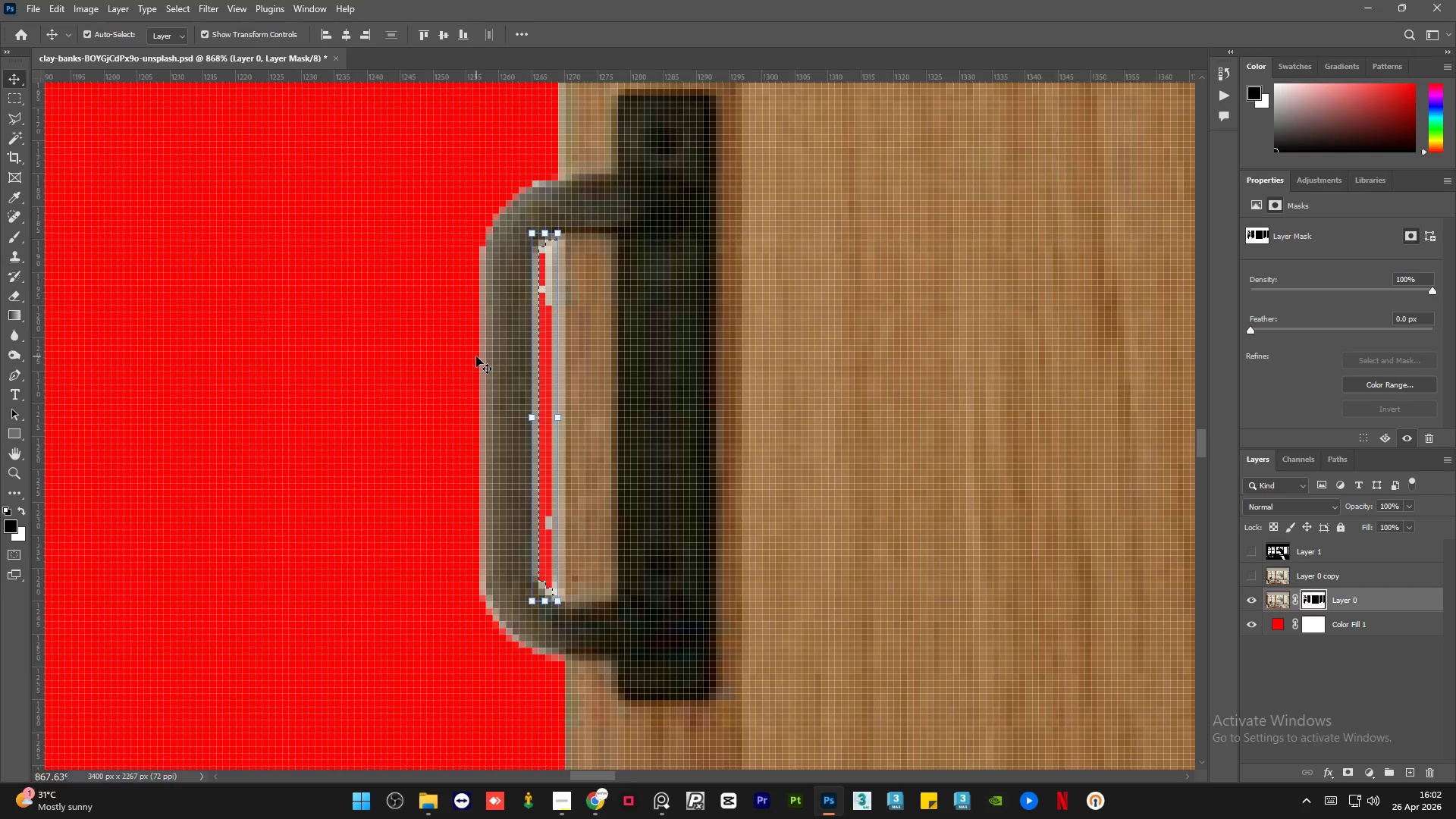 
key(X)
 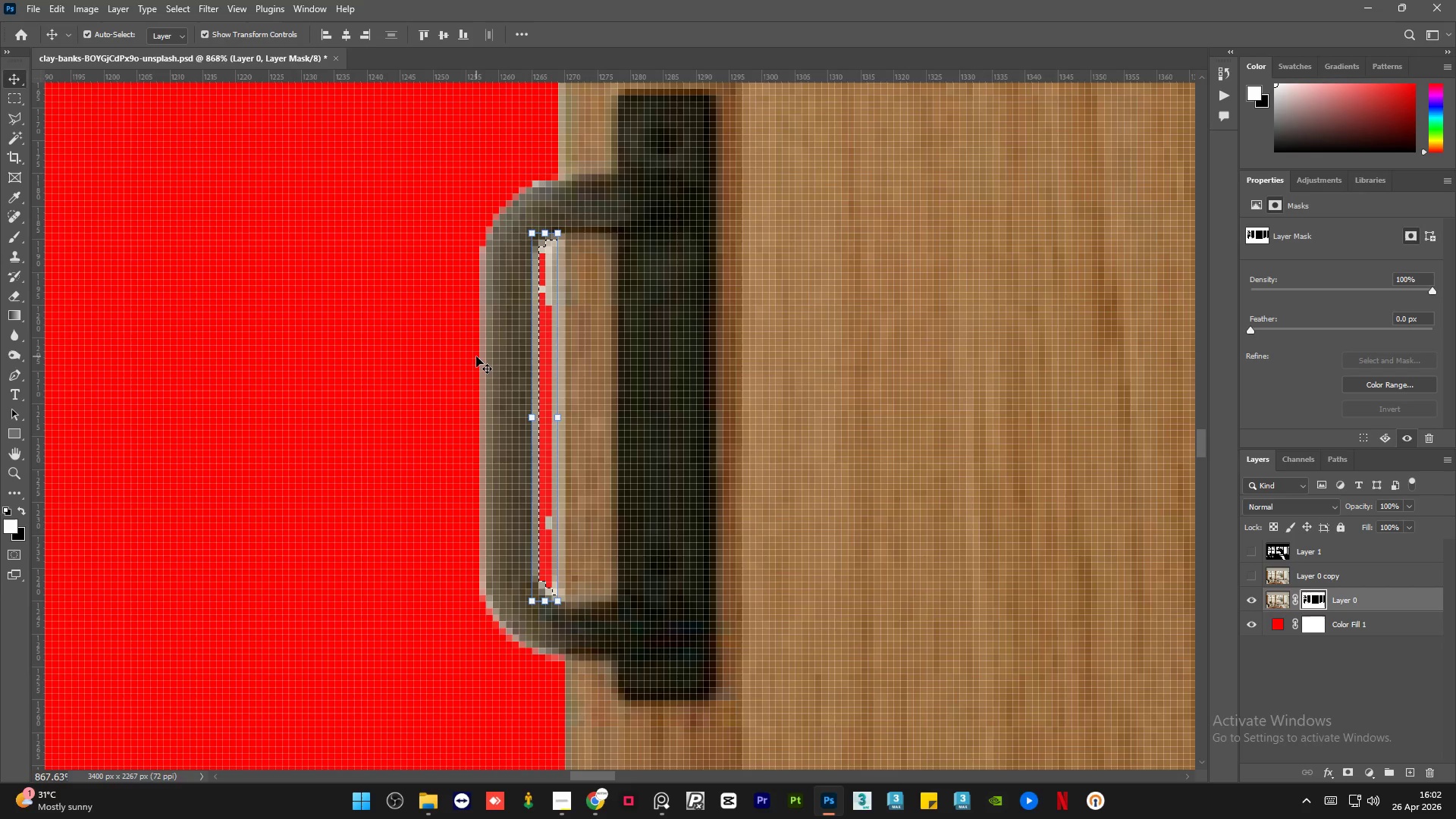 
key(Delete)
 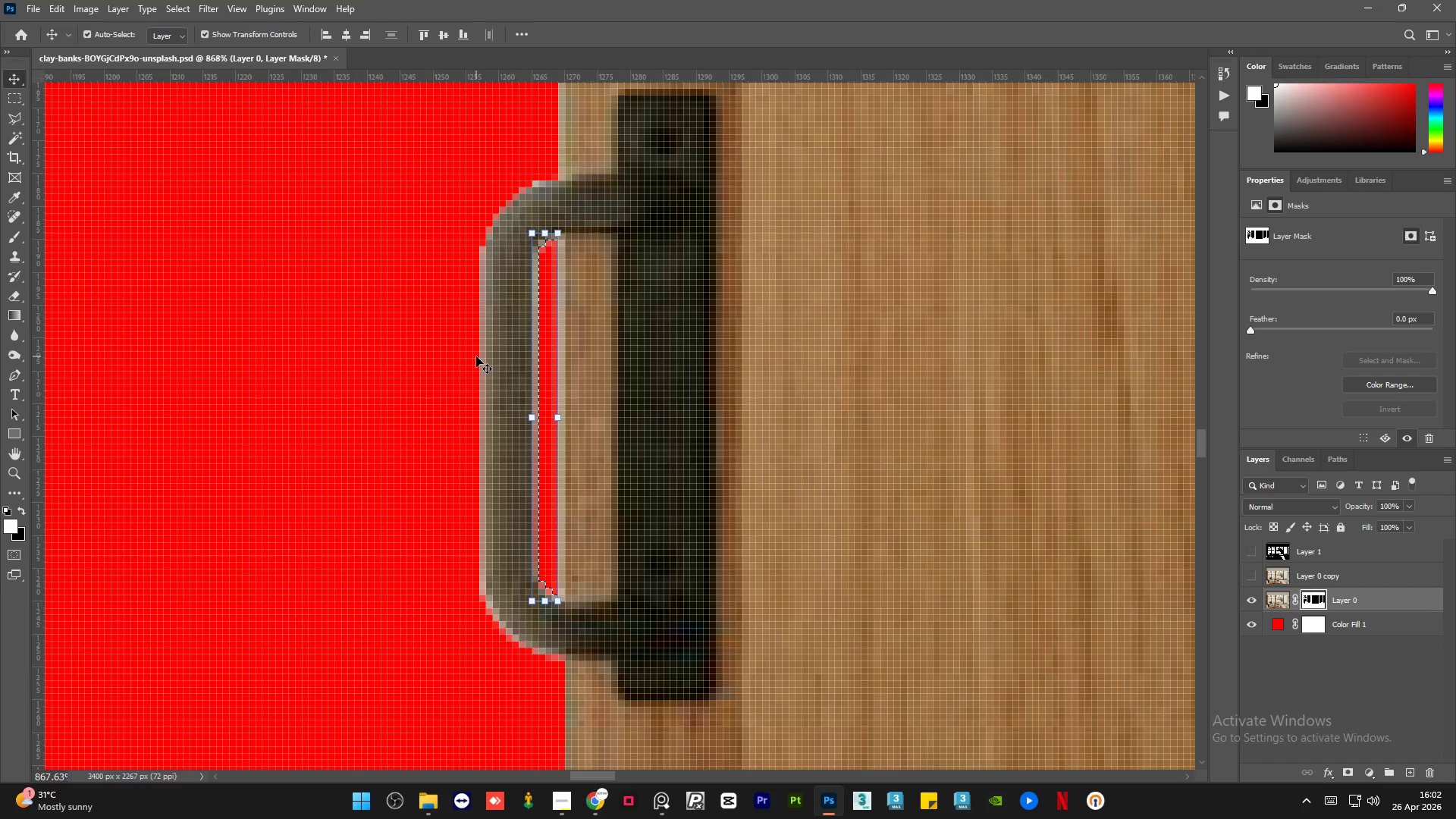 
key(Control+D)
 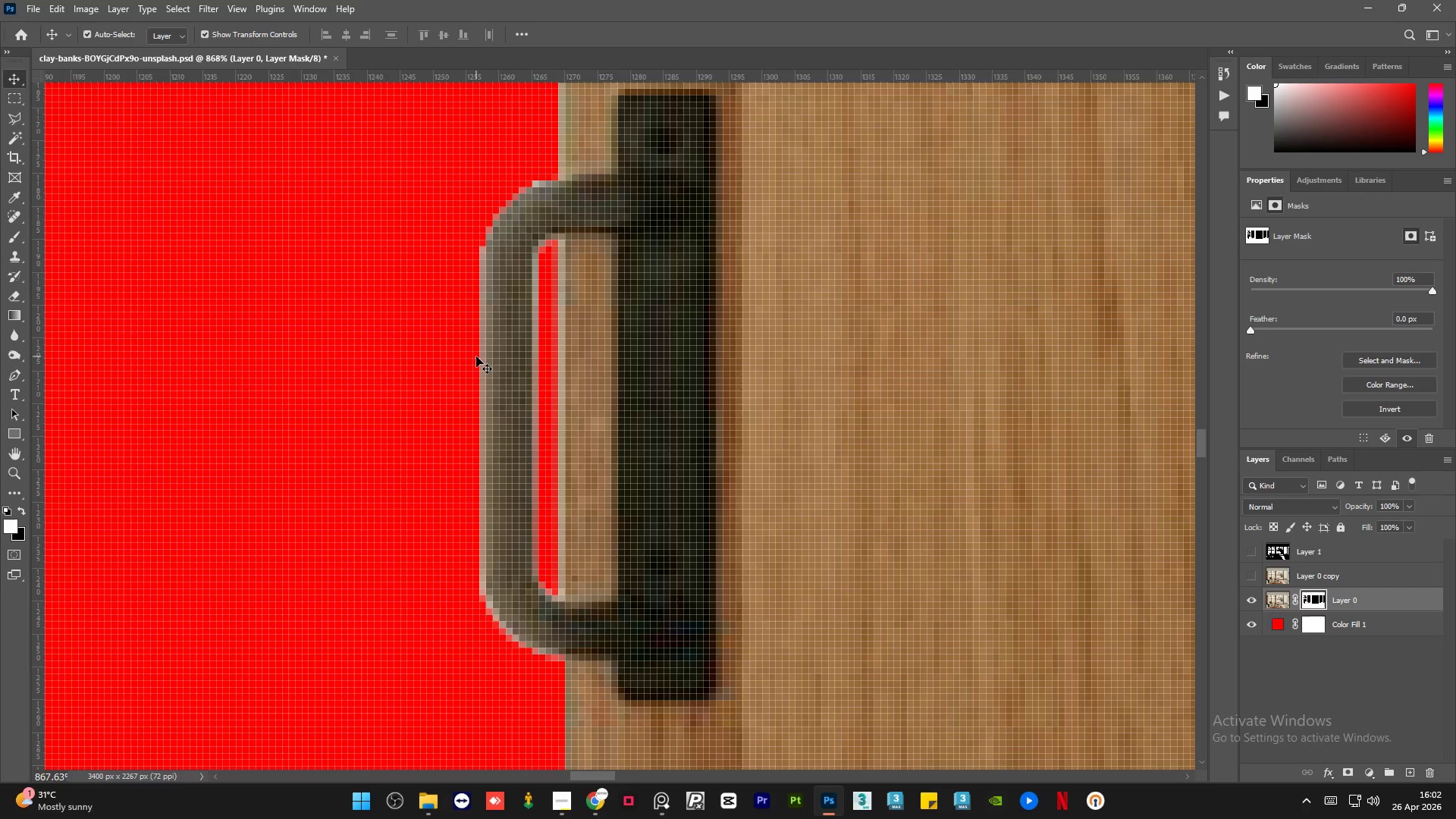 
hold_key(key=AltLeft, duration=6.22)
scroll: coordinate [623, 494], scroll_direction: down, amount: 16.0
 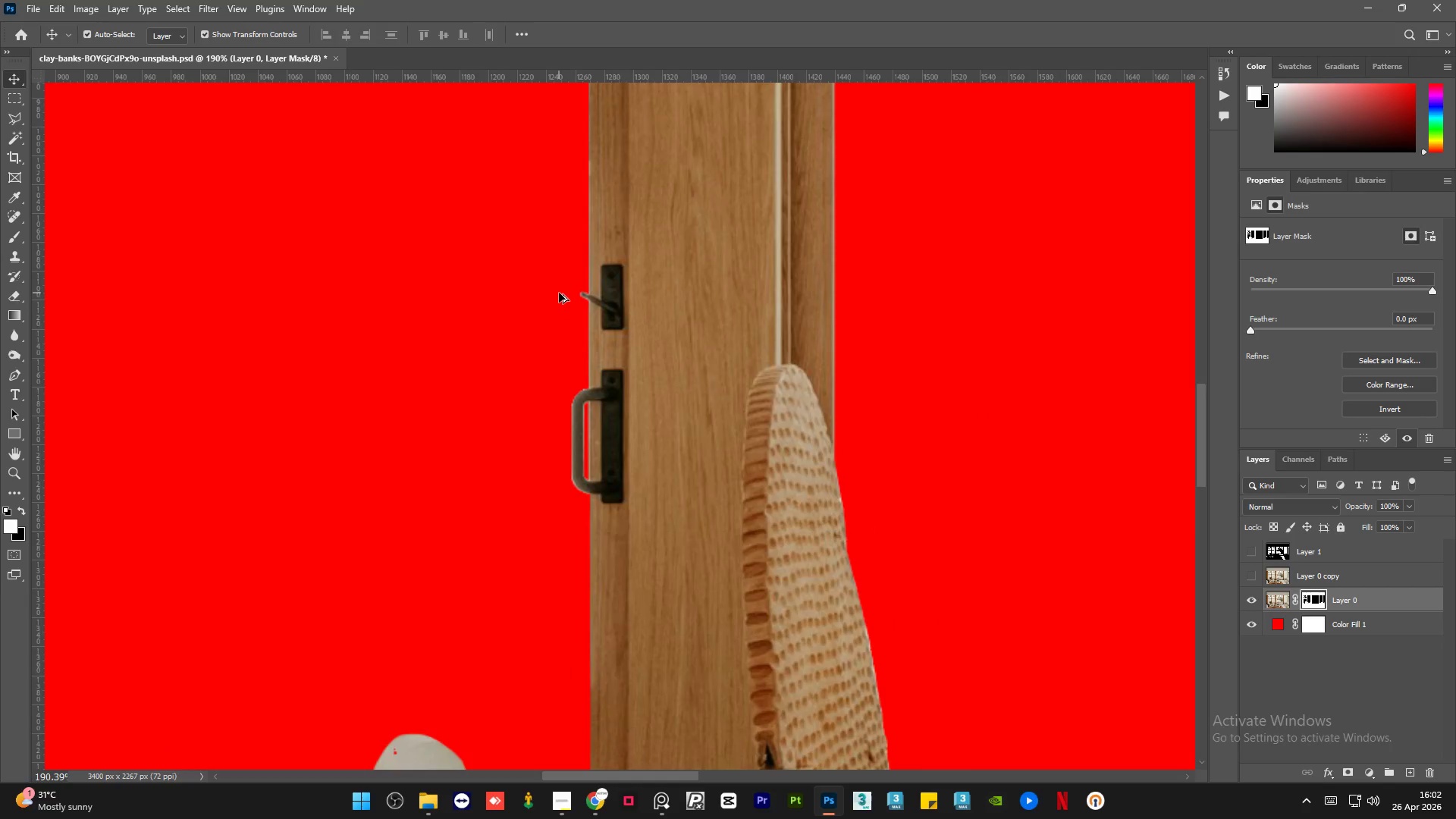 
scroll: coordinate [771, 545], scroll_direction: up, amount: 8.0
 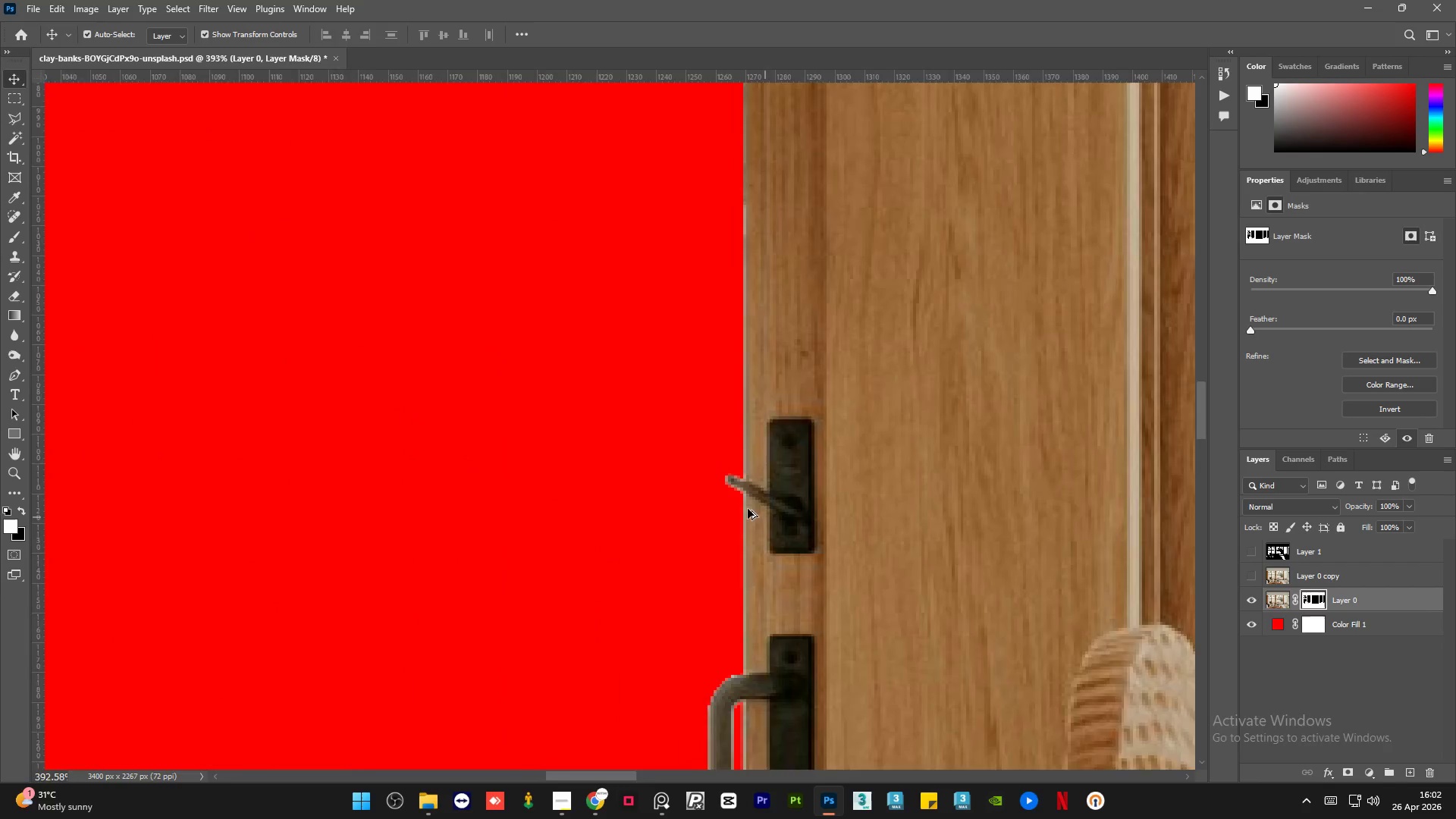 
hold_key(key=AltLeft, duration=2.55)
 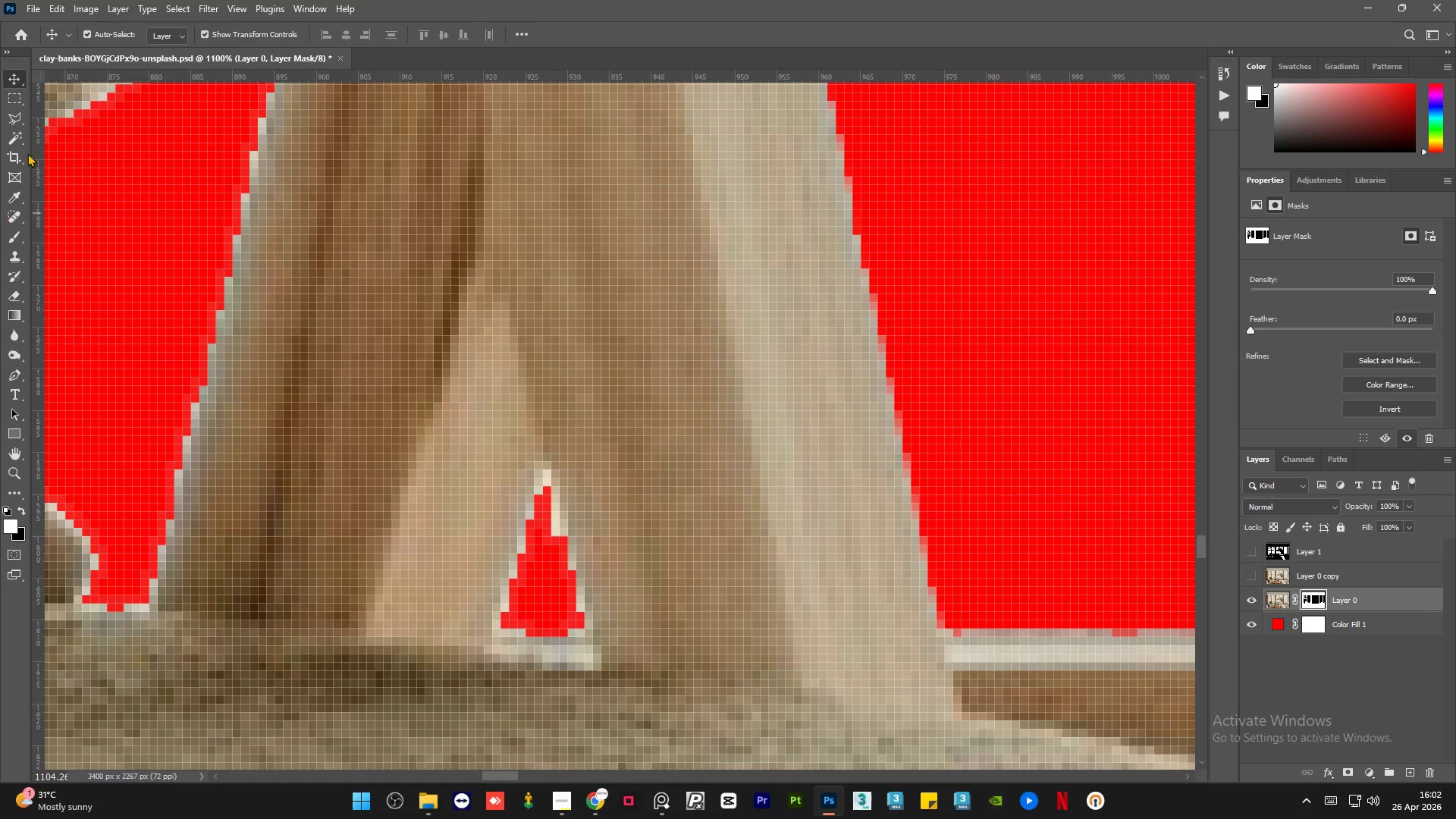 
scroll: coordinate [571, 351], scroll_direction: down, amount: 23.0
 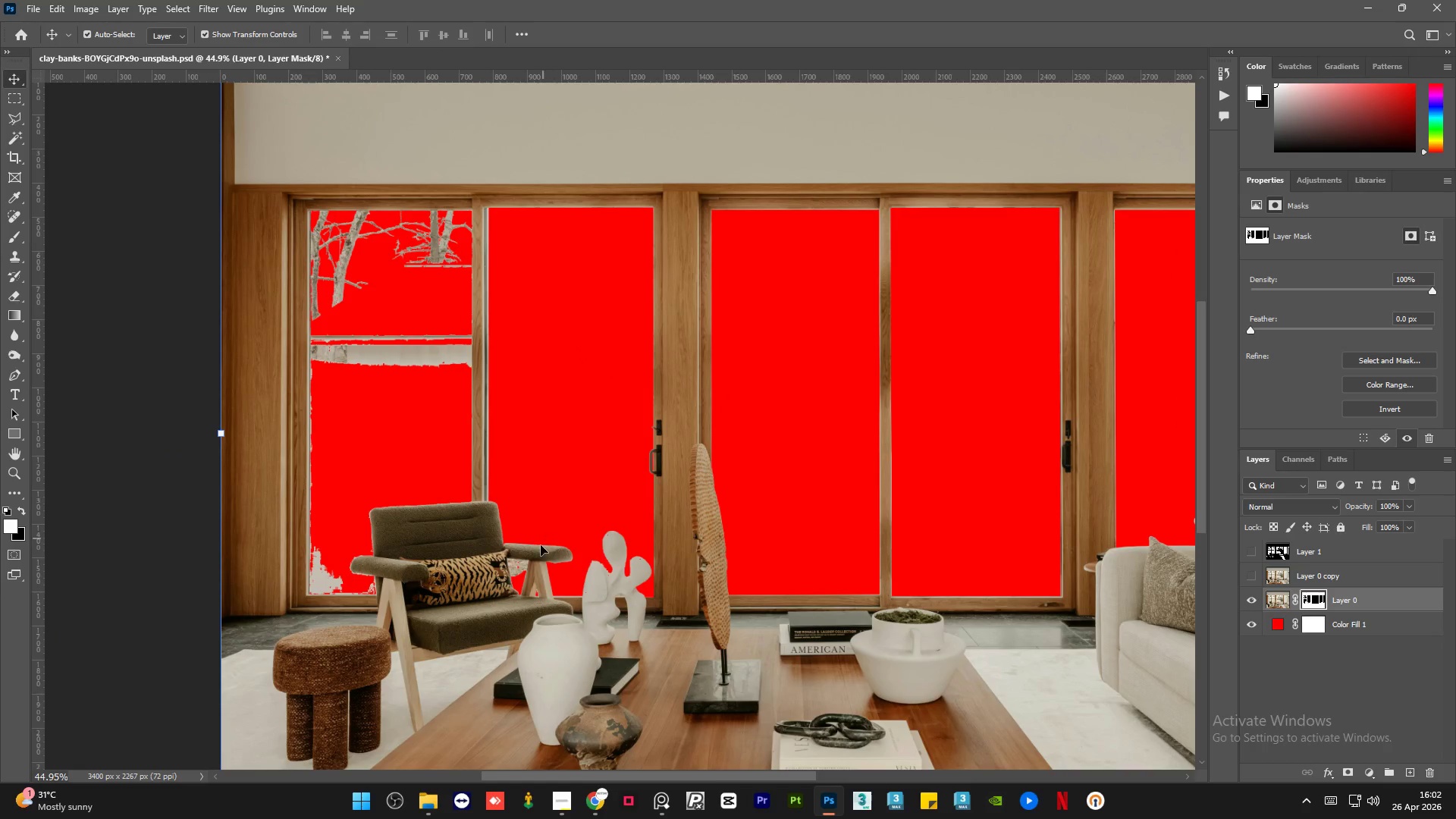 
scroll: coordinate [551, 567], scroll_direction: up, amount: 35.0
 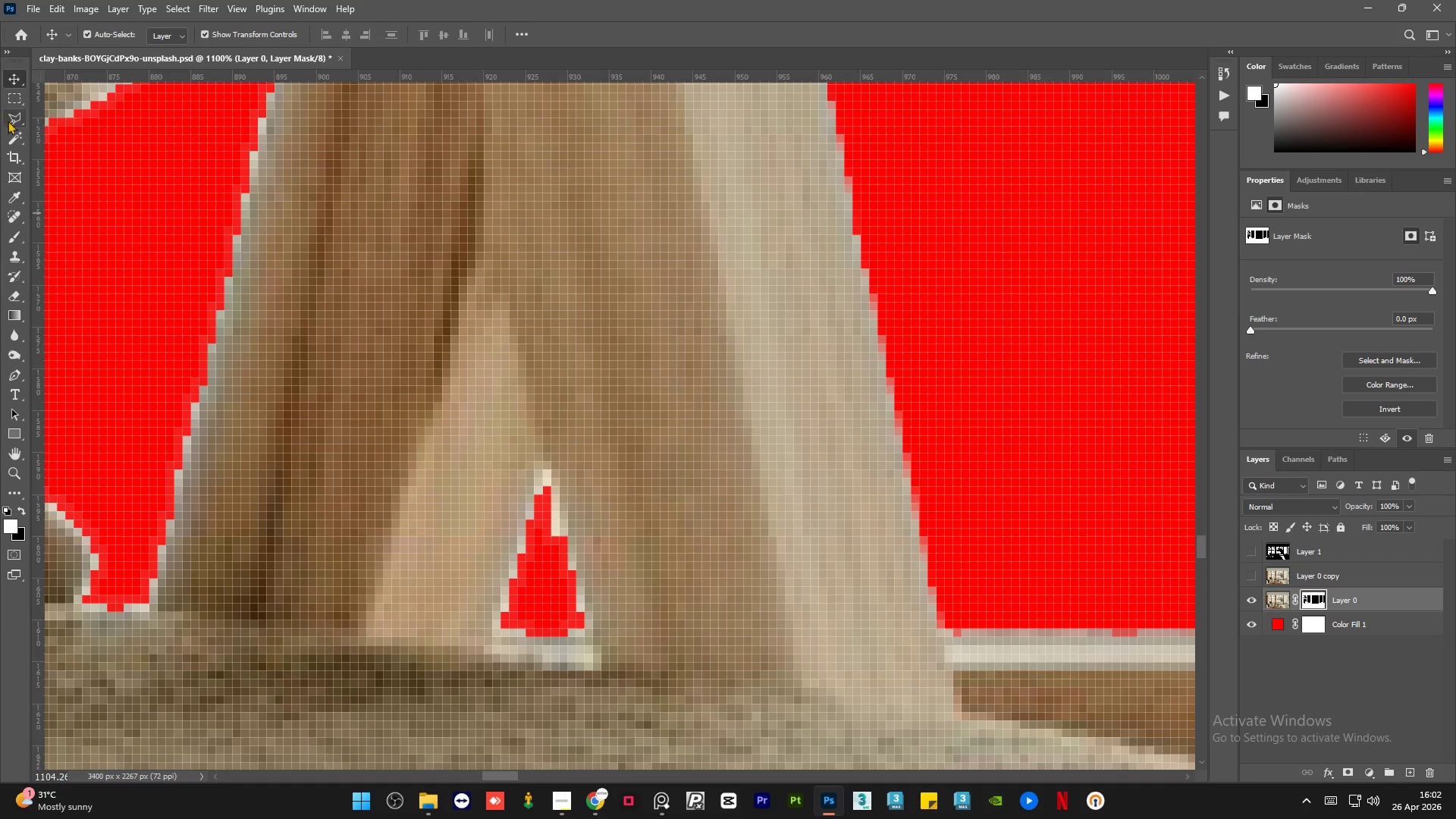 
left_click([14, 121])
 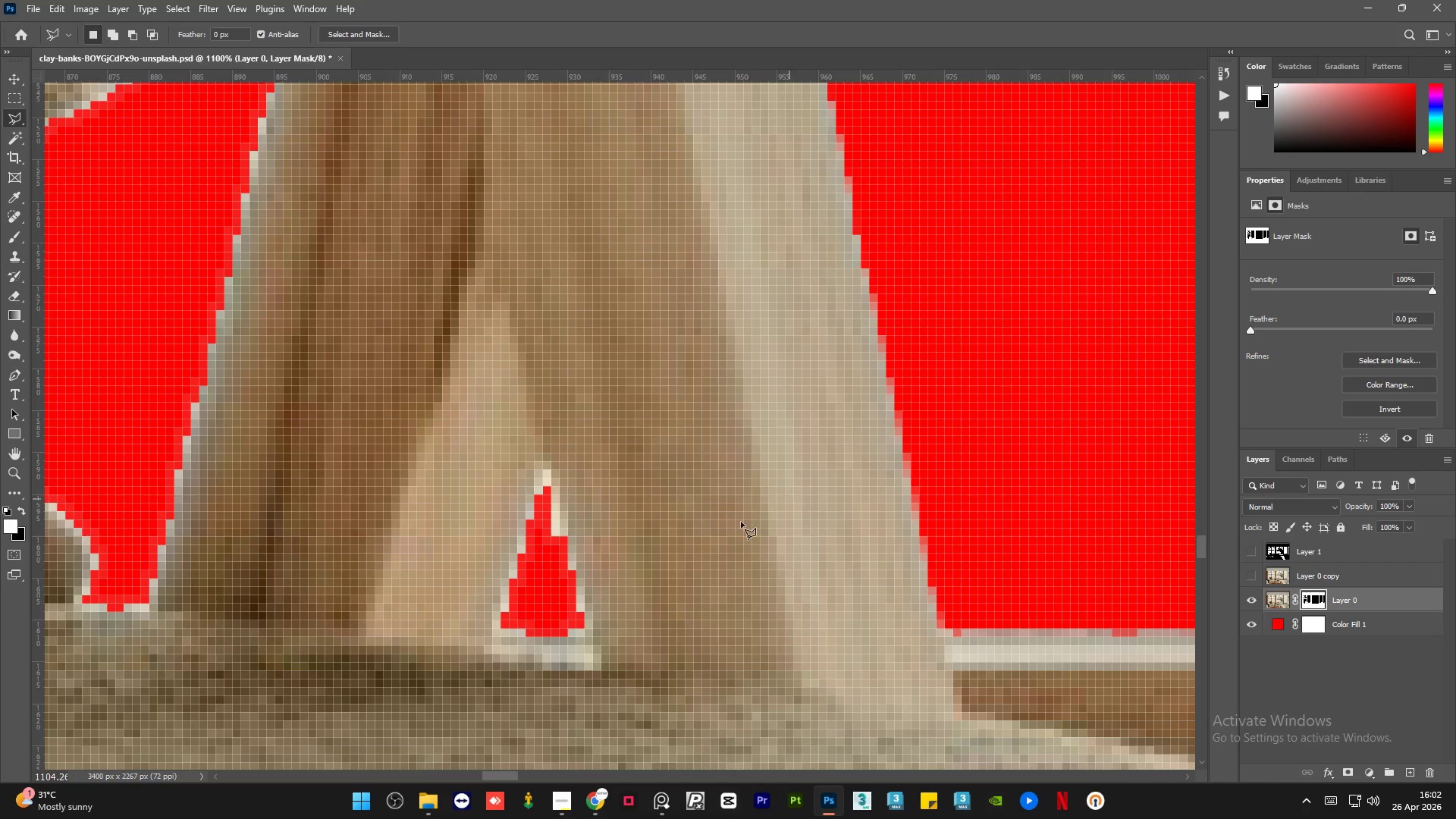 
hold_key(key=AltLeft, duration=0.38)
scroll: coordinate [570, 617], scroll_direction: up, amount: 3.0
 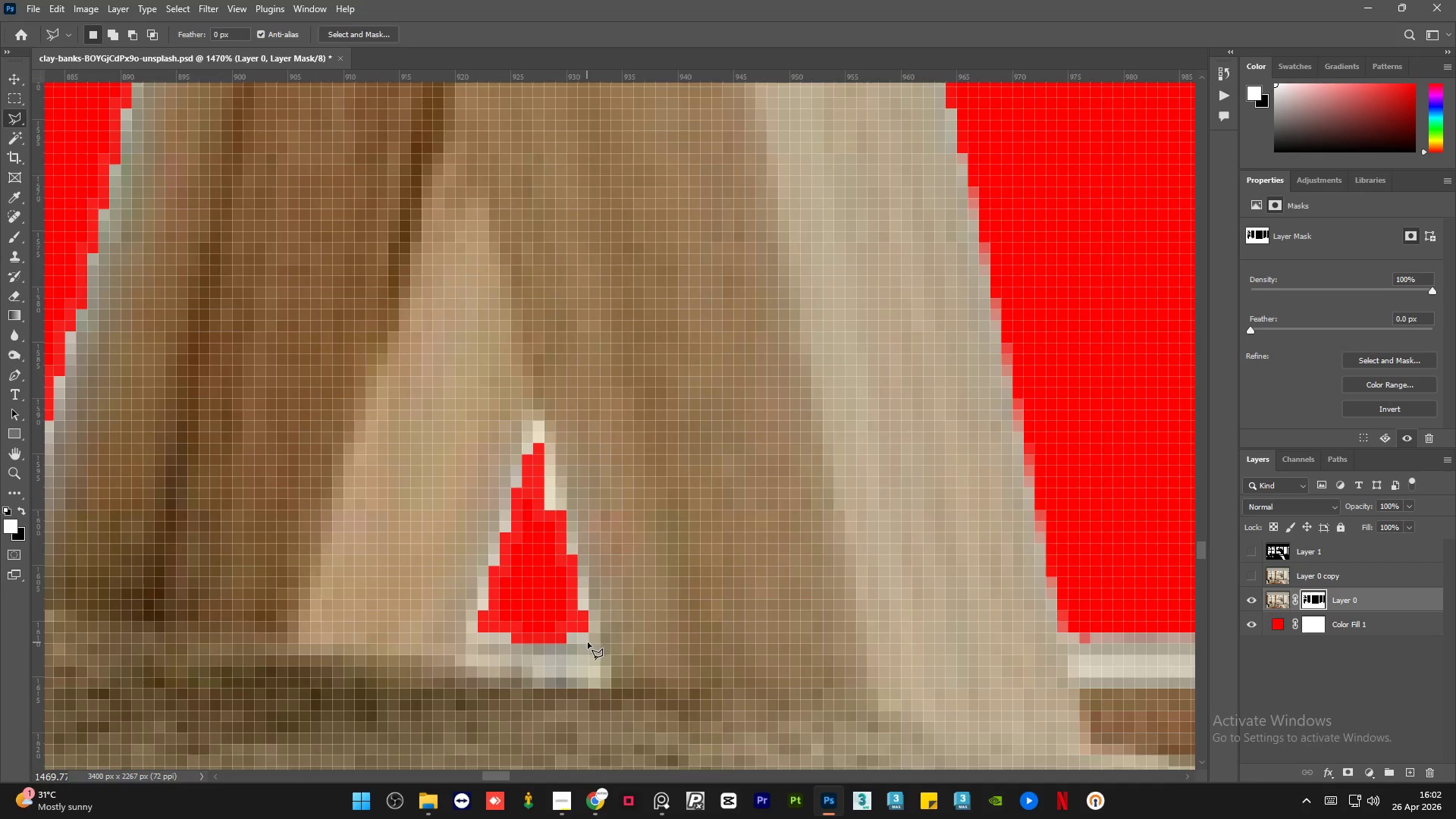 
left_click([589, 642])
 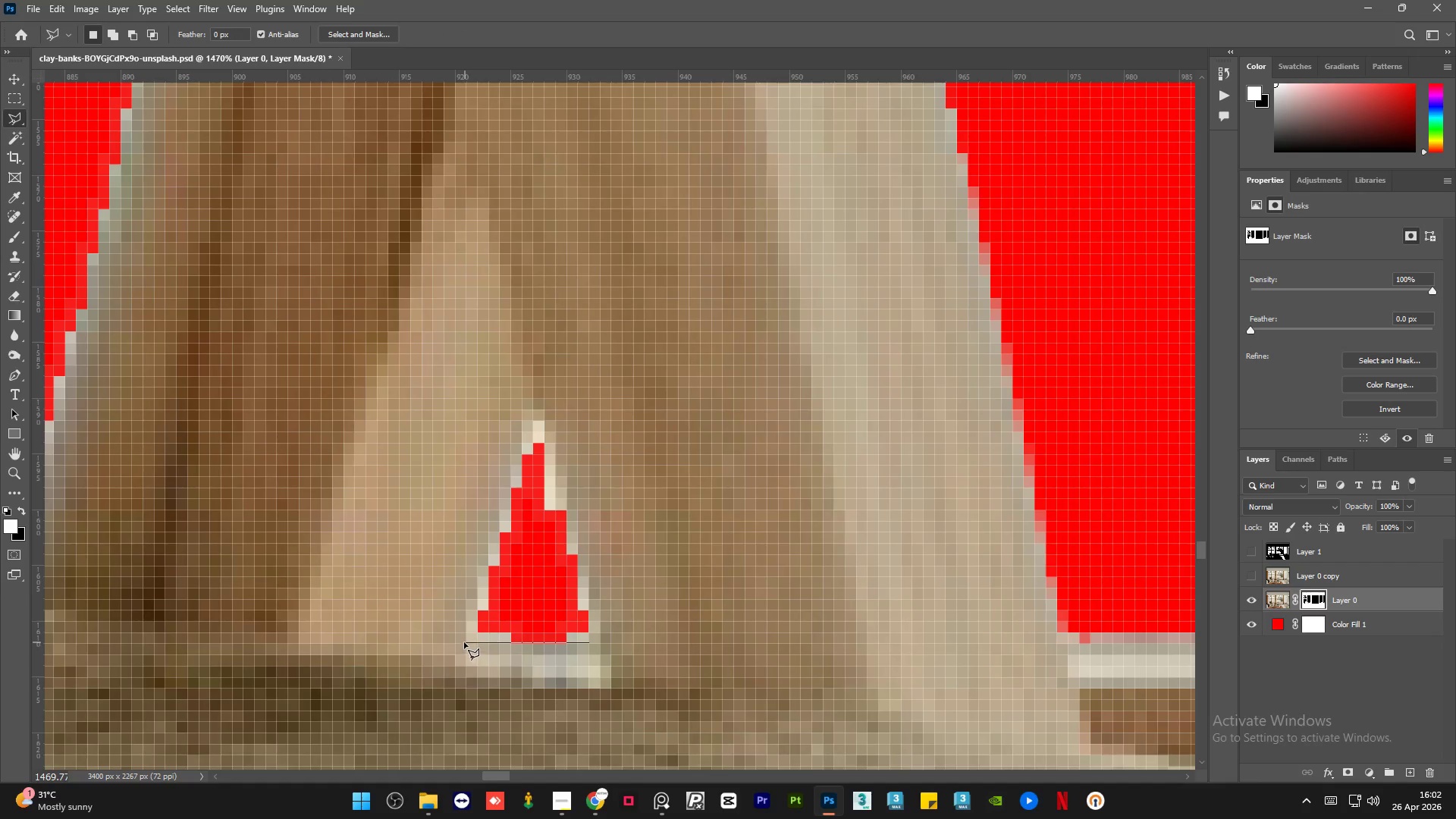 
left_click([464, 642])
 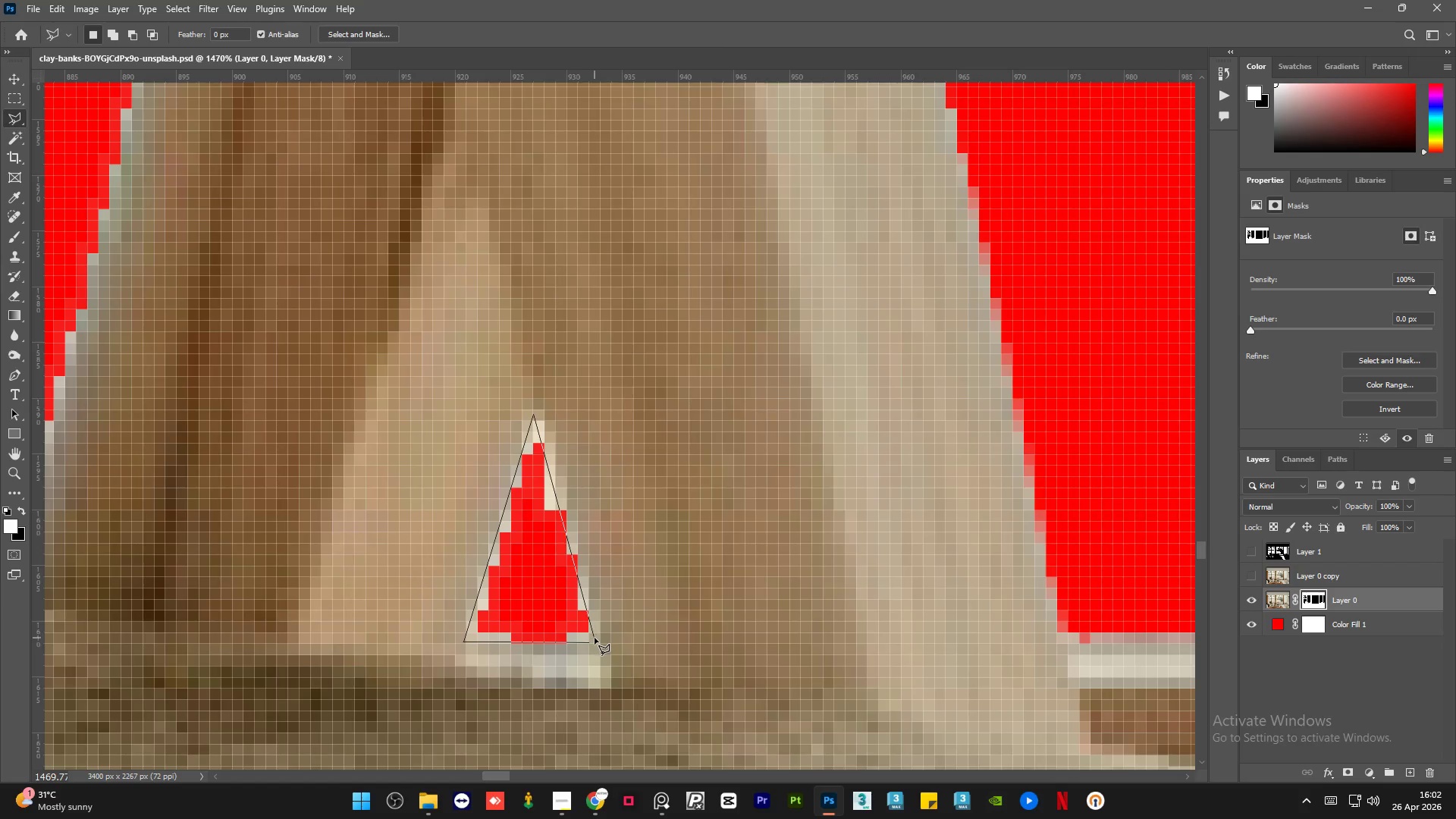 
double_click([595, 643])
 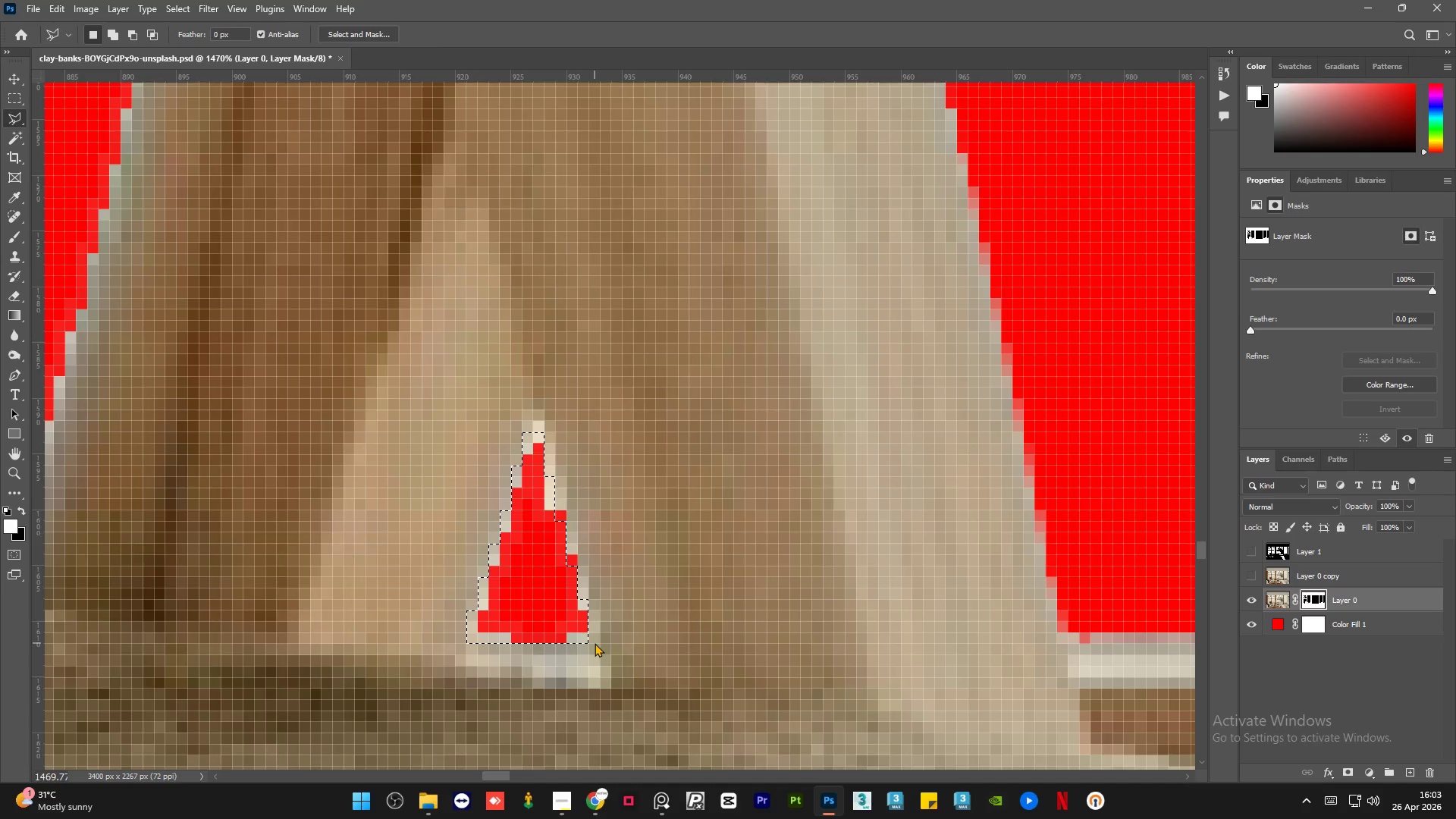 
key(Delete)
 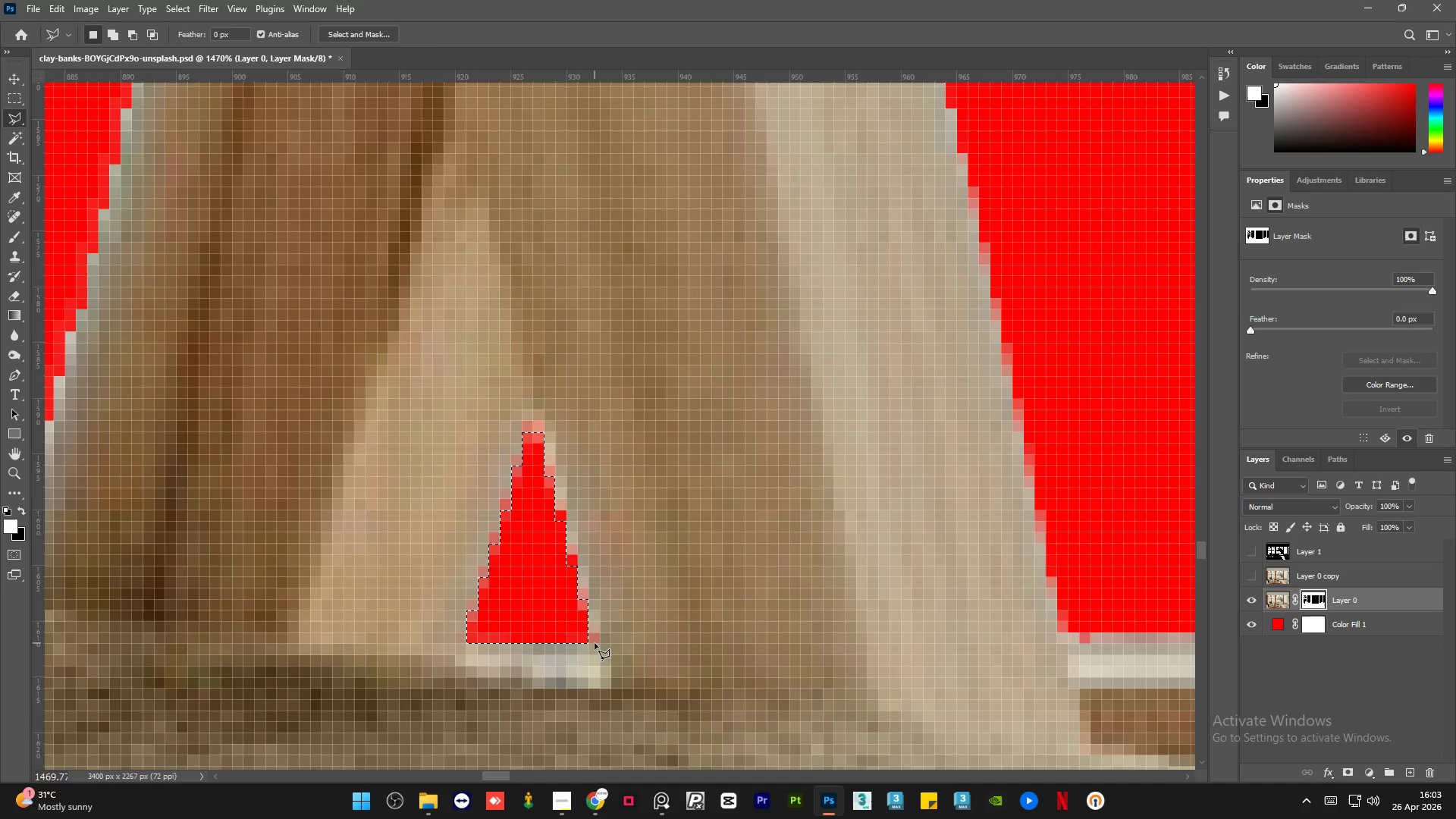 
key(Control+D)
 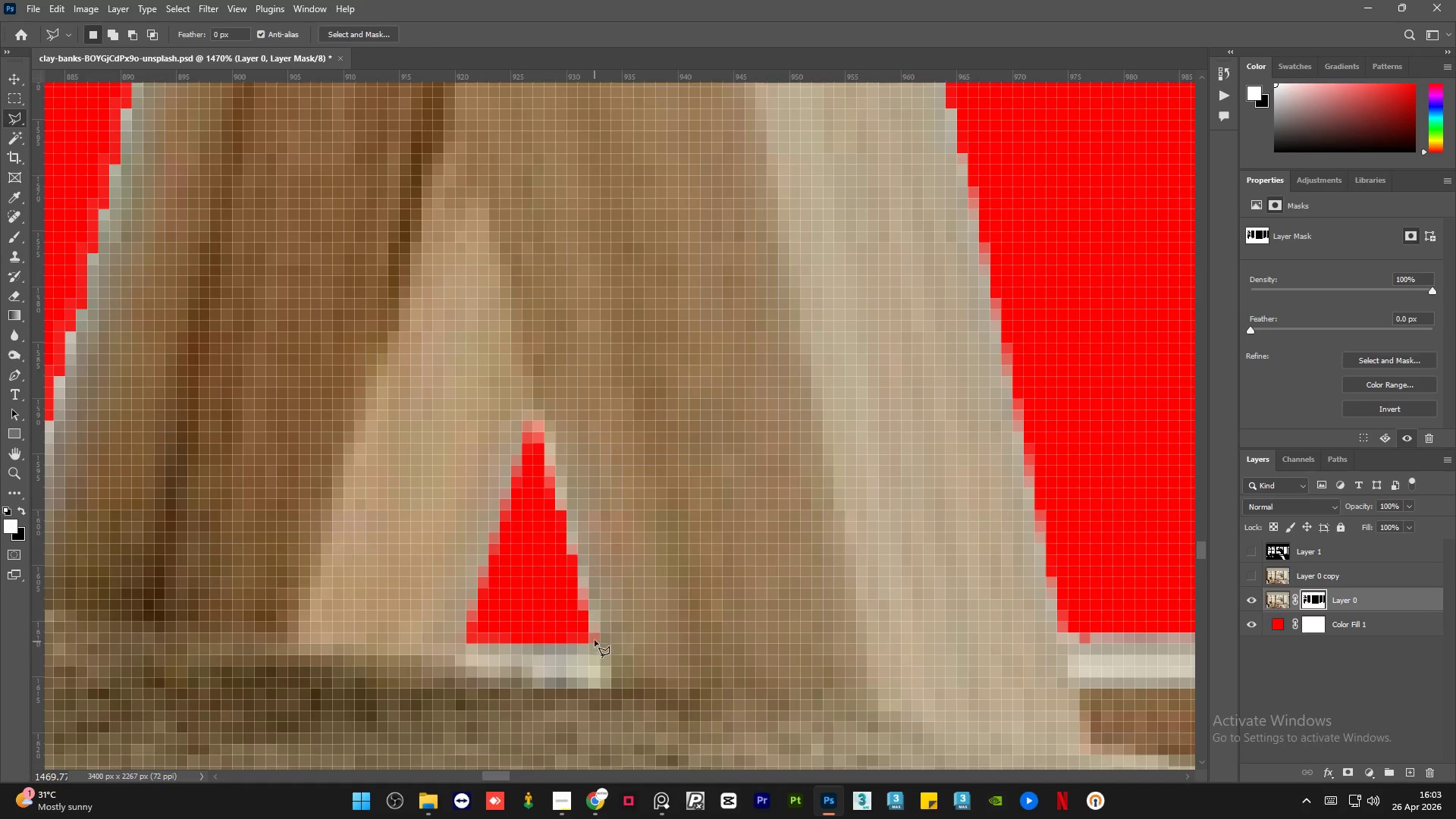 
hold_key(key=AltLeft, duration=3.05)
scroll: coordinate [577, 671], scroll_direction: down, amount: 15.0
 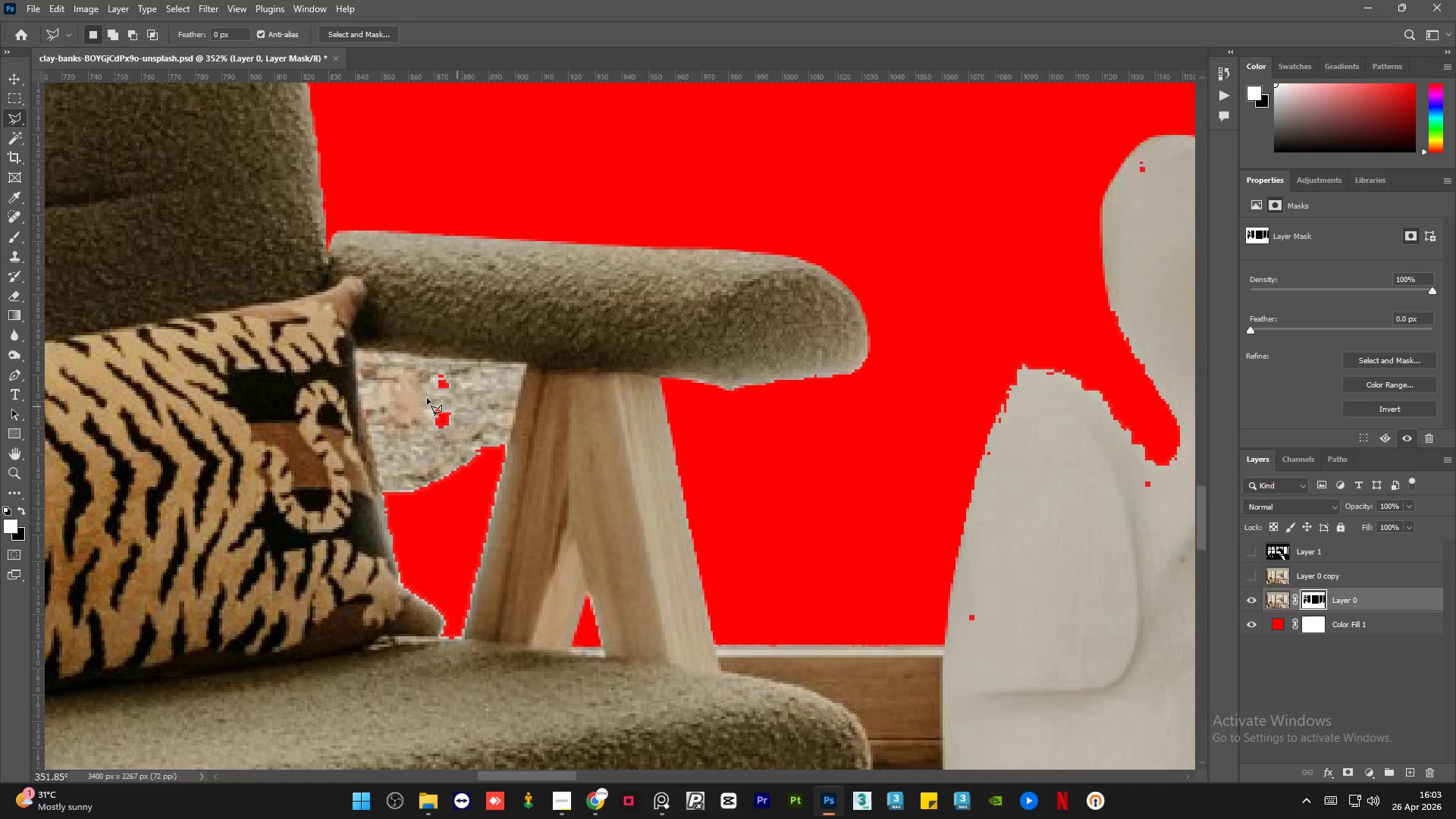 
scroll: coordinate [402, 516], scroll_direction: up, amount: 10.0
 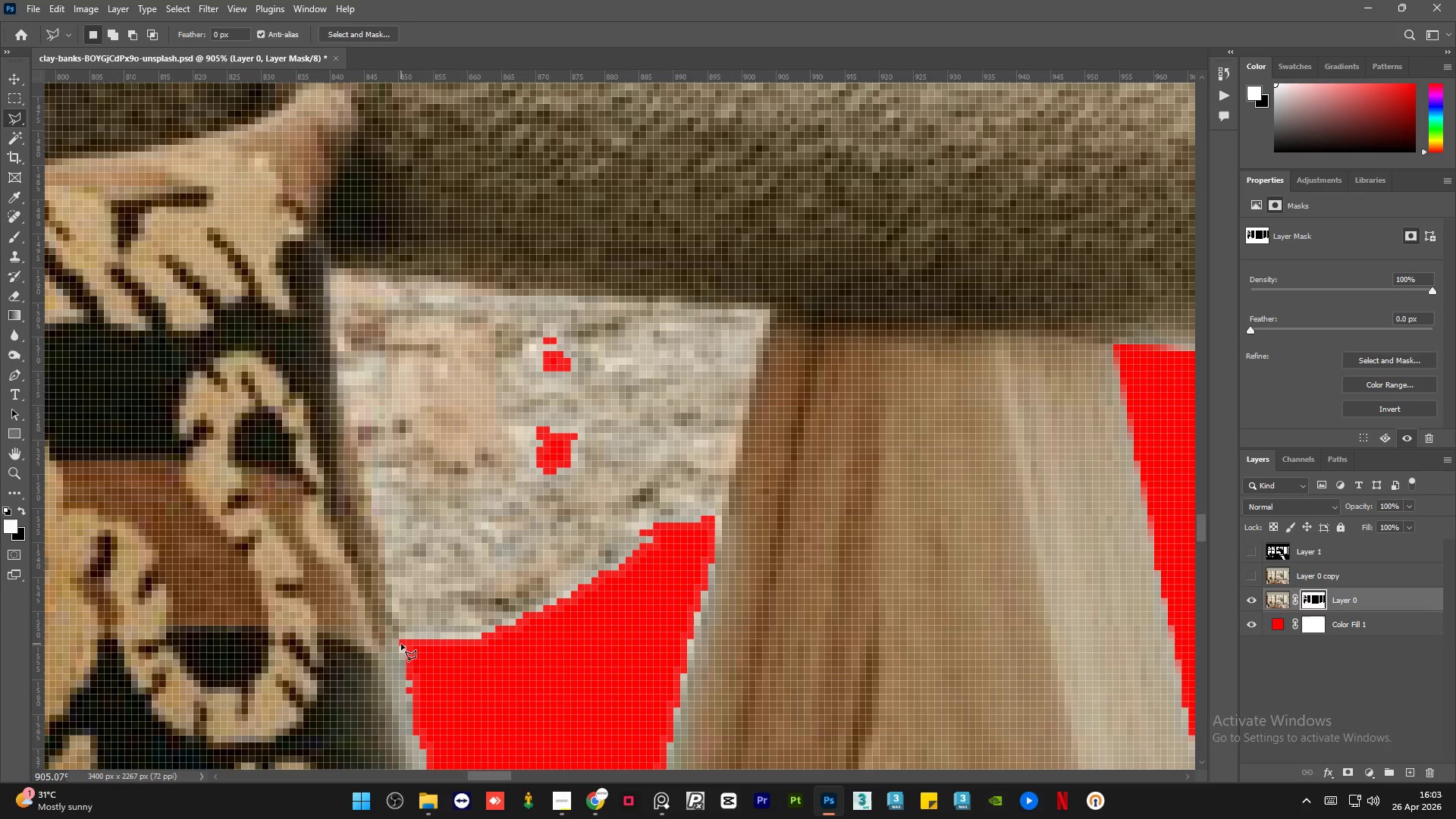 
left_click_drag(start_coordinate=[397, 639], to_coordinate=[397, 635])
 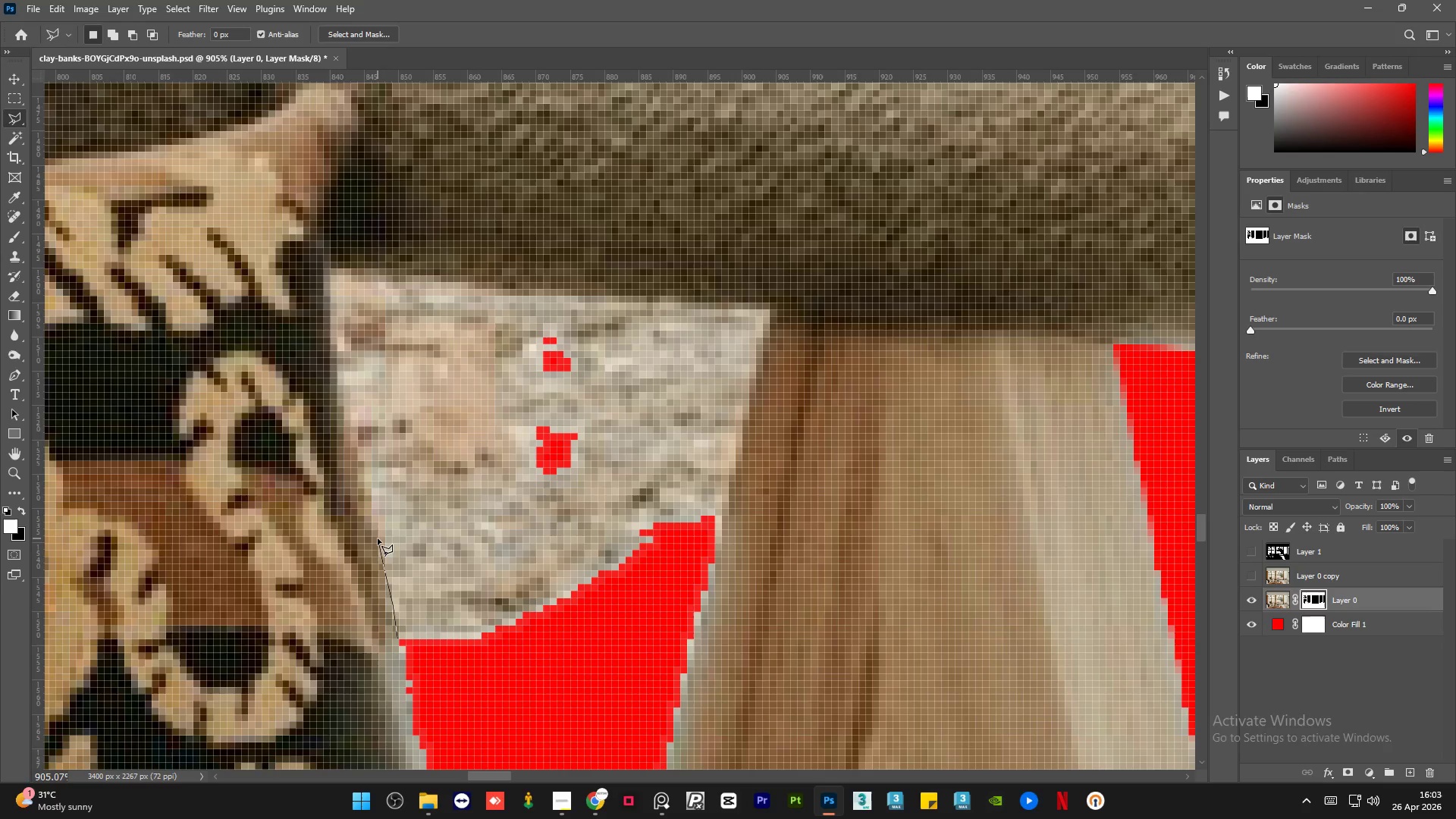 
double_click([371, 518])
 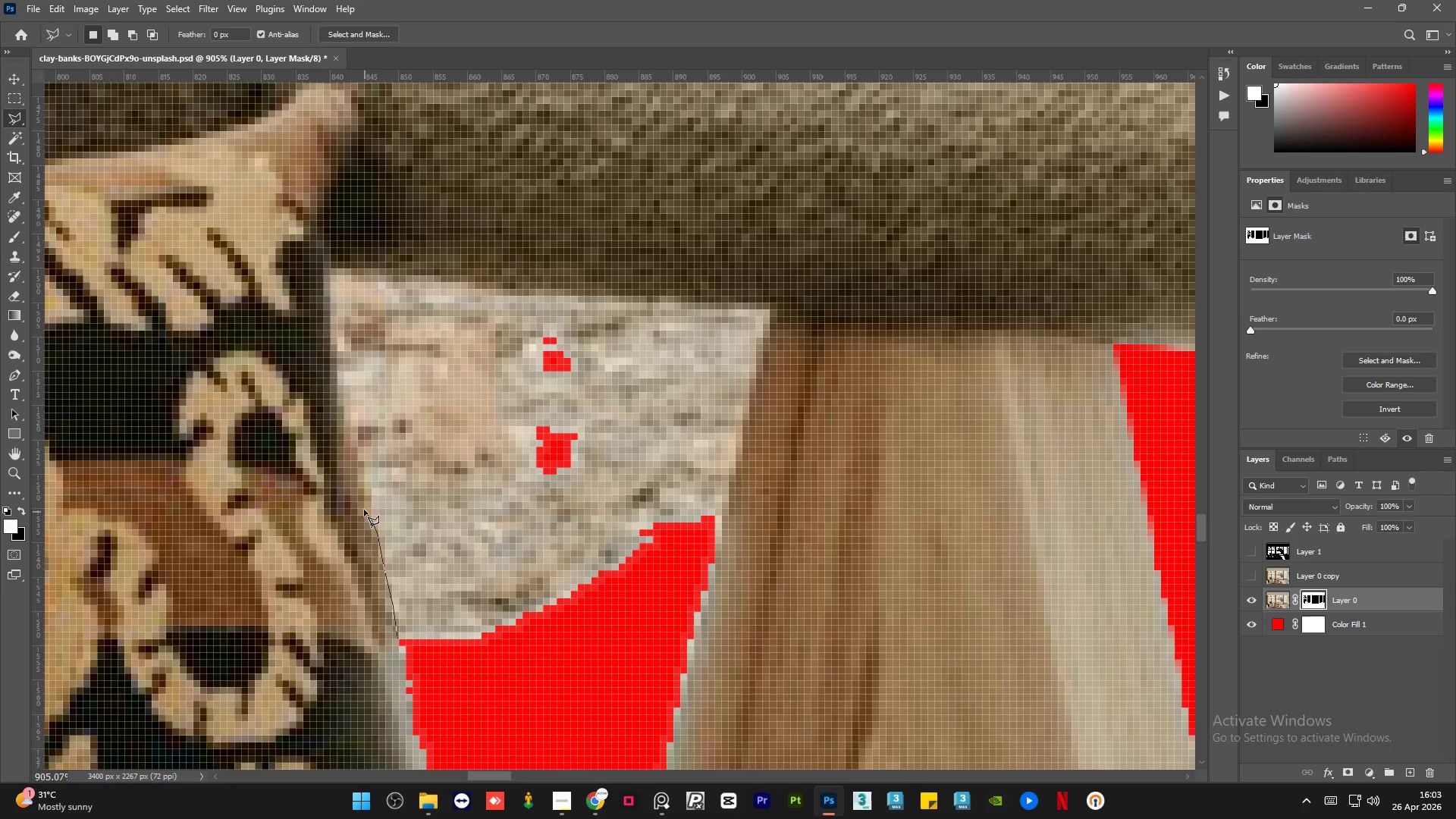 
left_click([364, 510])
 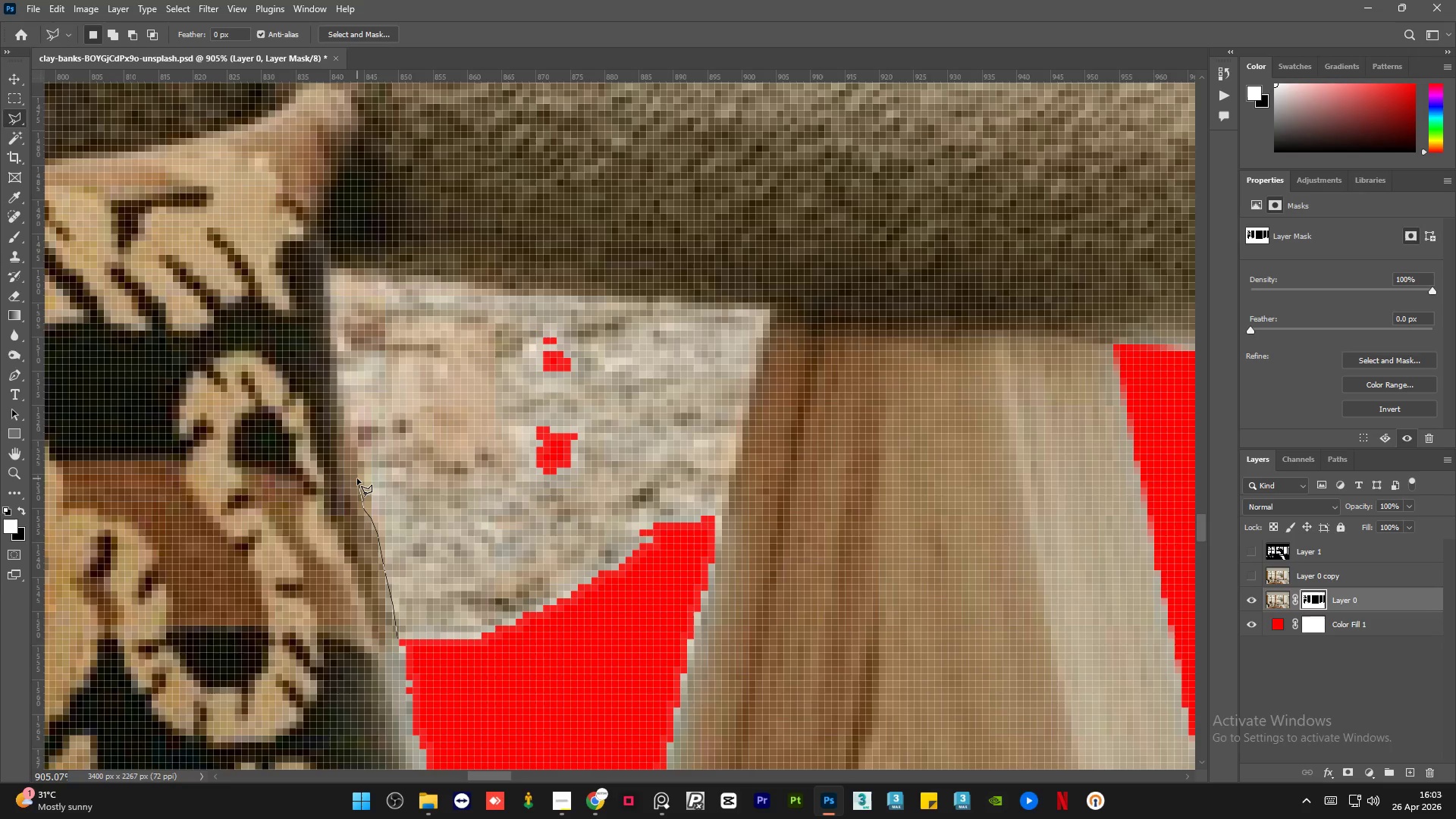 
left_click_drag(start_coordinate=[359, 476], to_coordinate=[359, 472])
 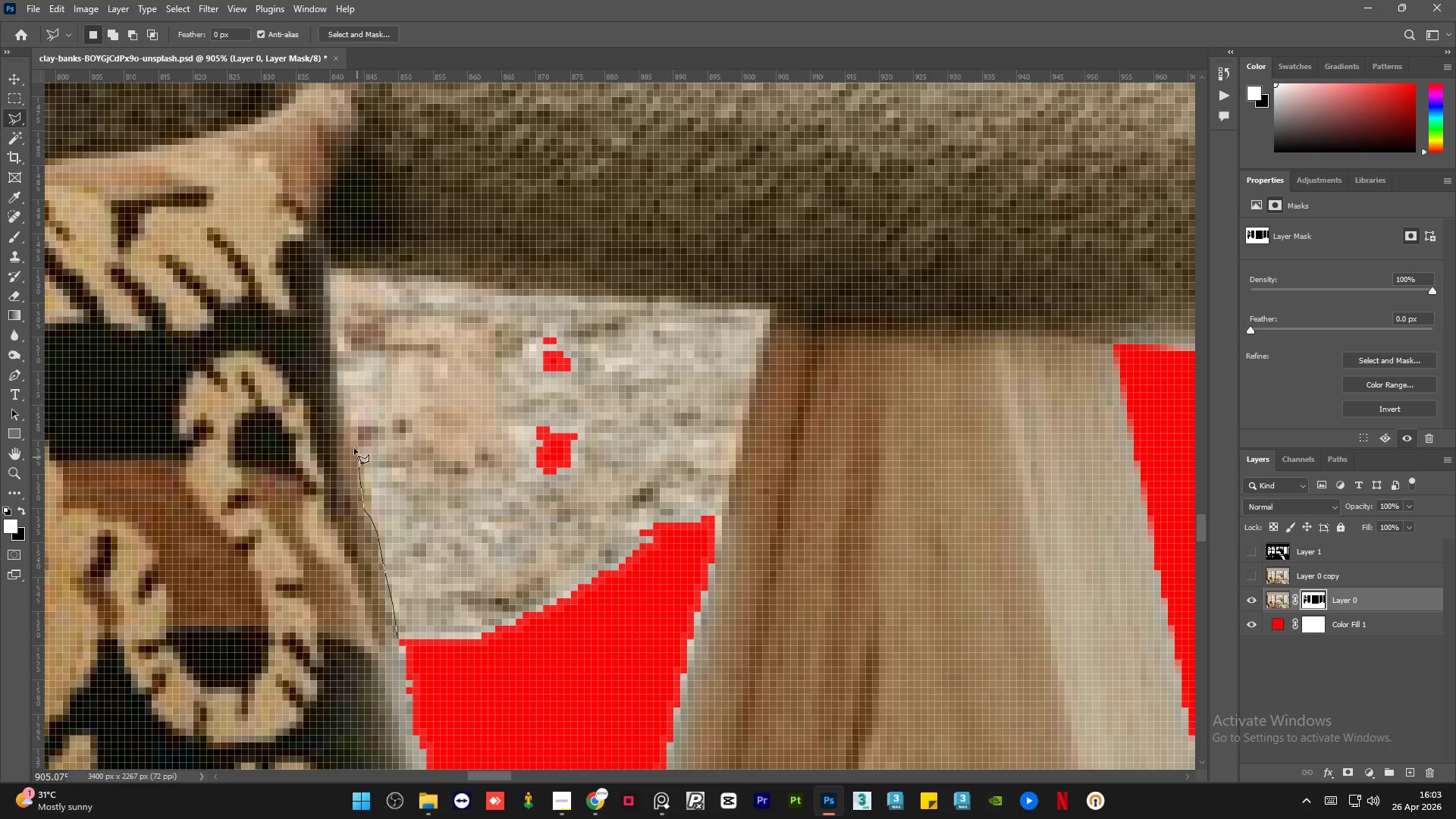 
left_click_drag(start_coordinate=[353, 445], to_coordinate=[351, 441])
 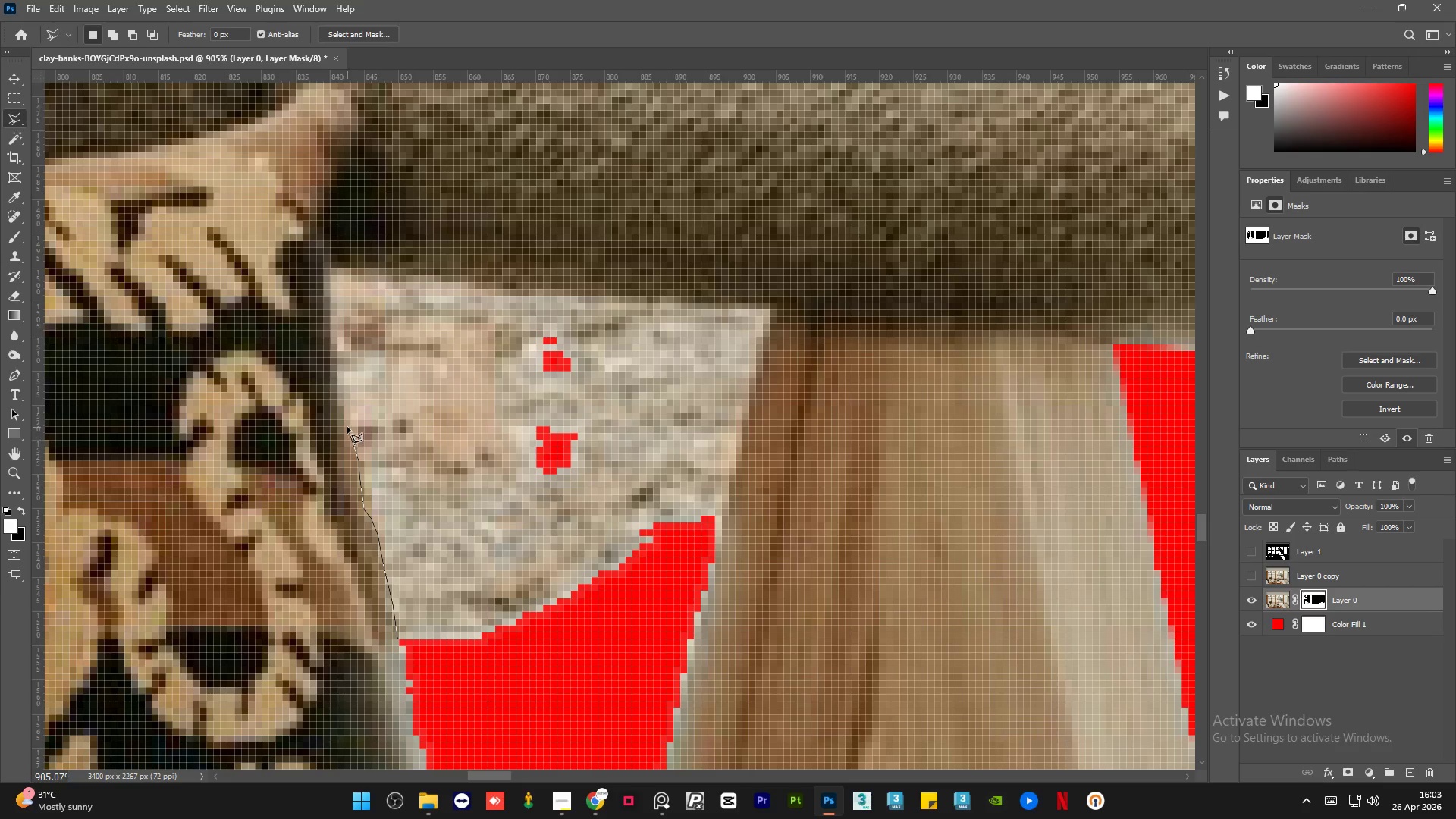 
triple_click([347, 427])
 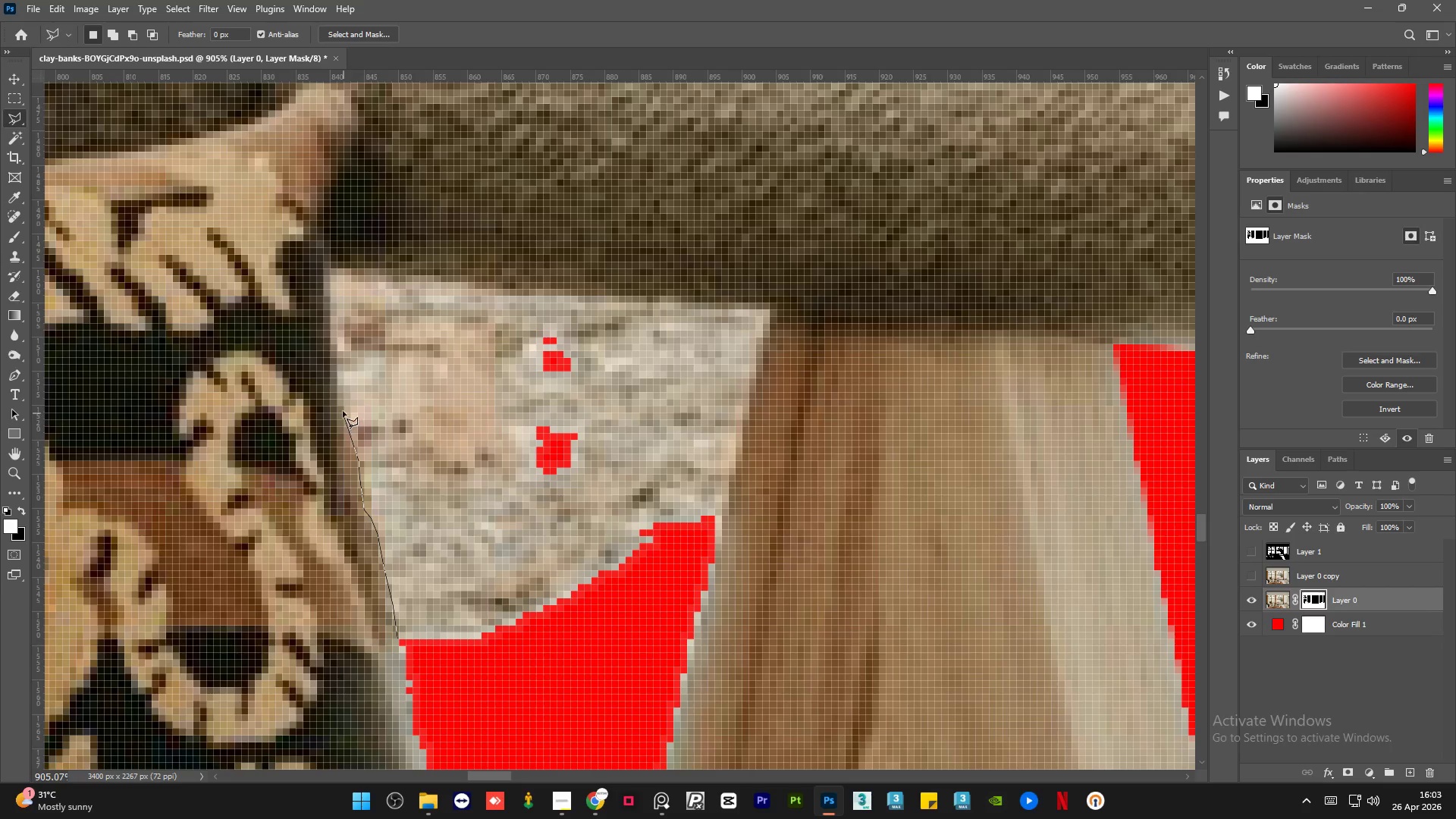 
triple_click([339, 397])
 